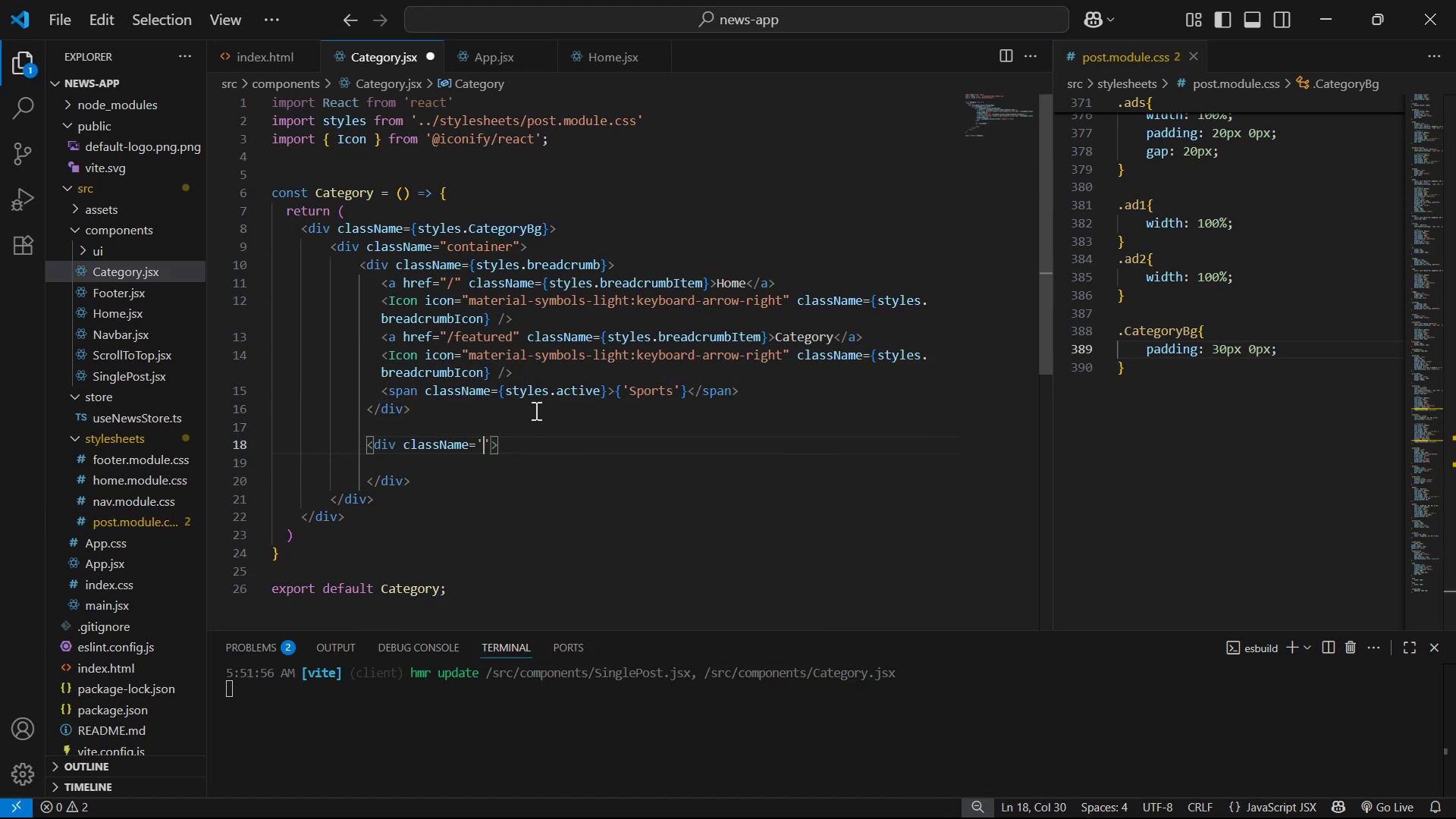 
key(ArrowRight)
 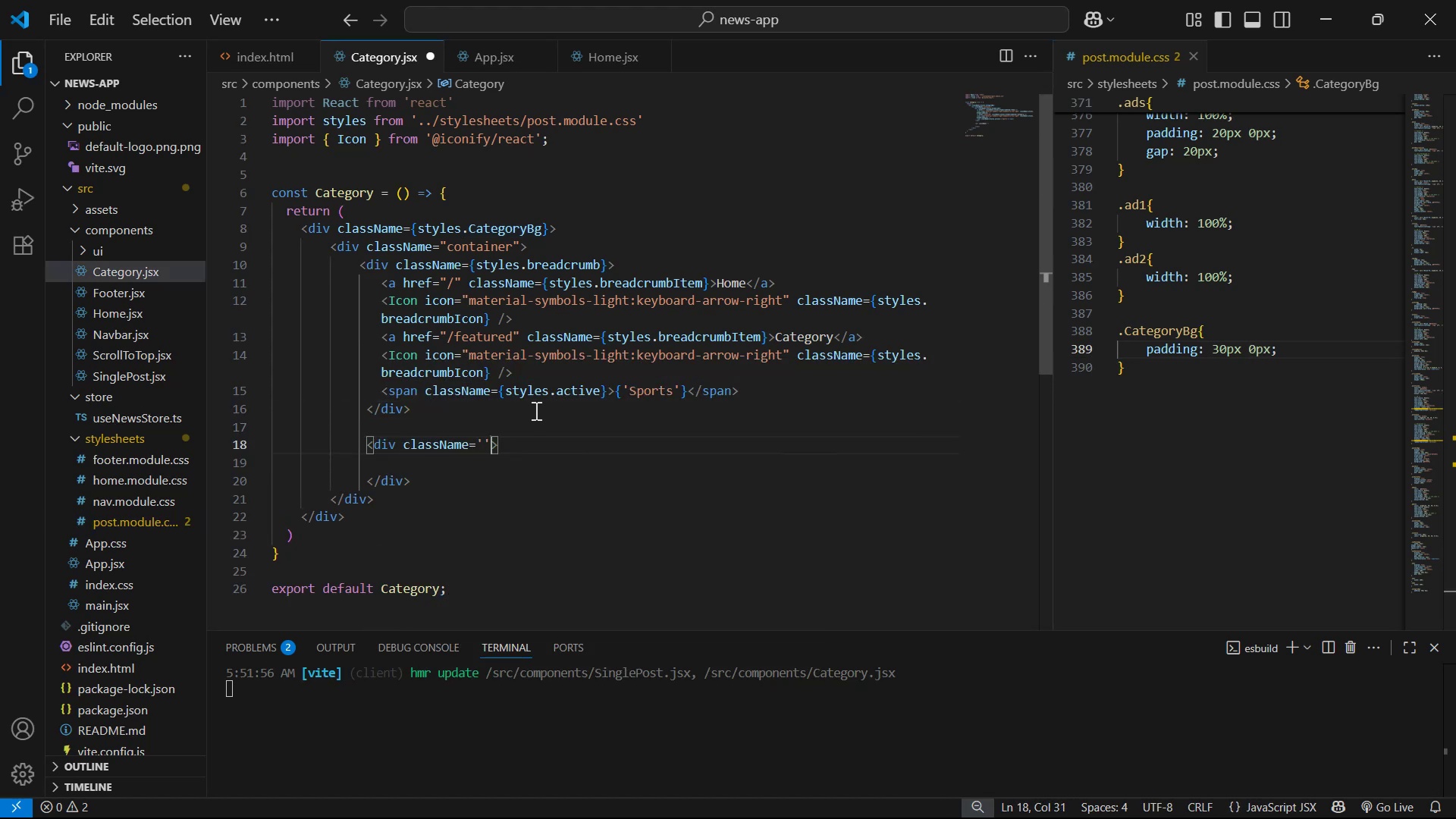 
key(Backspace)
key(Backspace)
type({sty)
 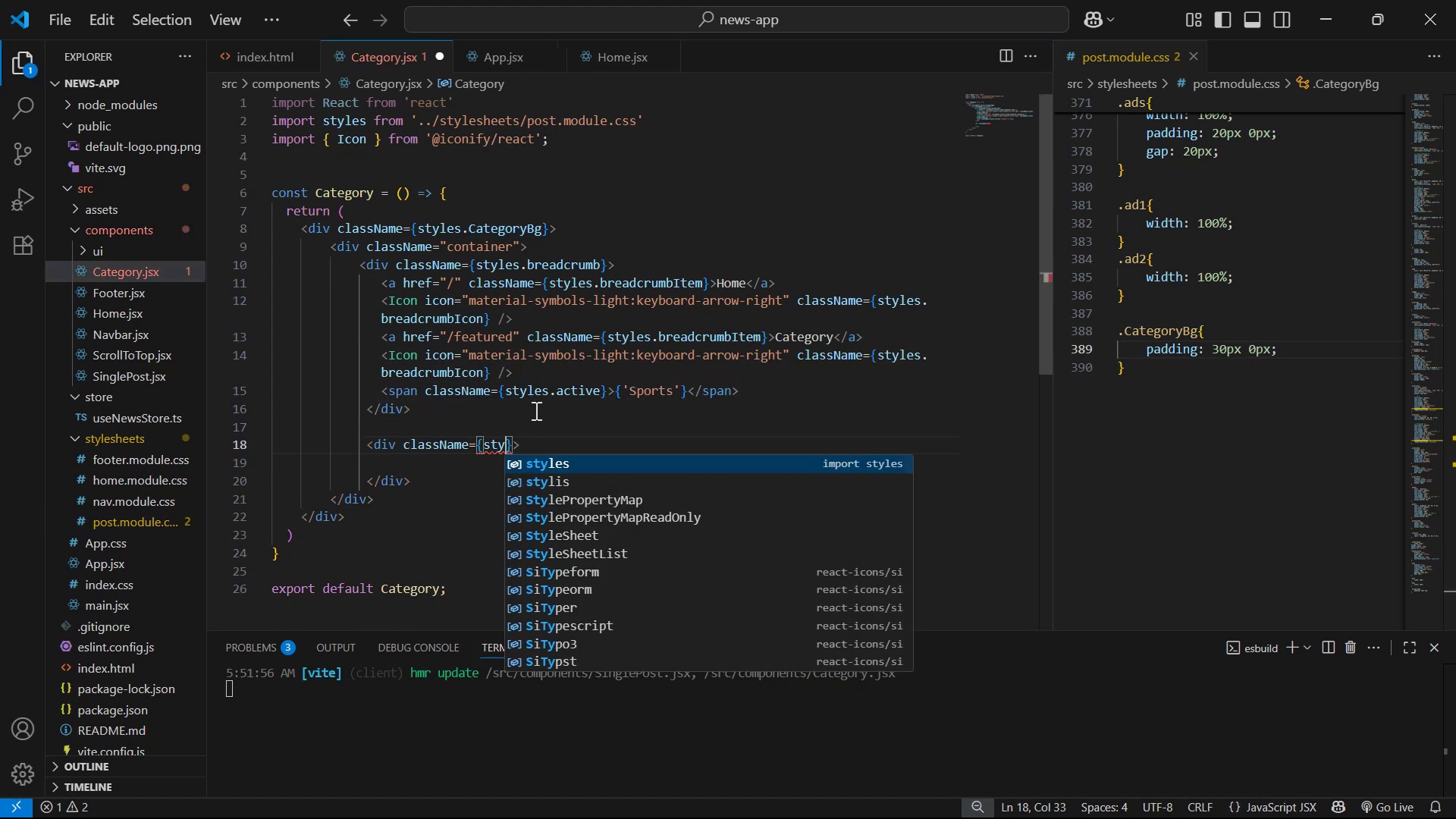 
key(Enter)
 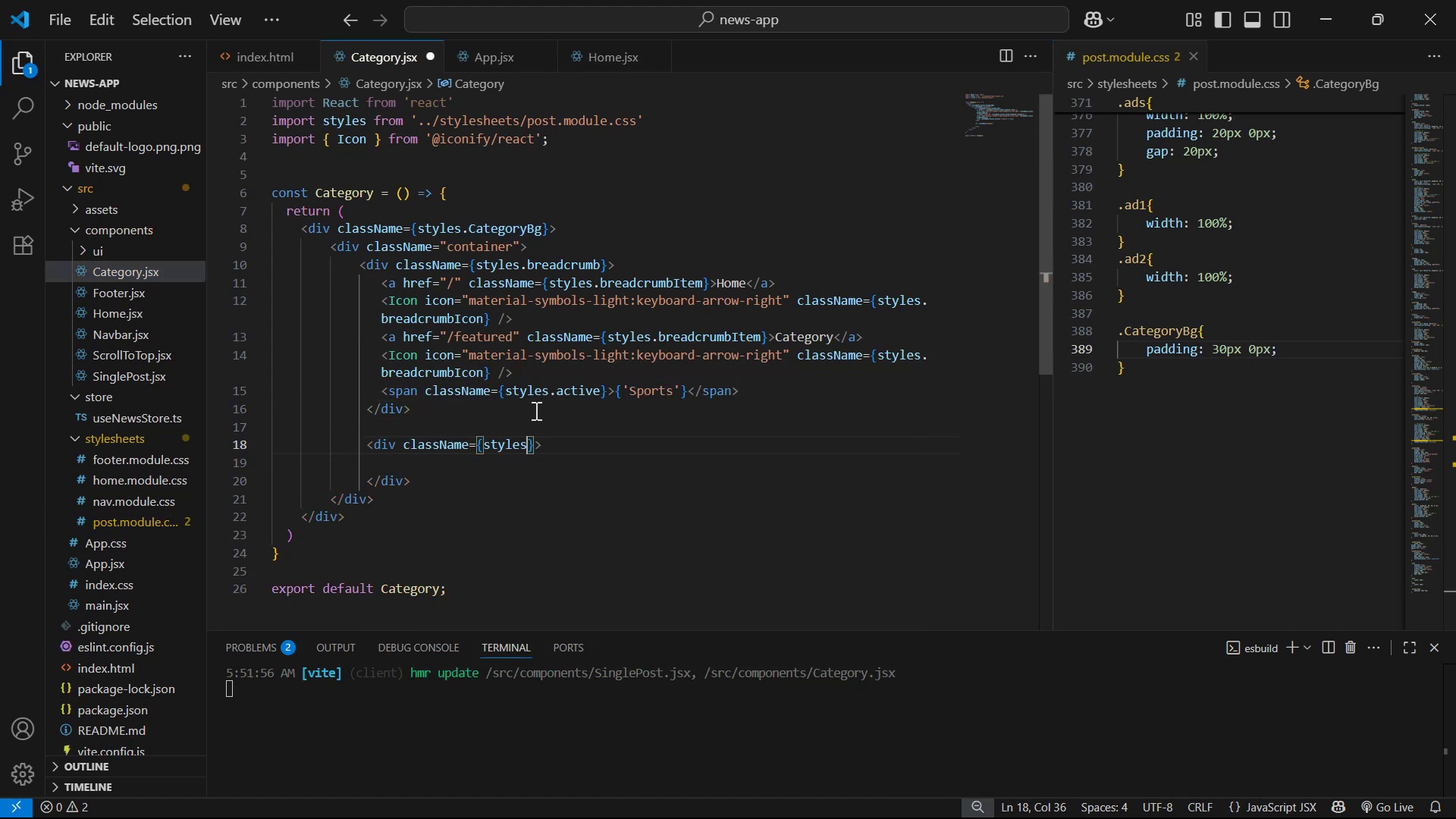 
type(.file)
key(Backspace)
type(ter )
key(Backspace)
 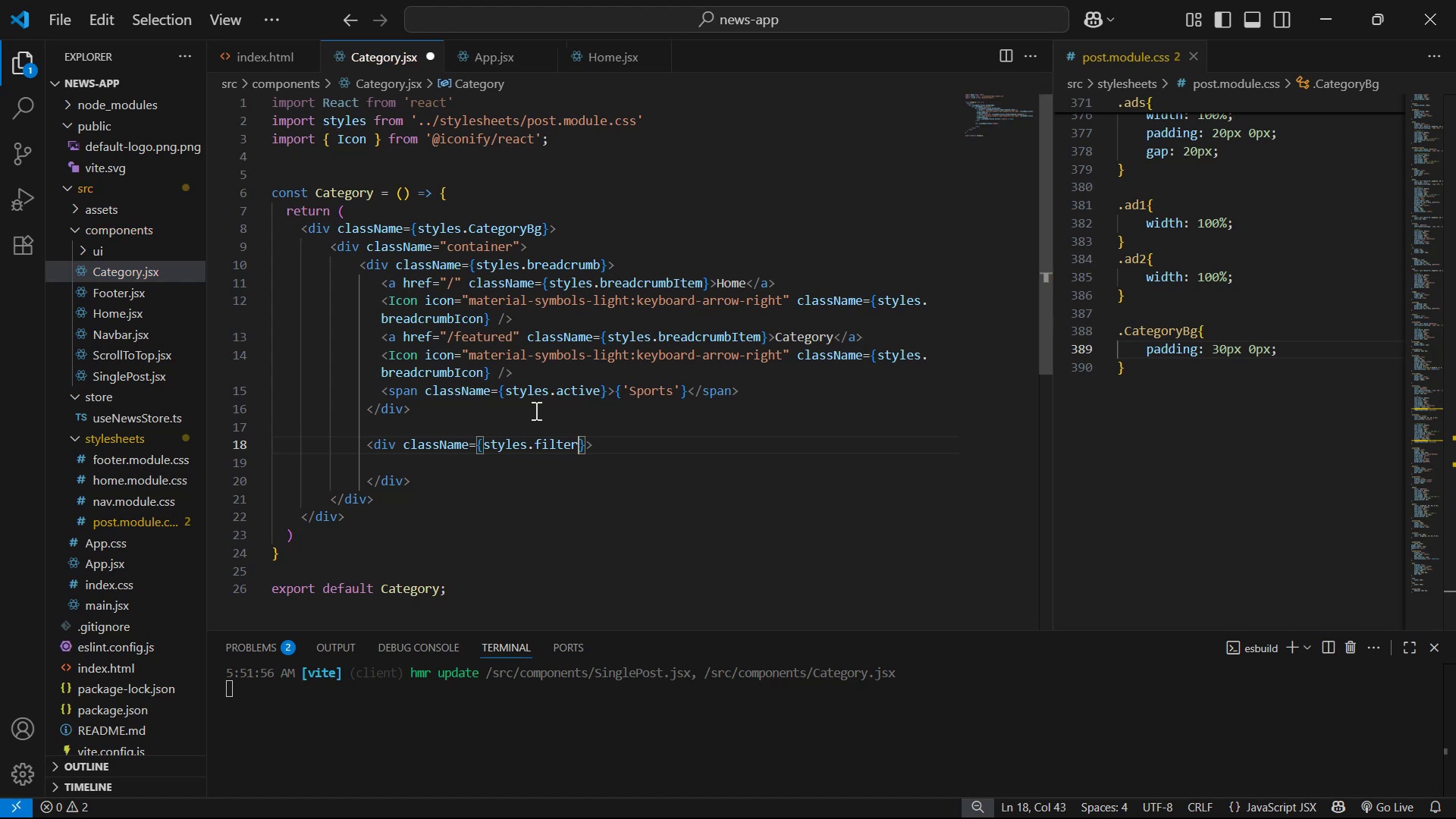 
key(Control+S)
 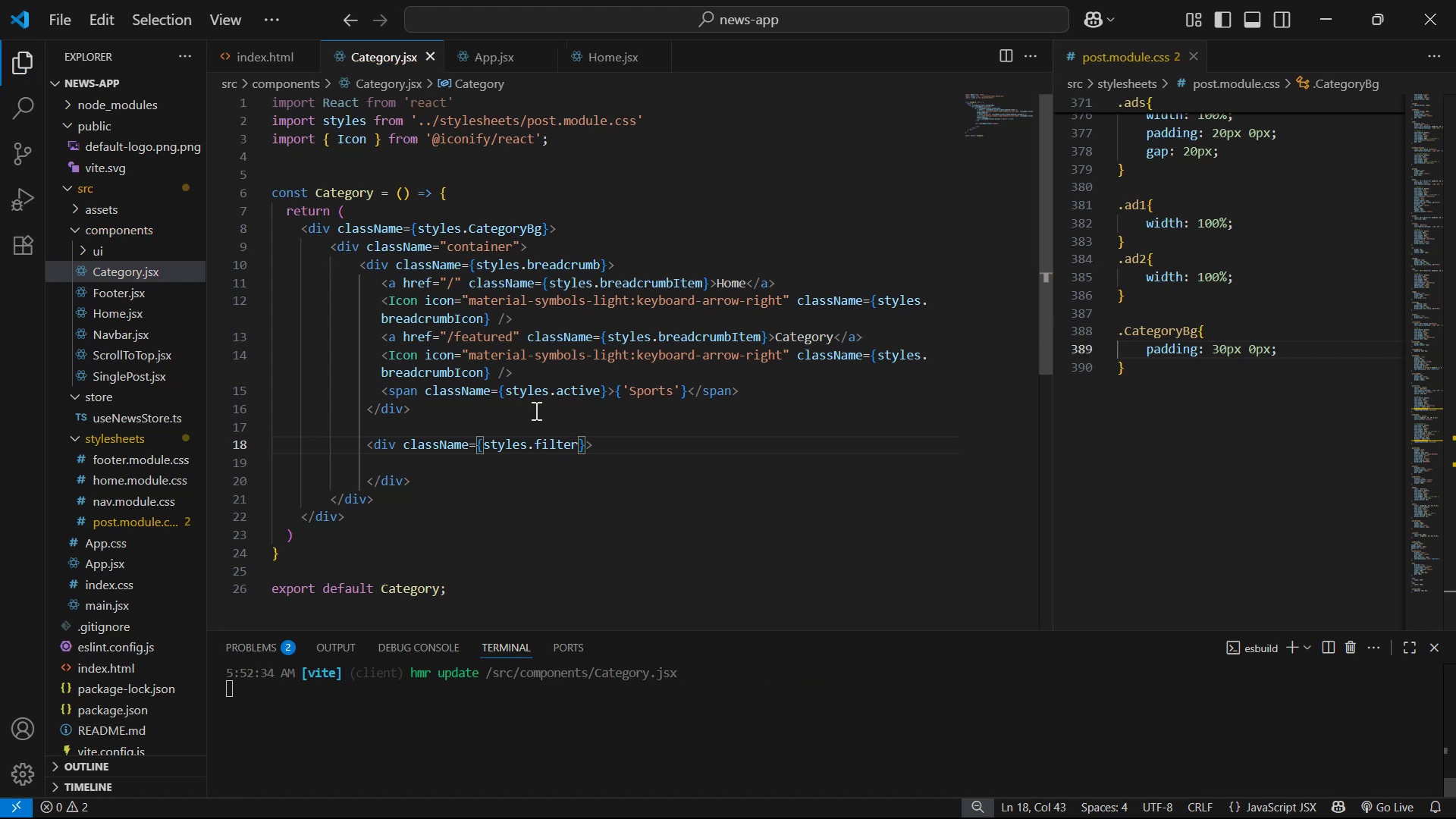 
key(ArrowRight)
 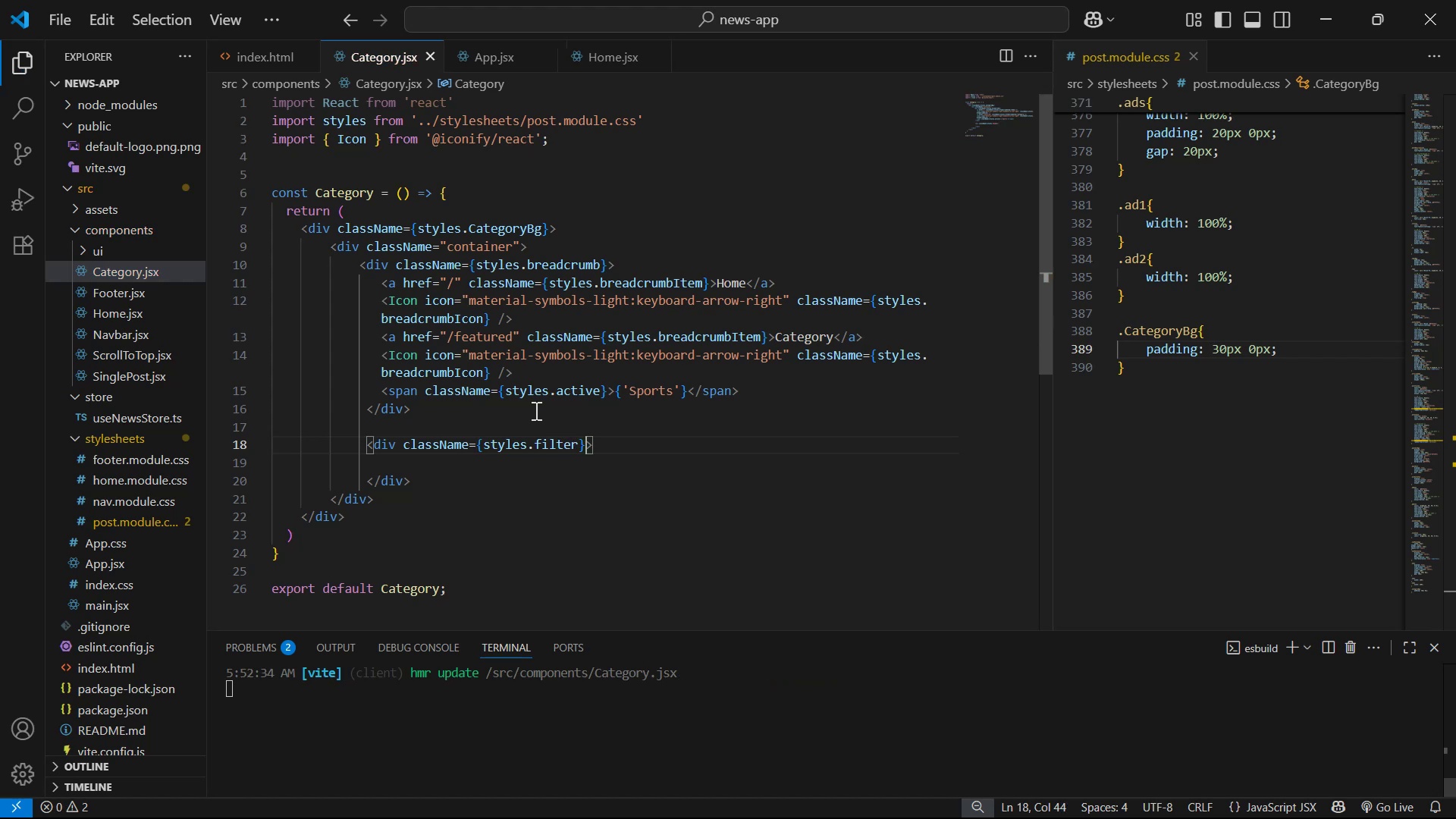 
key(ArrowRight)
 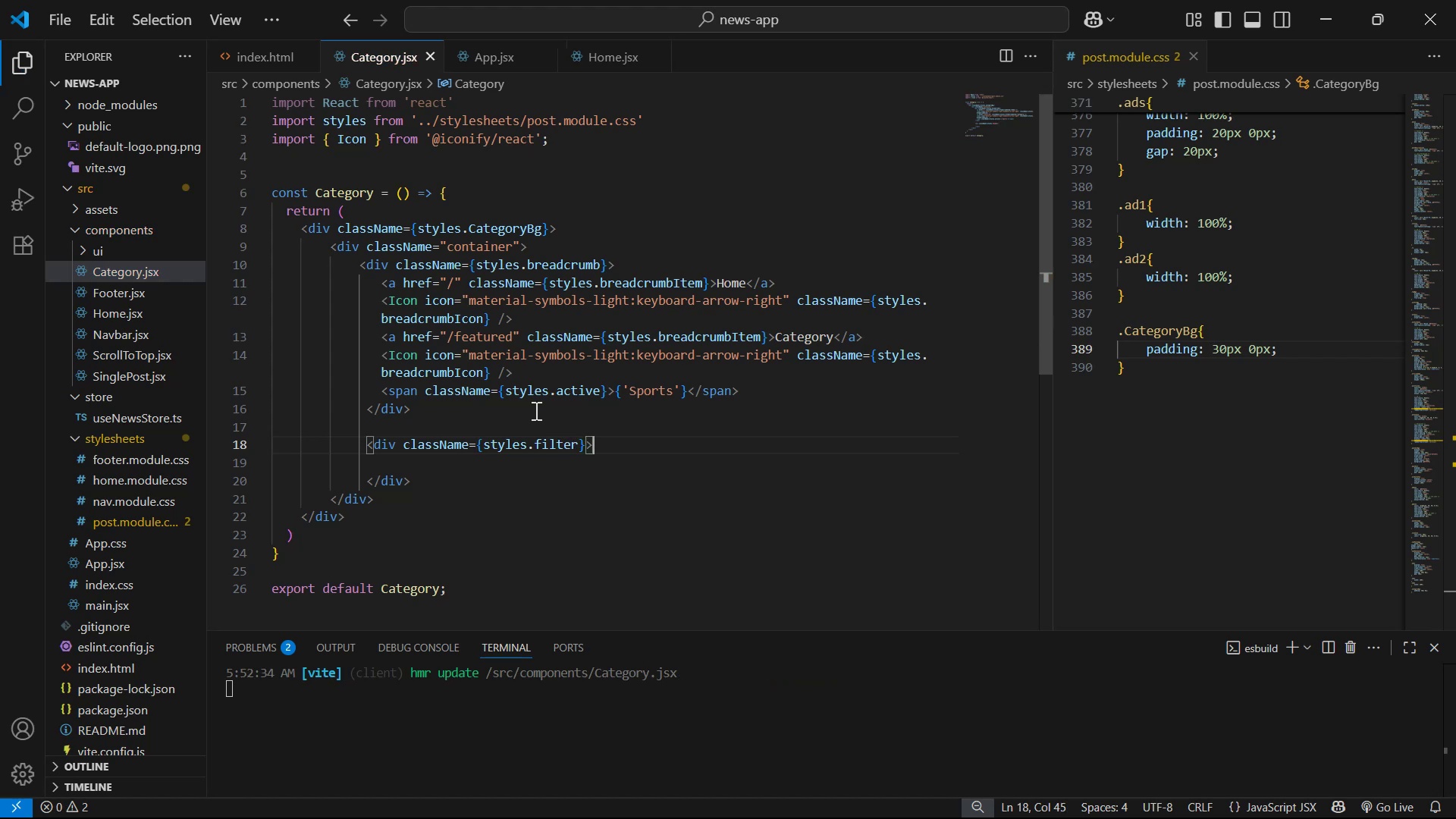 
key(Enter)
 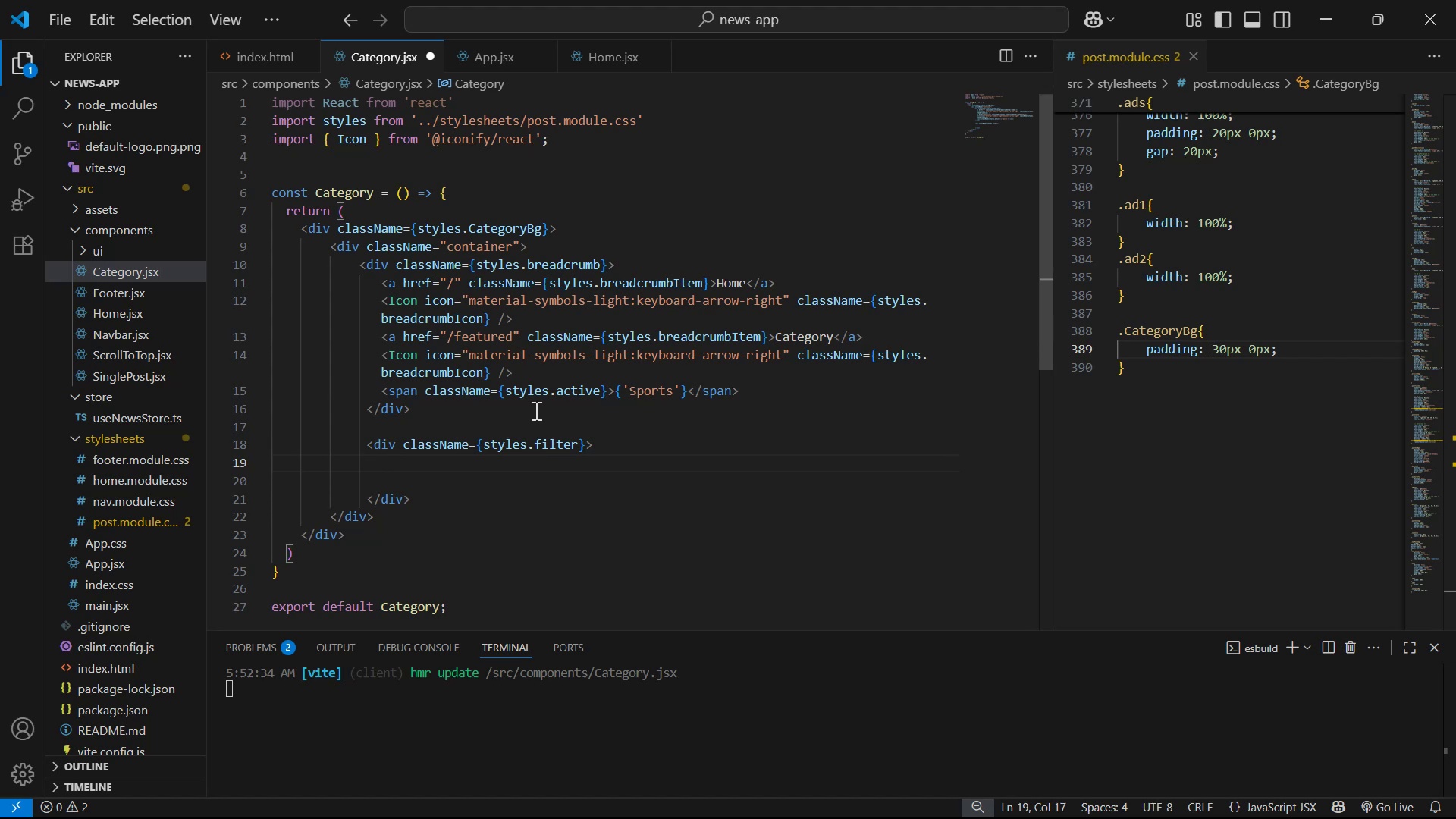 
wait(18.92)
 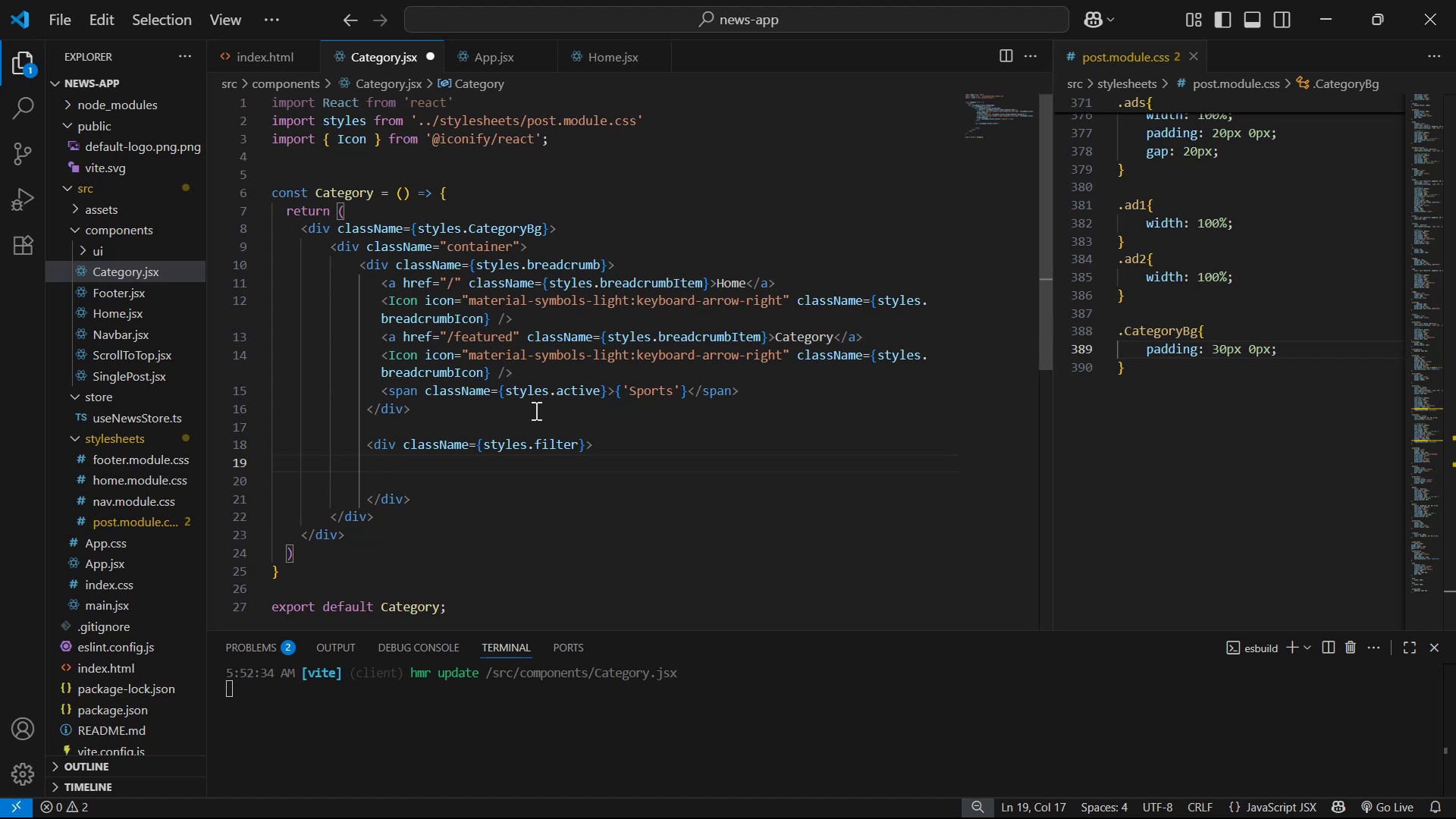 
type(dil)
key(Backspace)
type(v)
 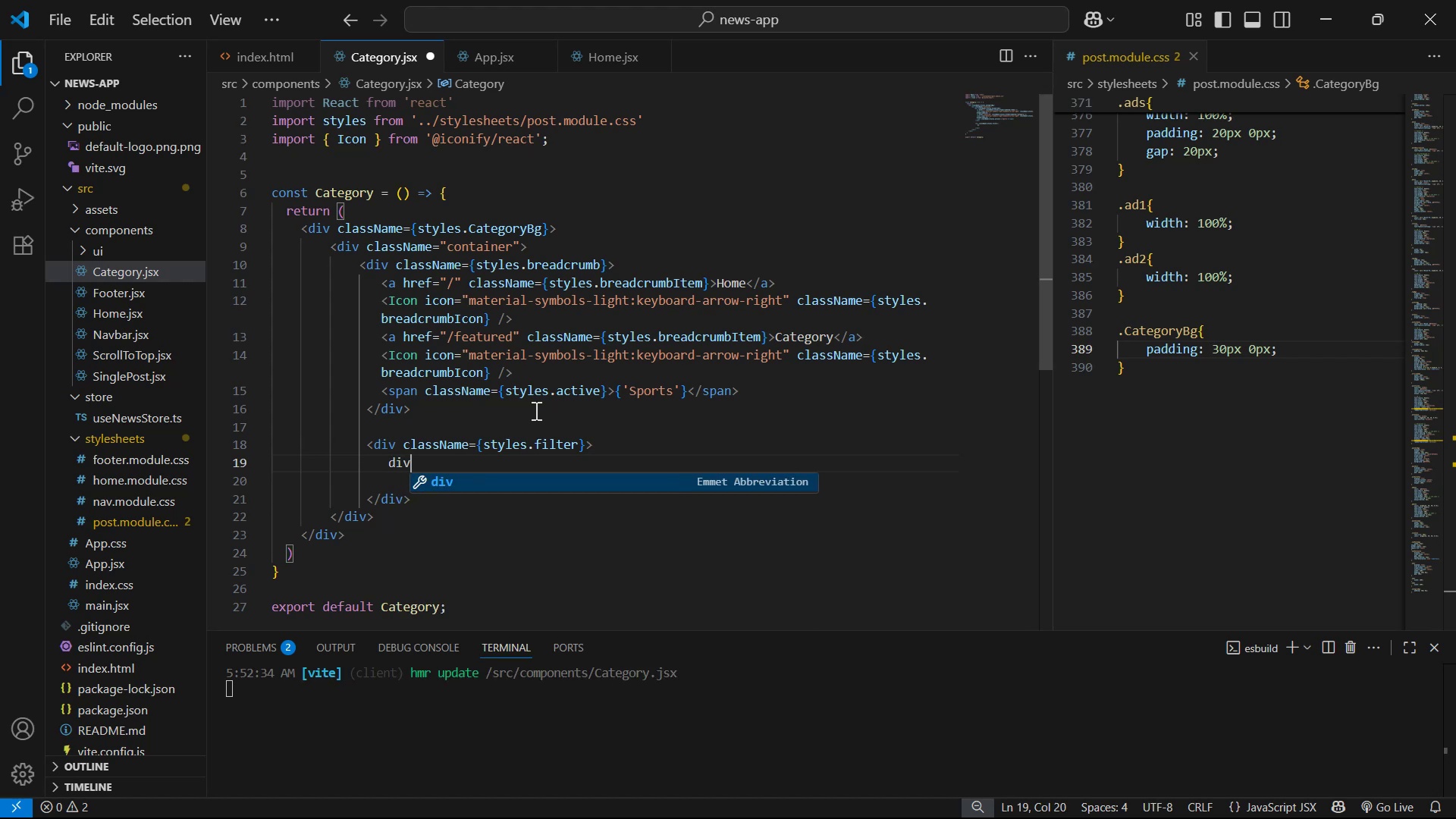 
key(Enter)
 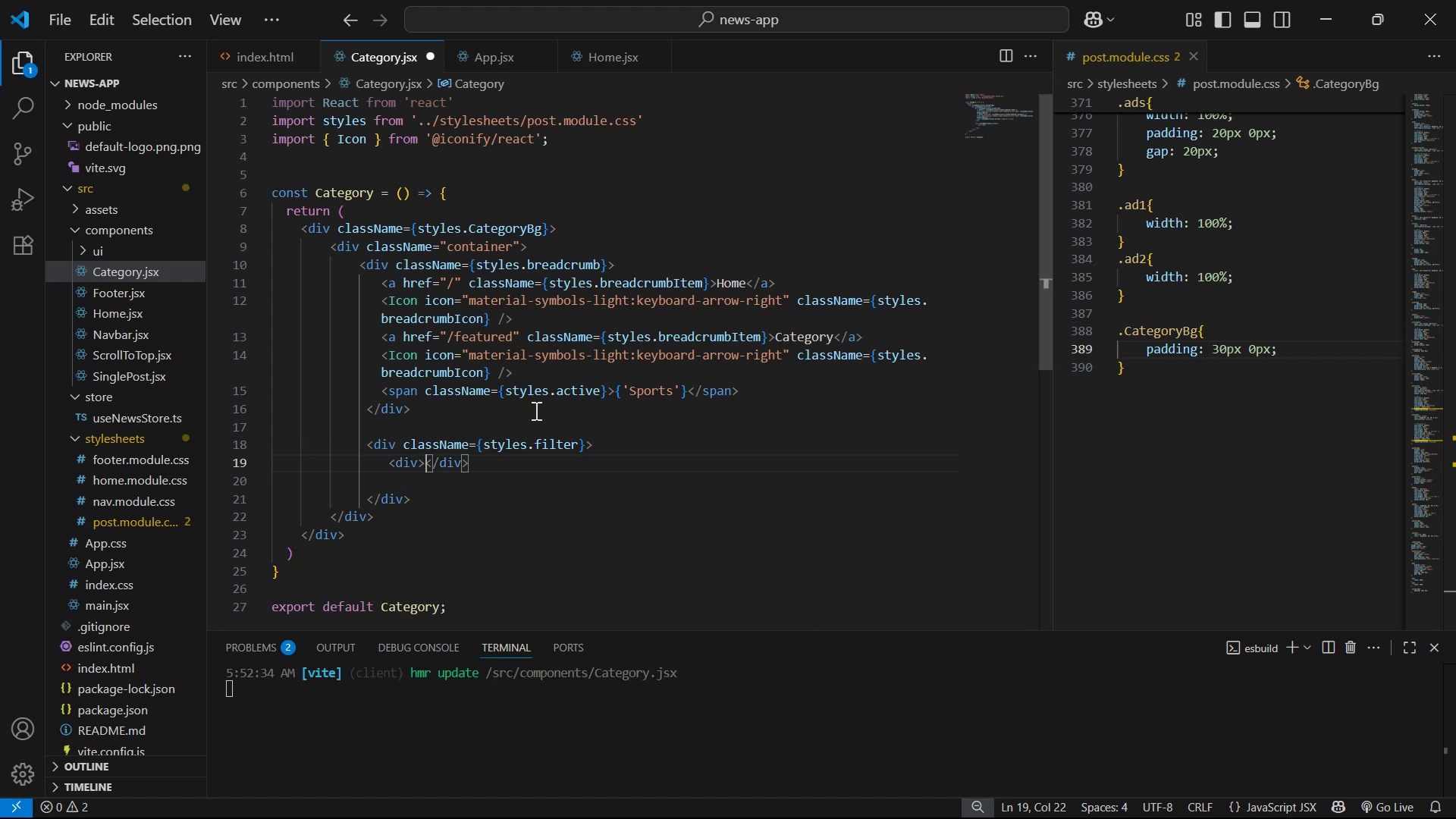 
key(Enter)
 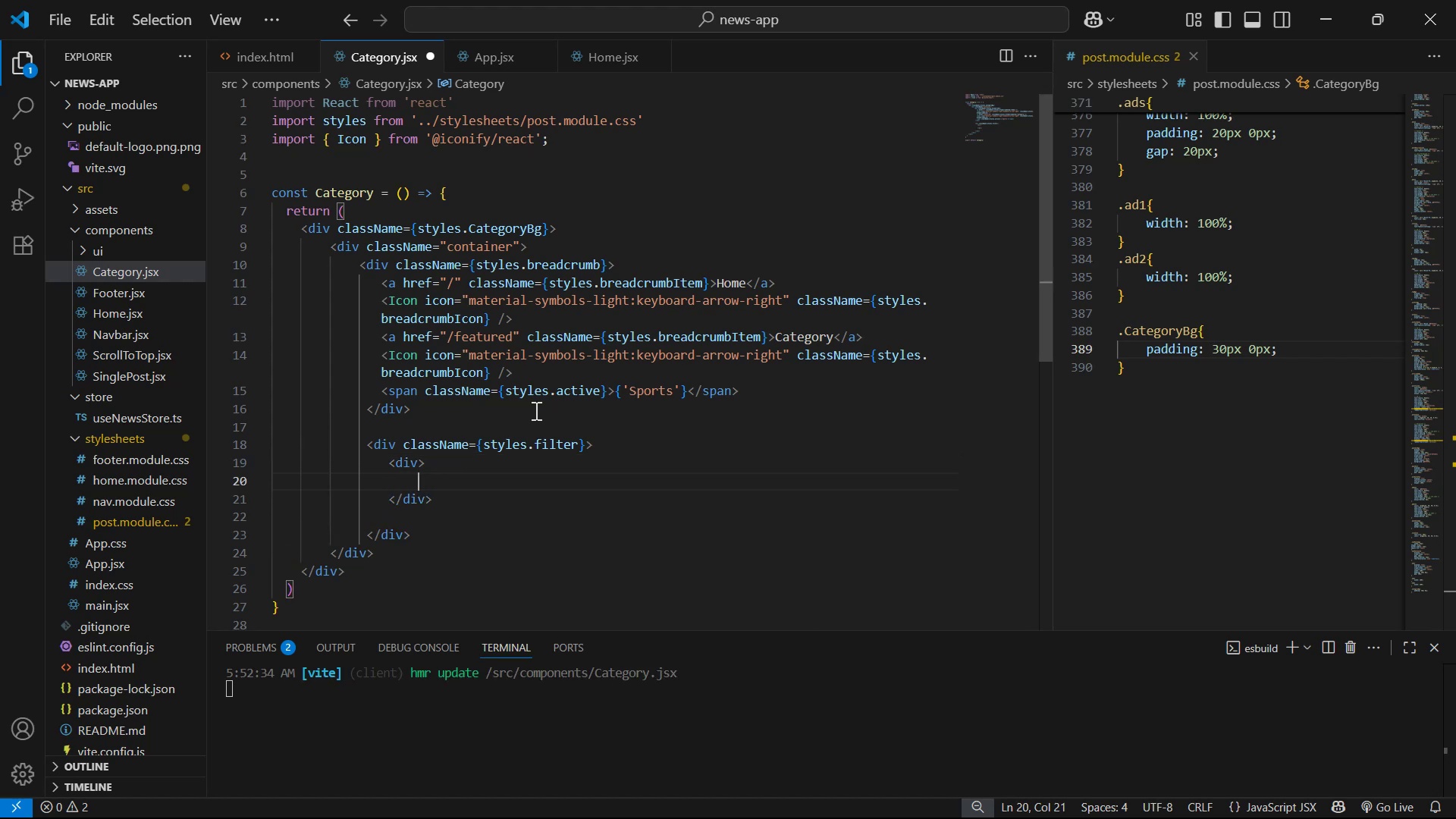 
key(ArrowUp)
 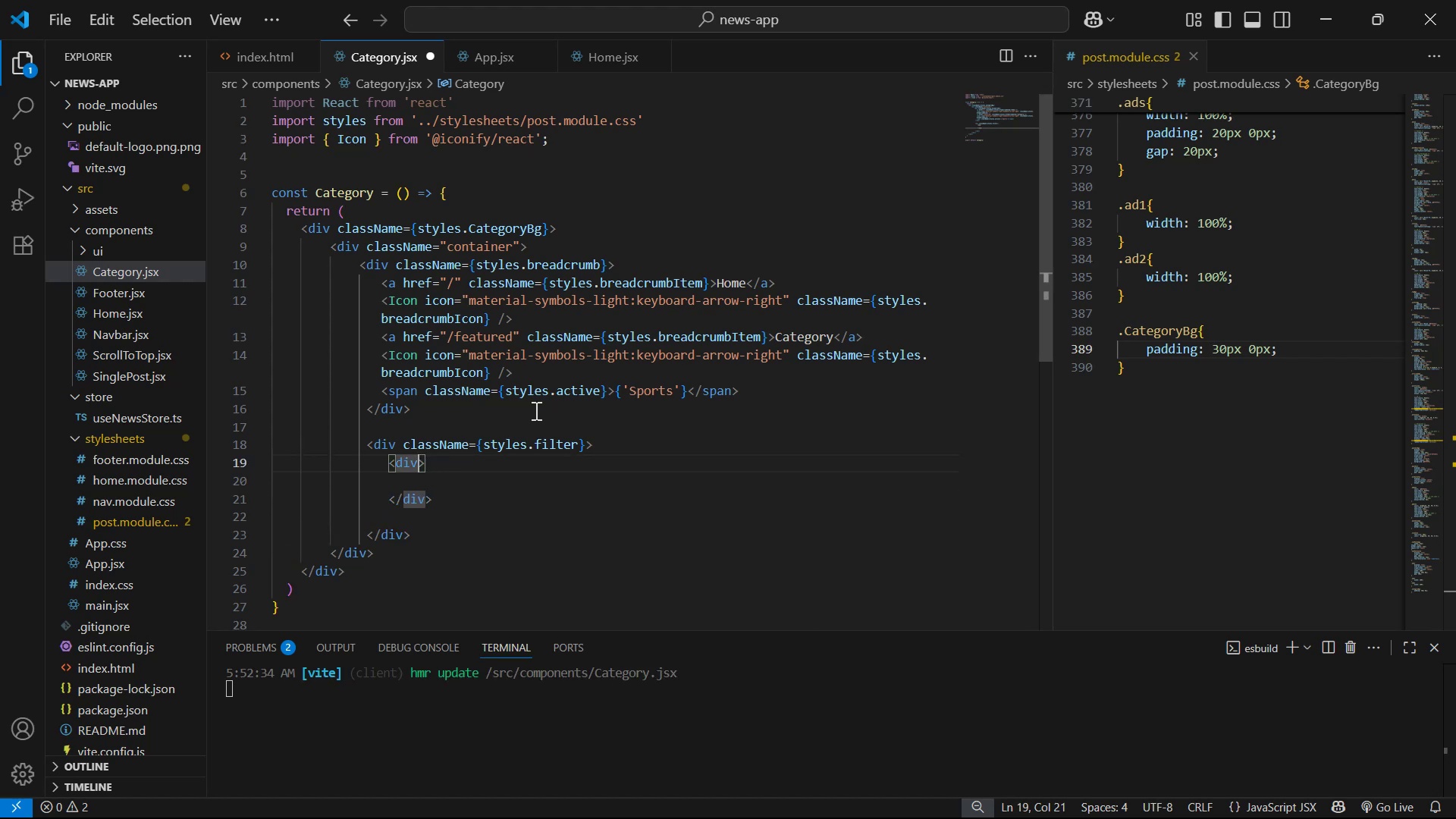 
type( cla)
 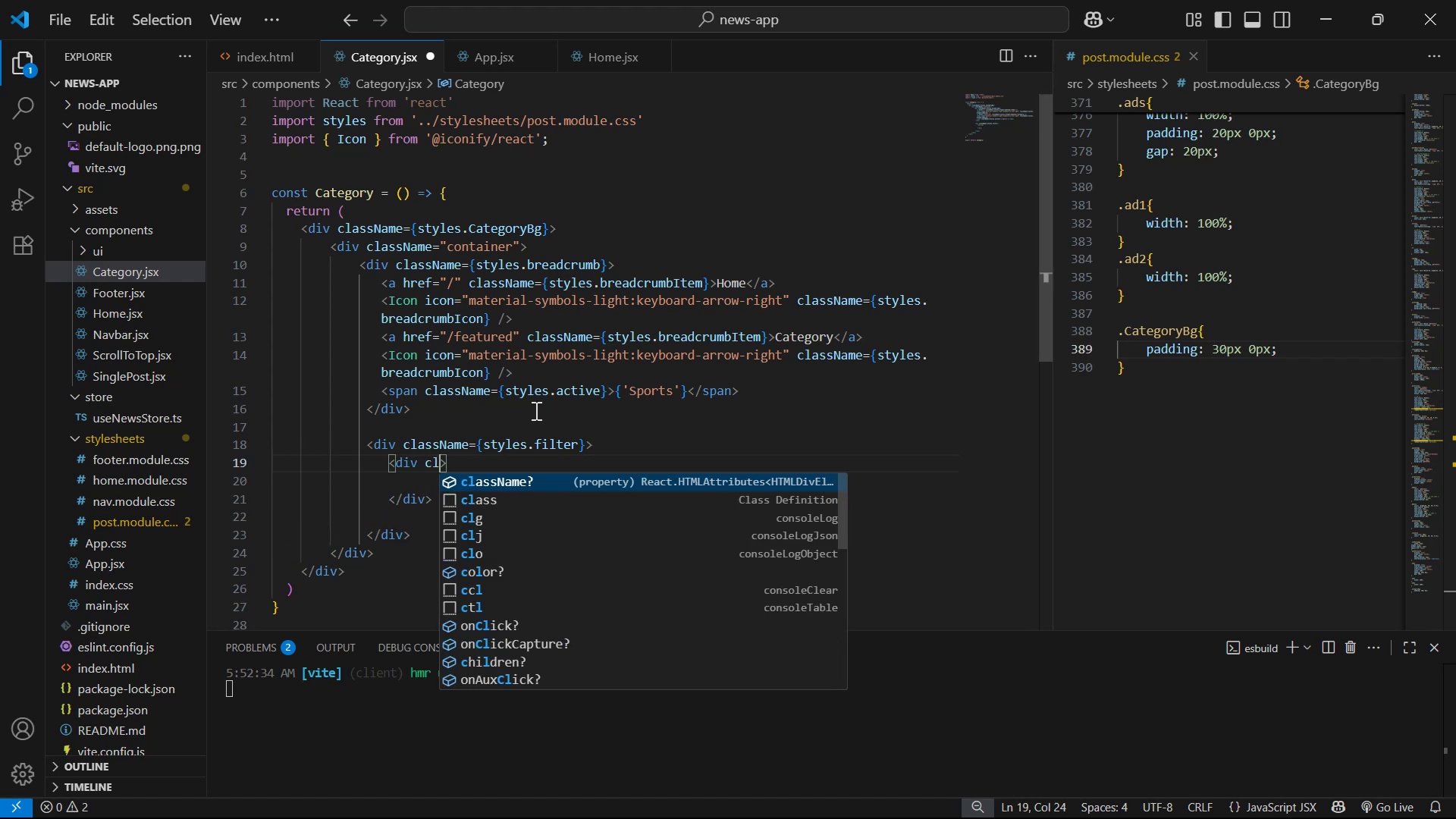 
key(Enter)
 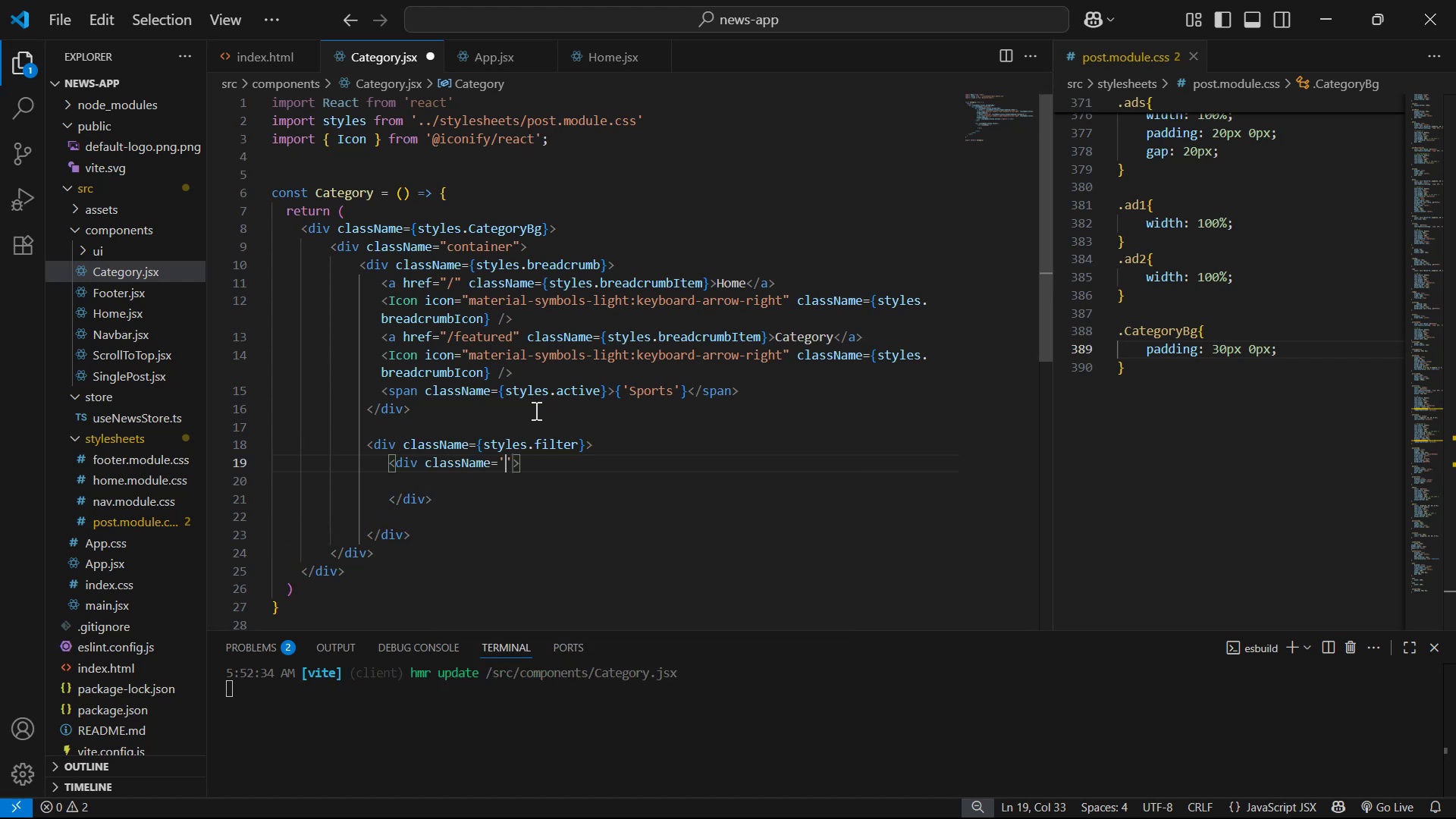 
key(ArrowRight)
 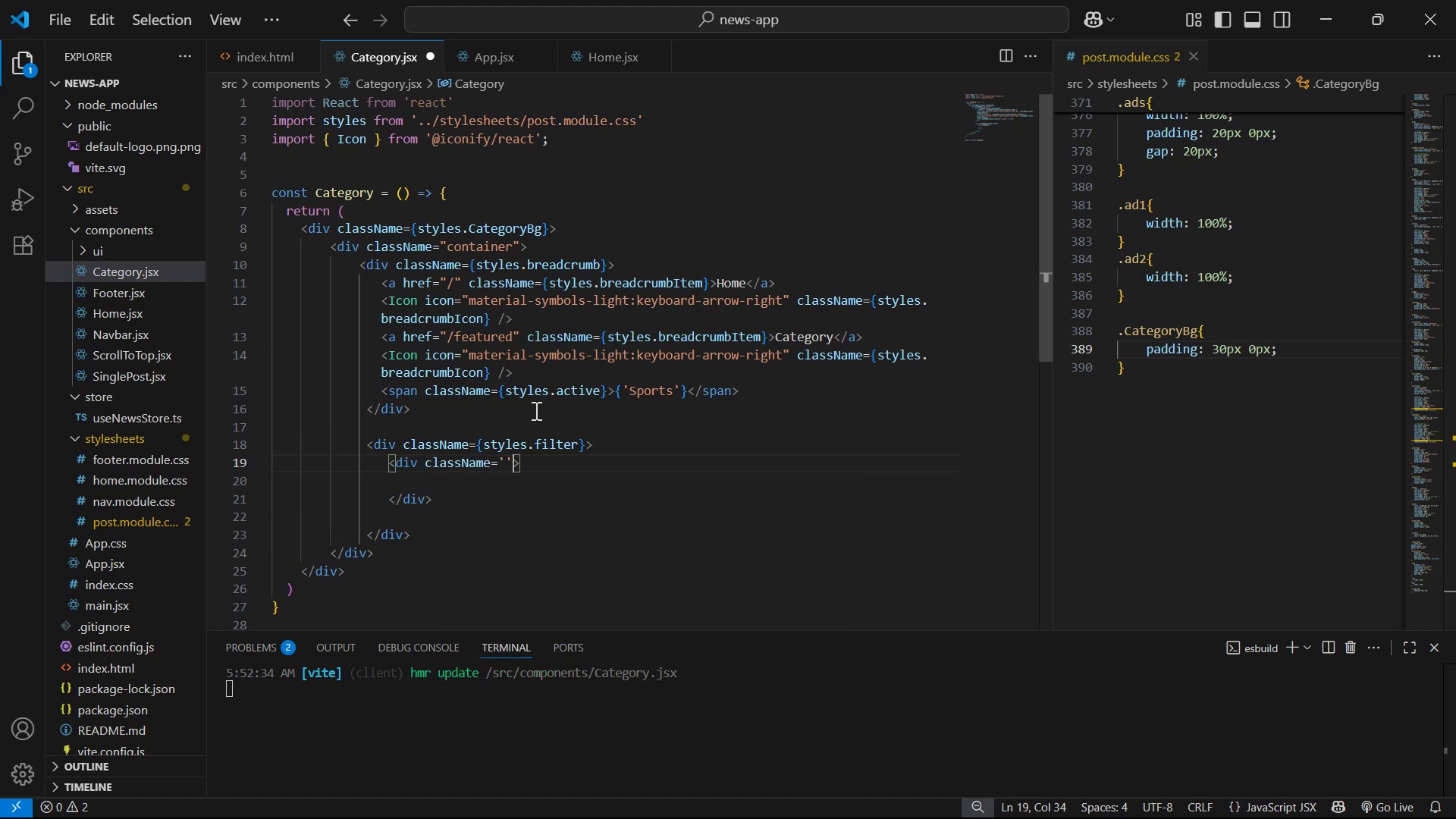 
key(Backspace)
key(Backspace)
type({sty)
 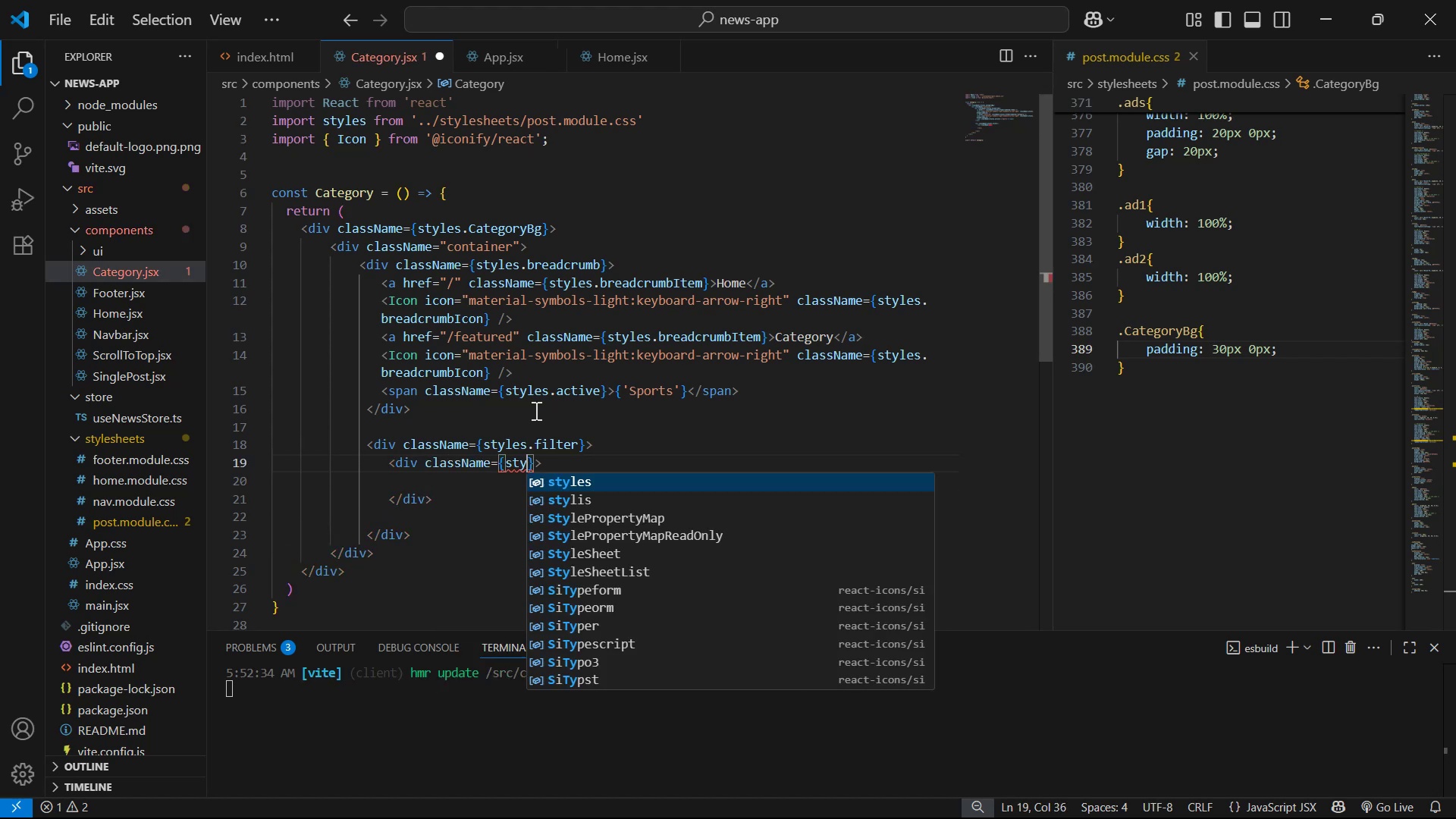 
key(Enter)
 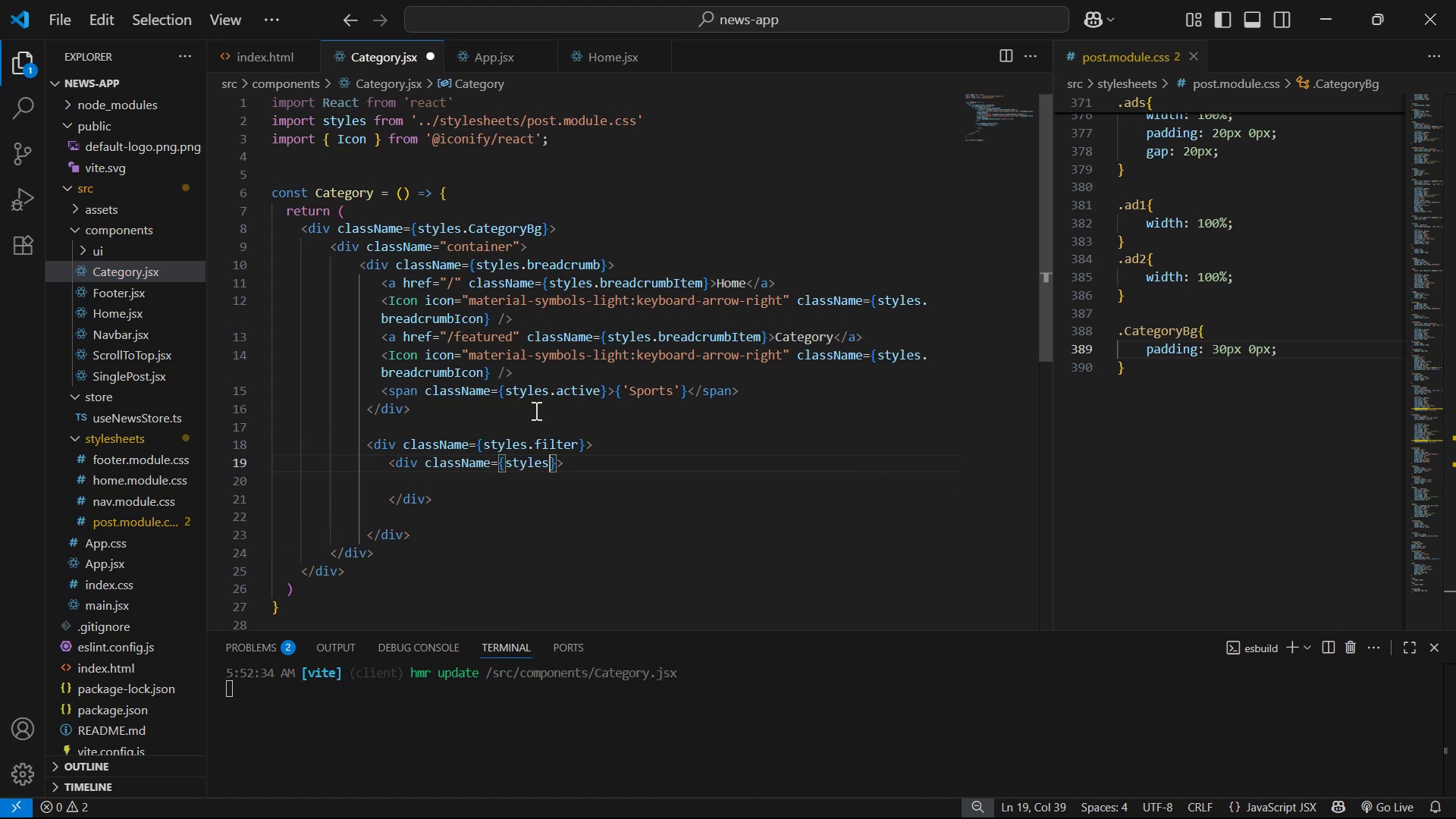 
type(.files)
key(Backspace)
key(Backspace)
type(ters )
key(Backspace)
 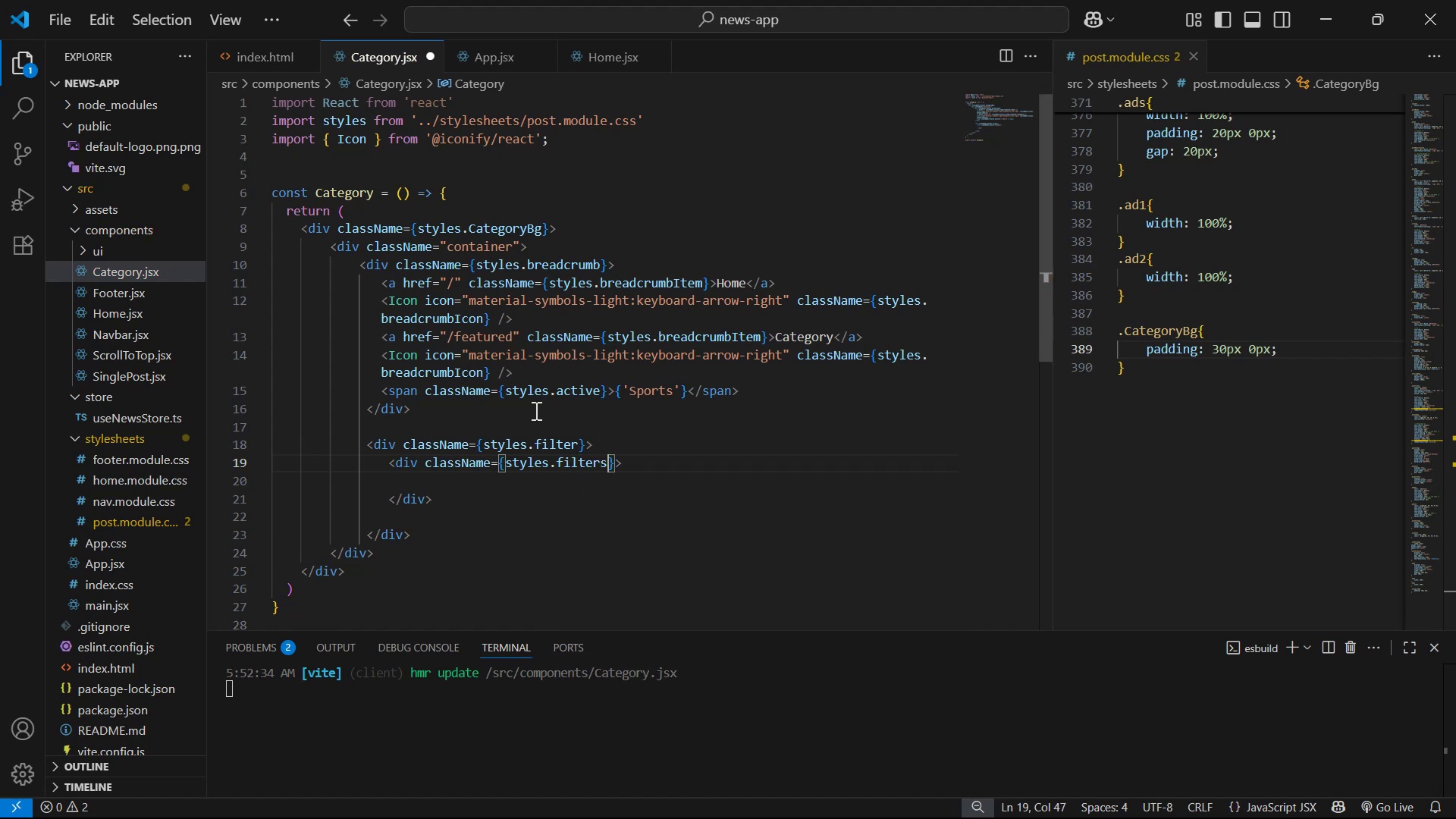 
key(ArrowDown)
 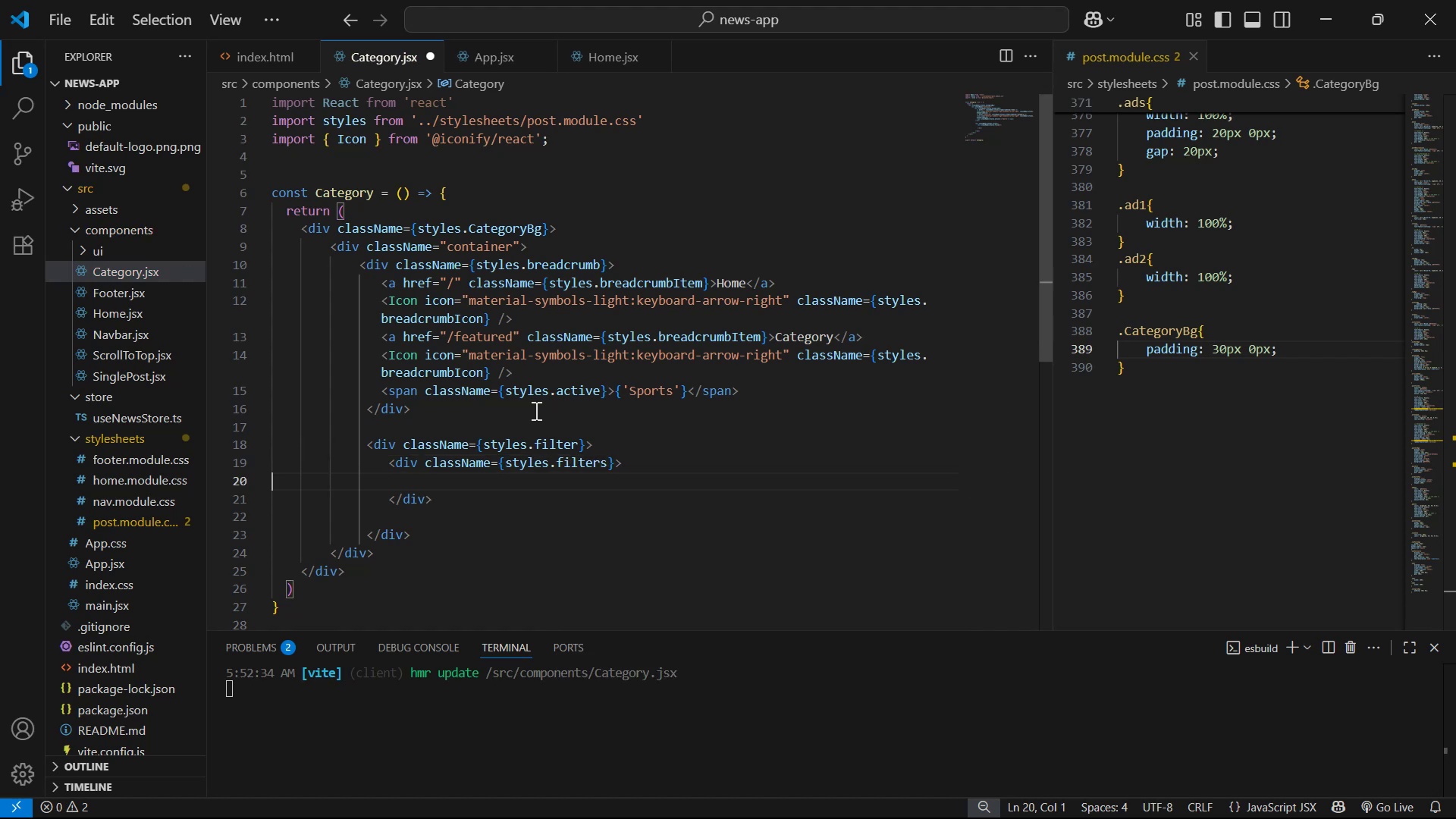 
key(ArrowDown)
 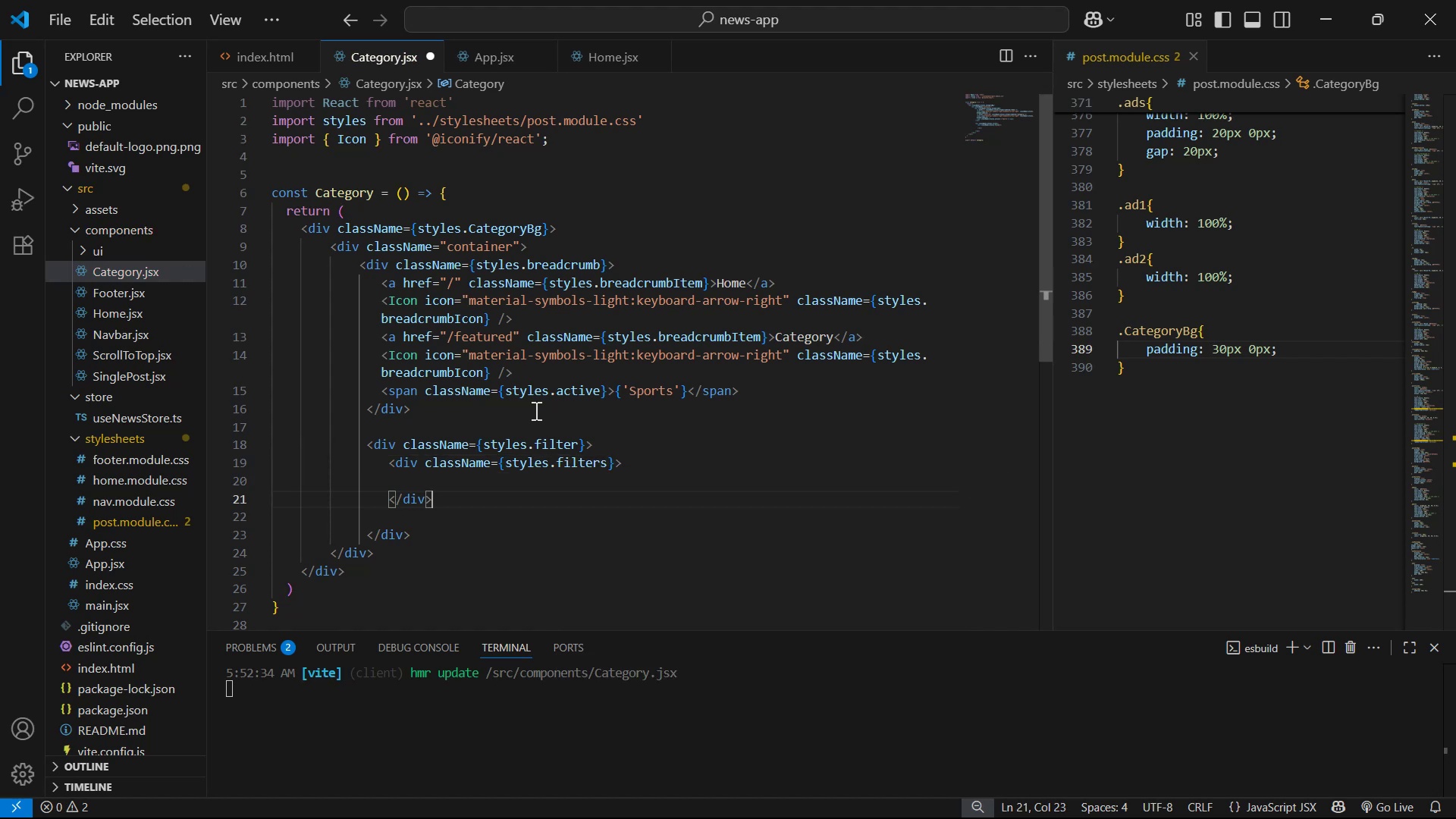 
key(Enter)
 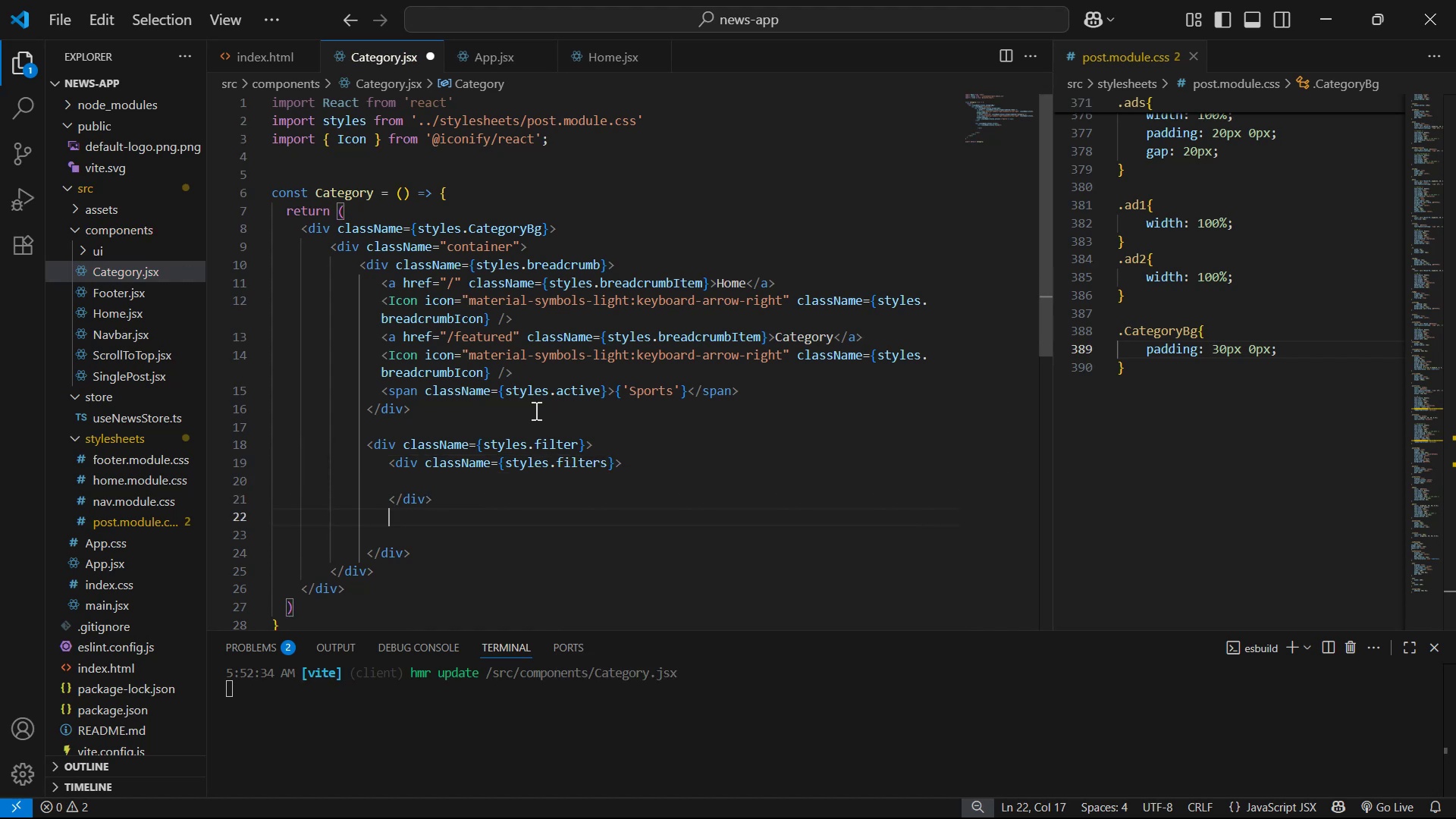 
key(Enter)
 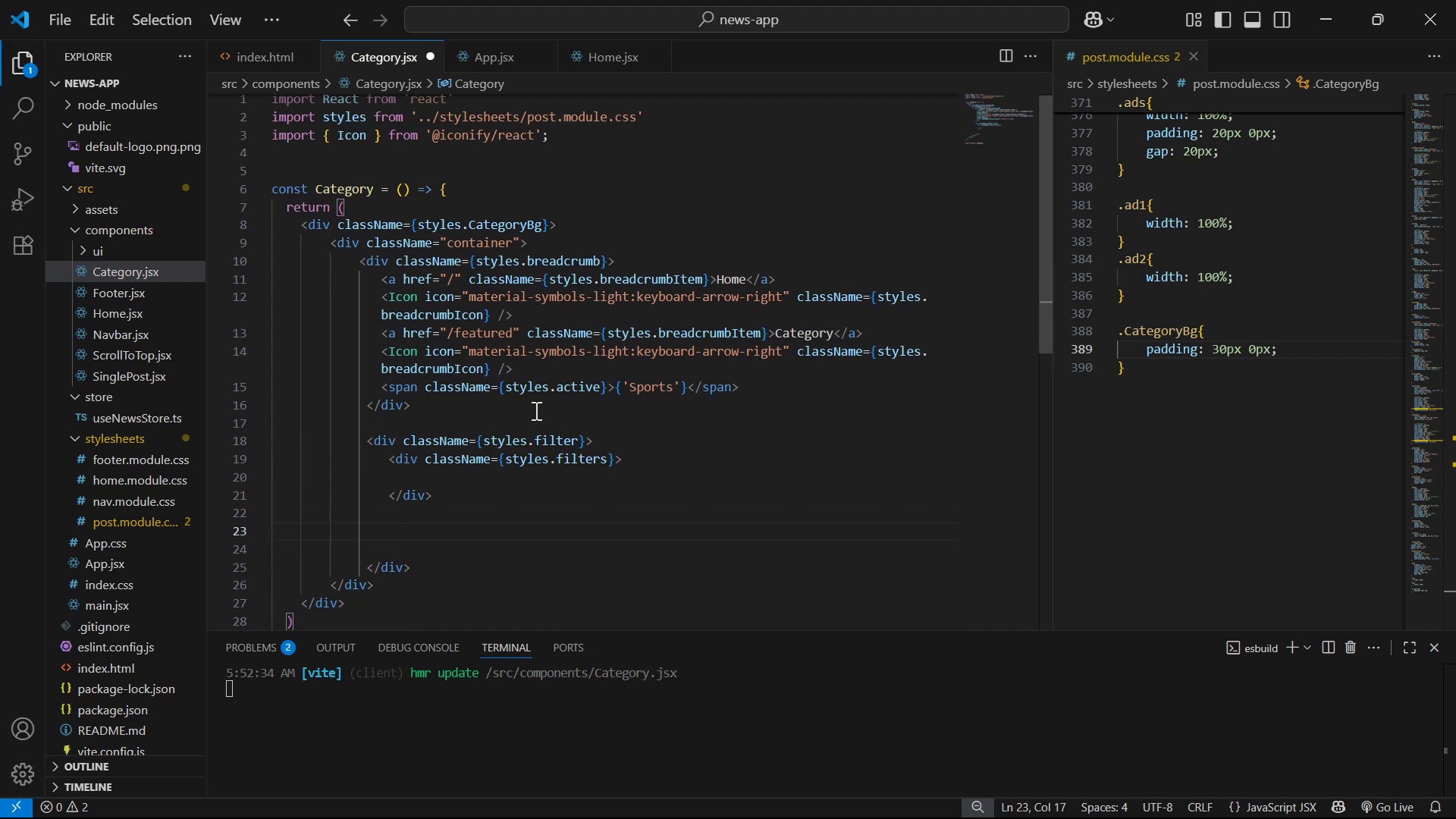 
type(div)
 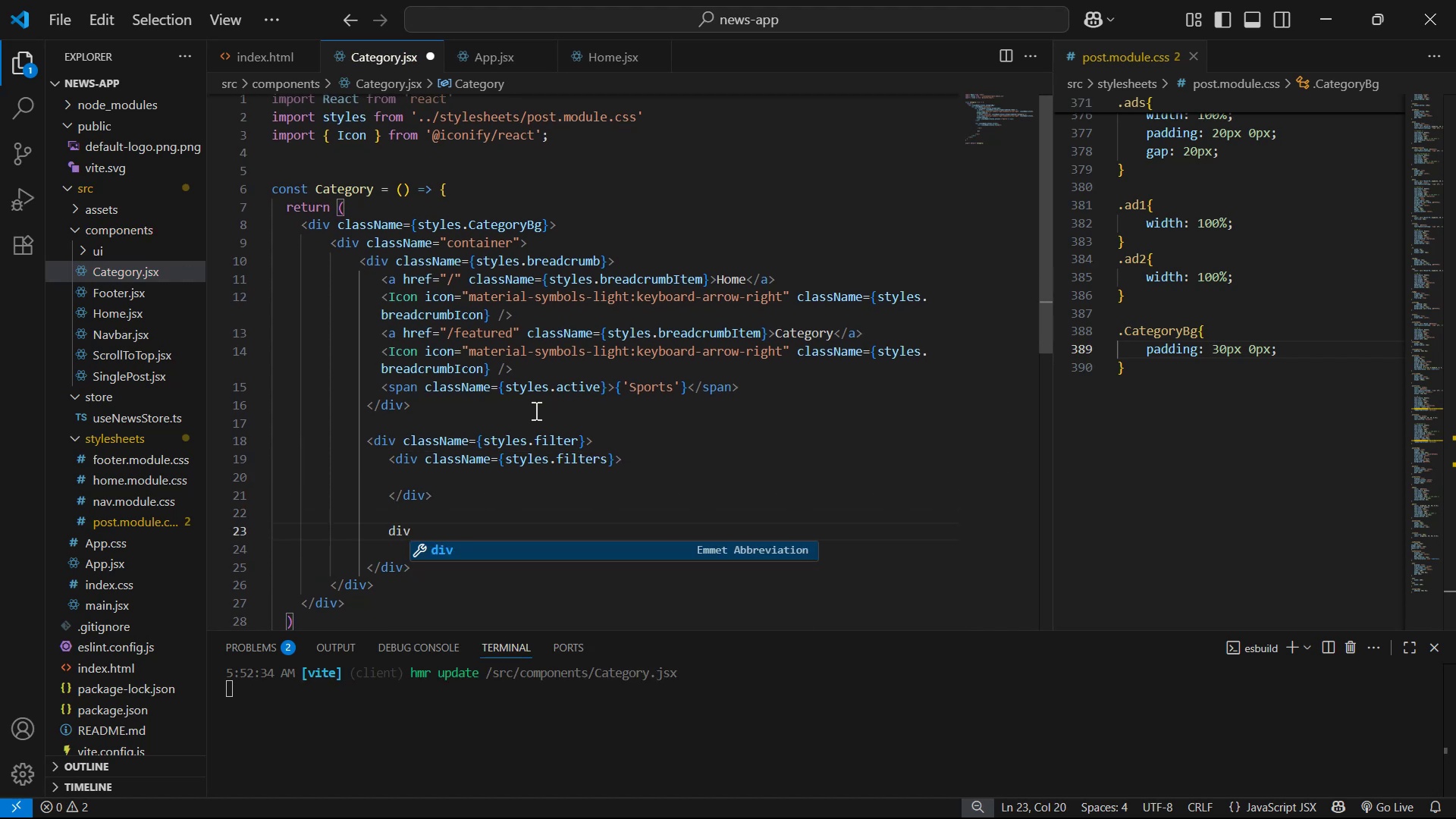 
key(Enter)
 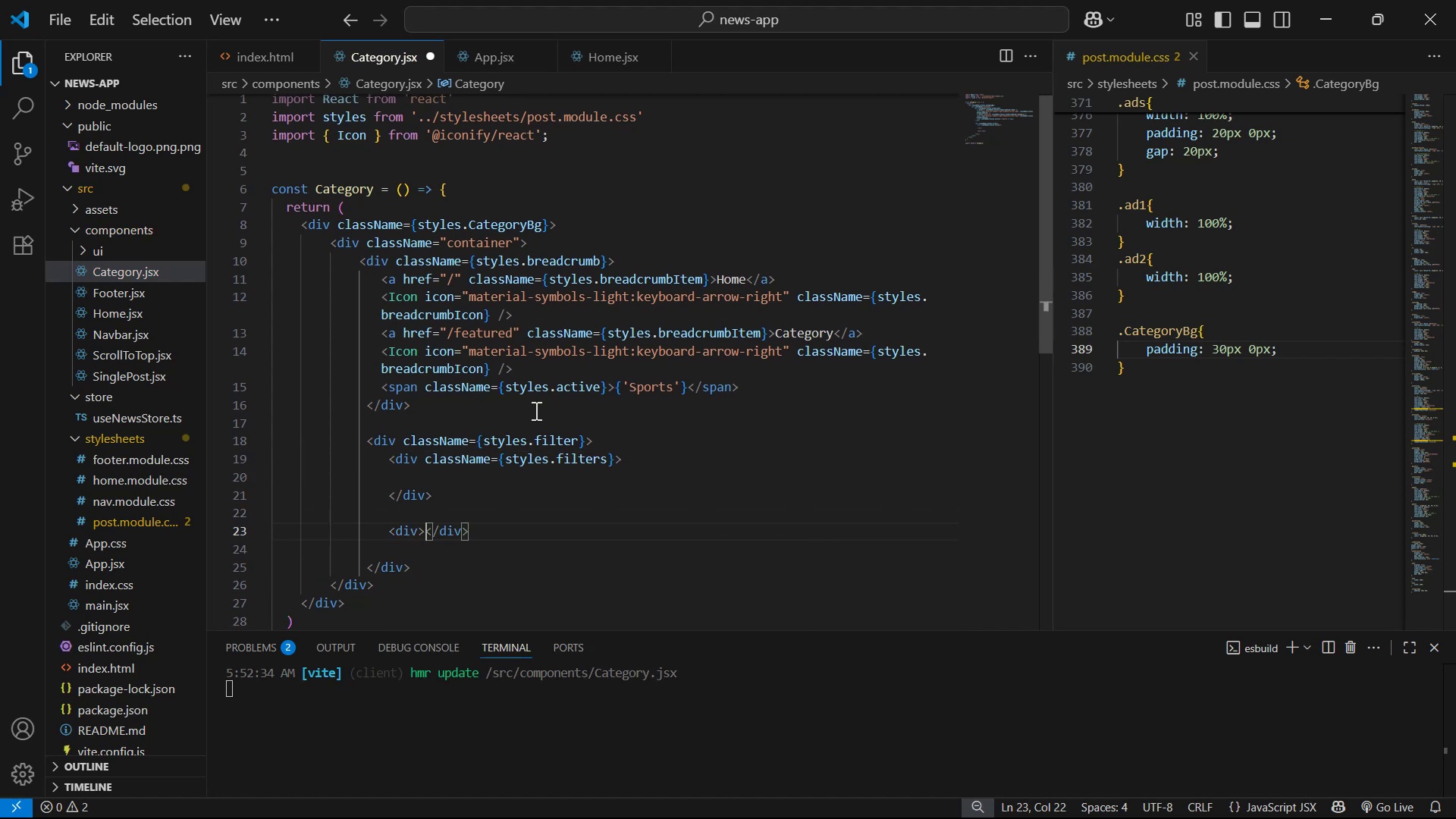 
key(Enter)
 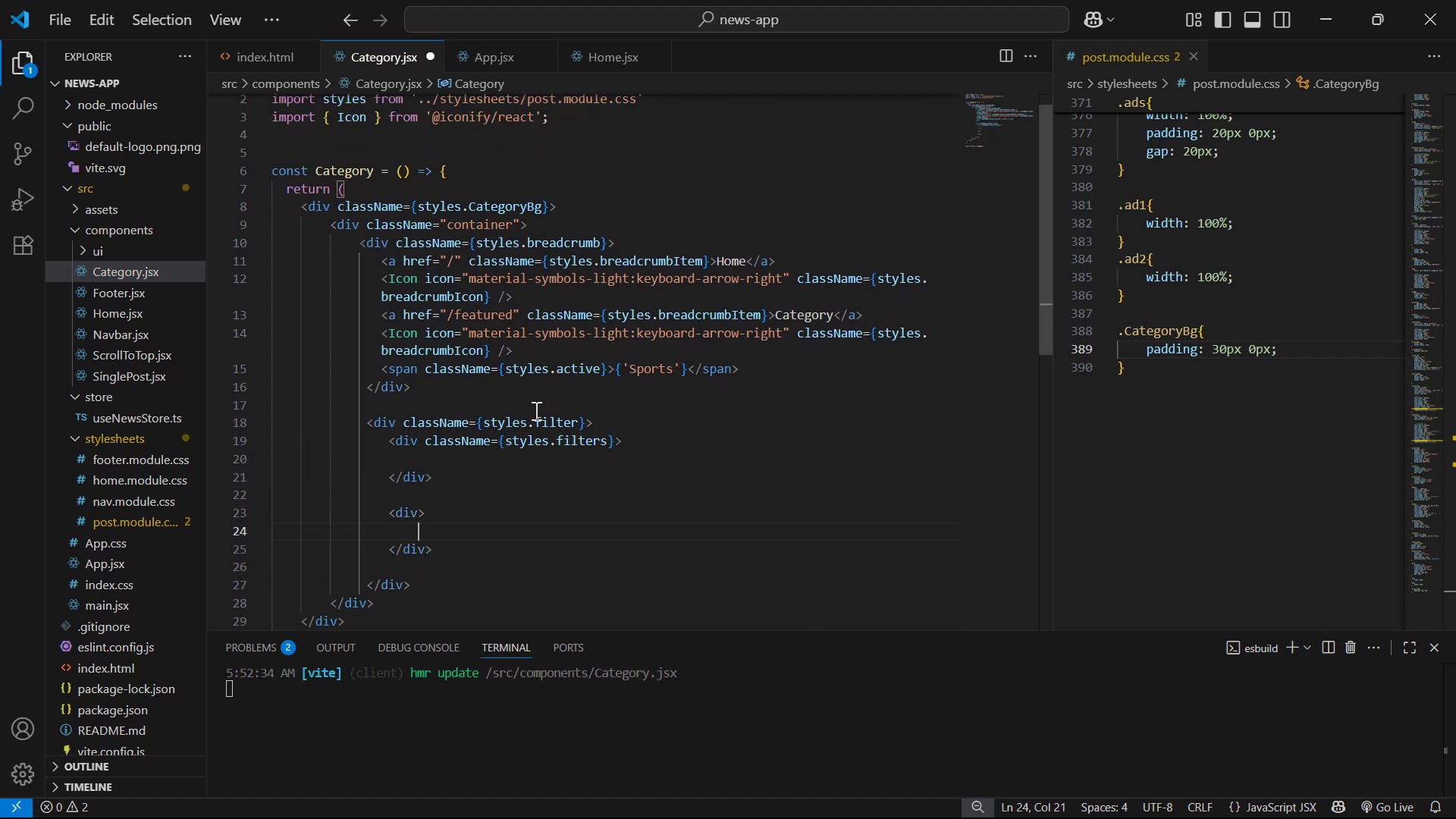 
key(ArrowUp)
 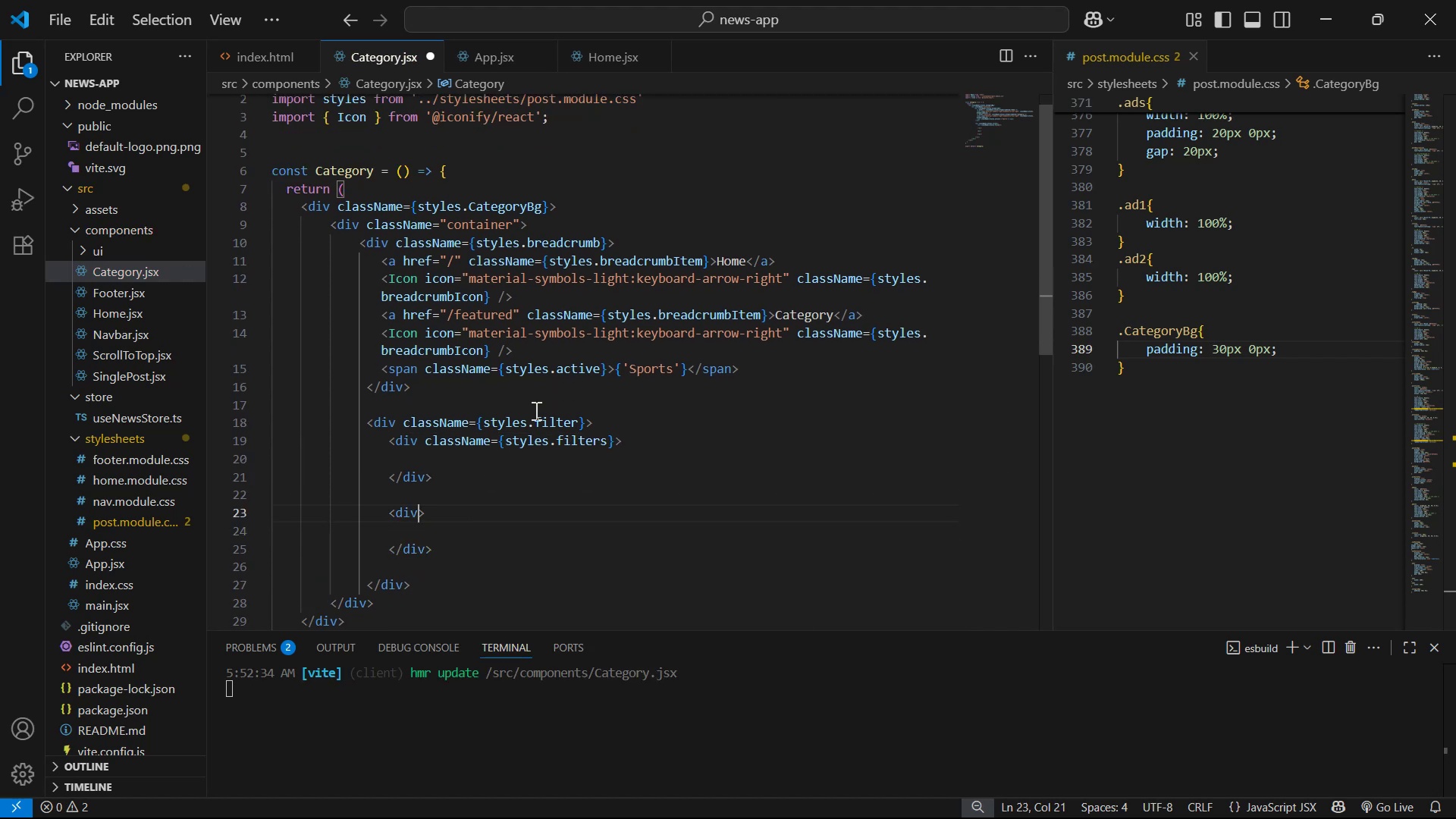 
type( cla)
 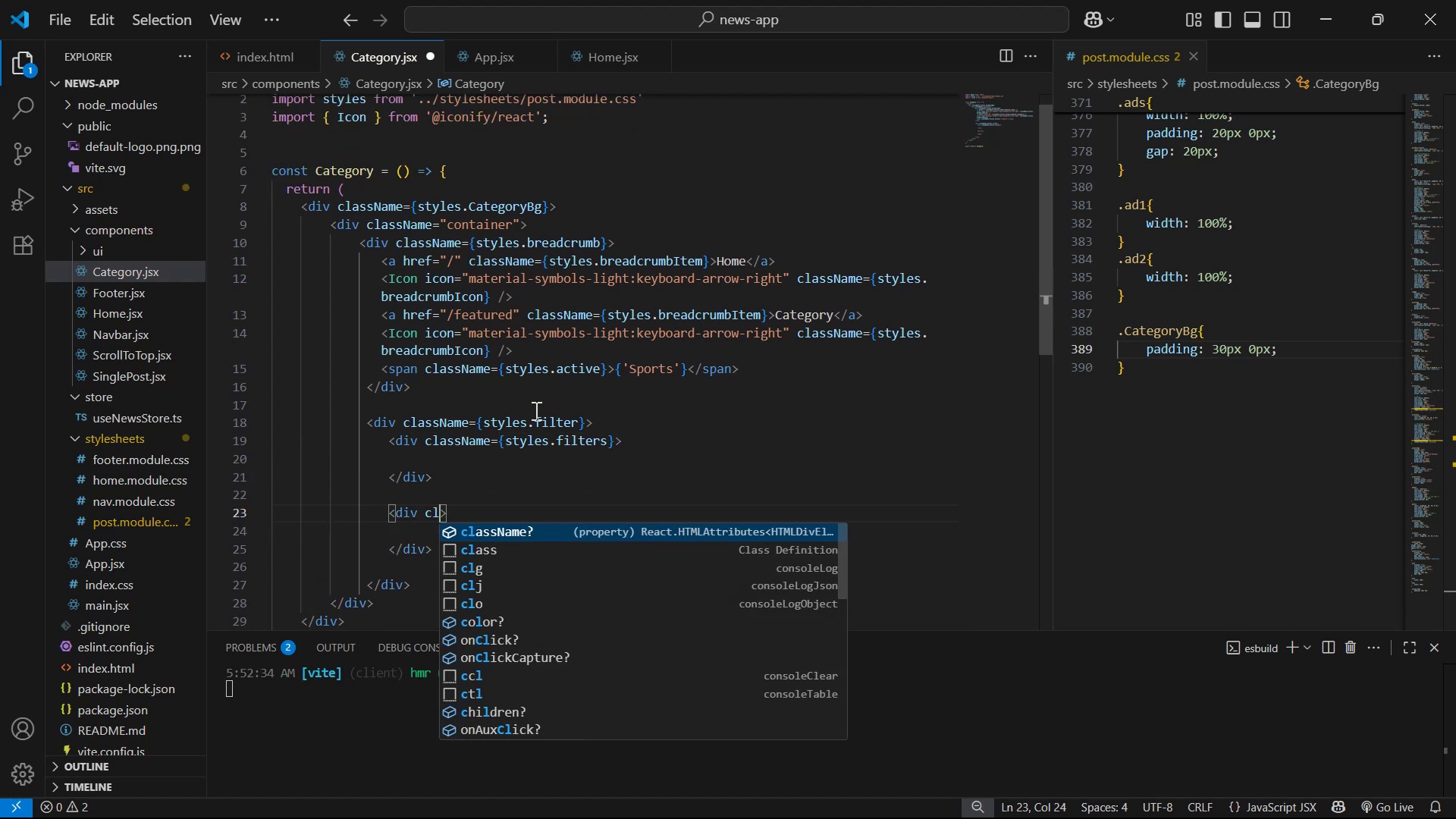 
key(Enter)
 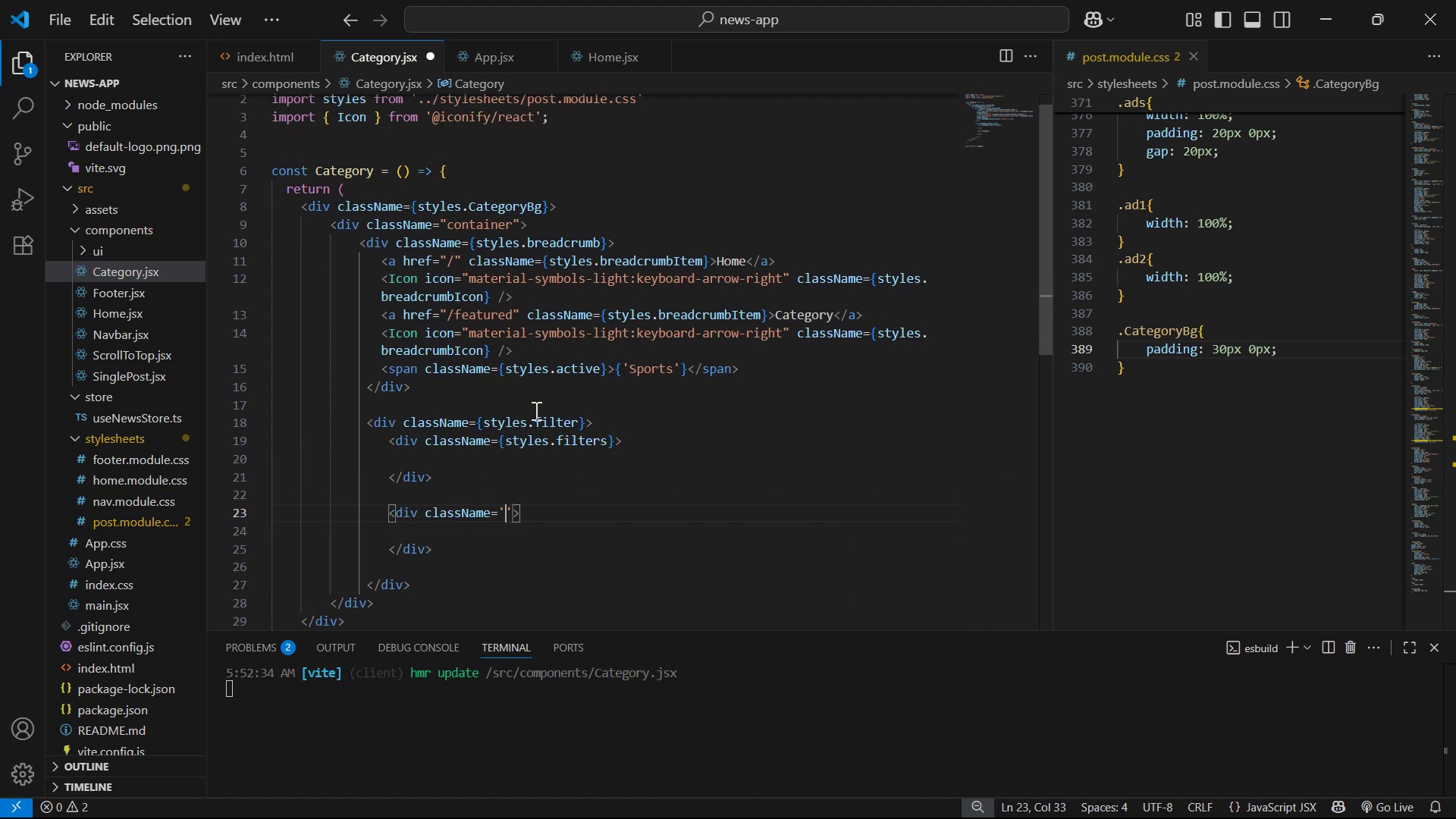 
key(ArrowRight)
 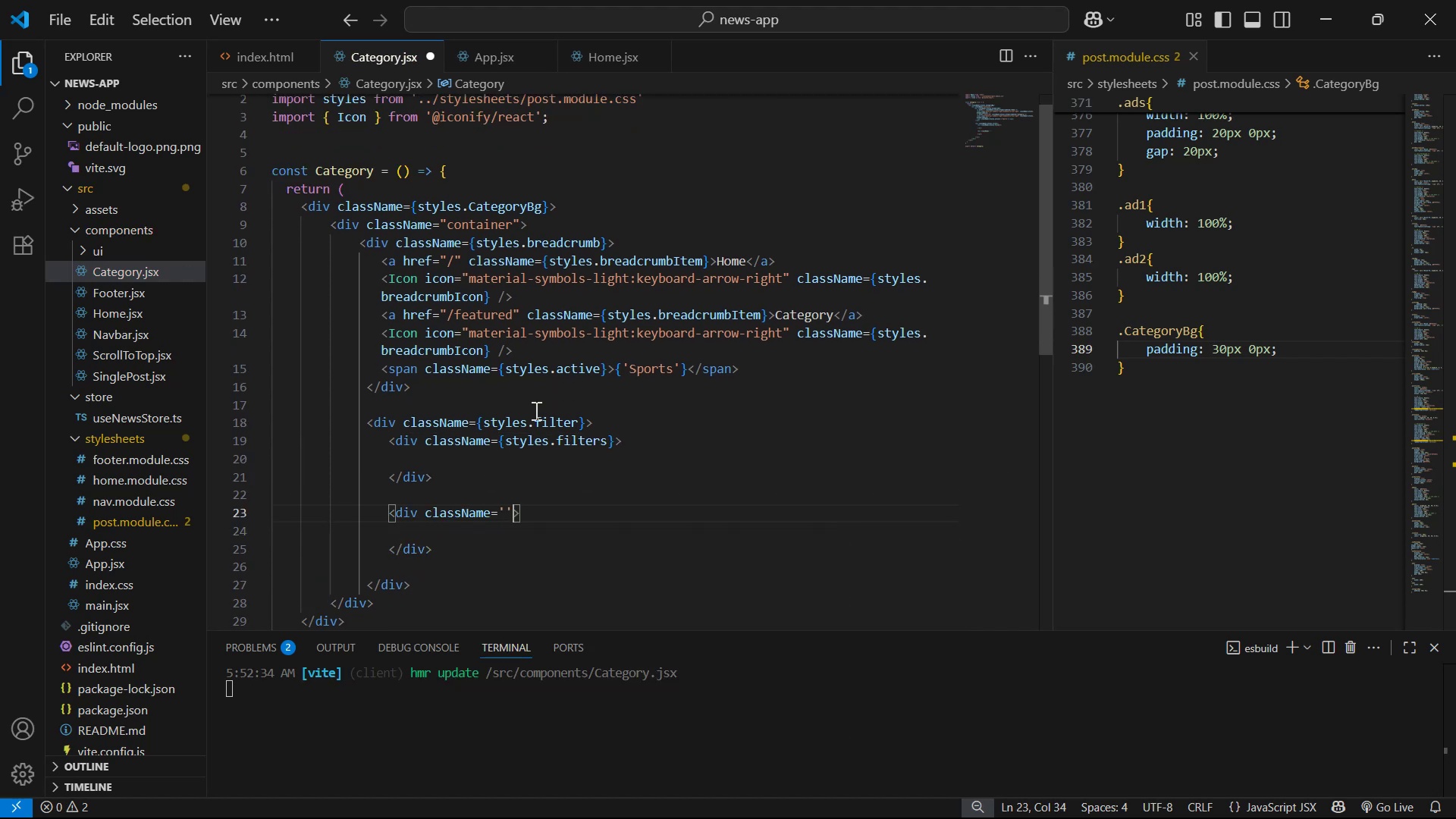 
key(Backspace)
key(Backspace)
type({sty)
 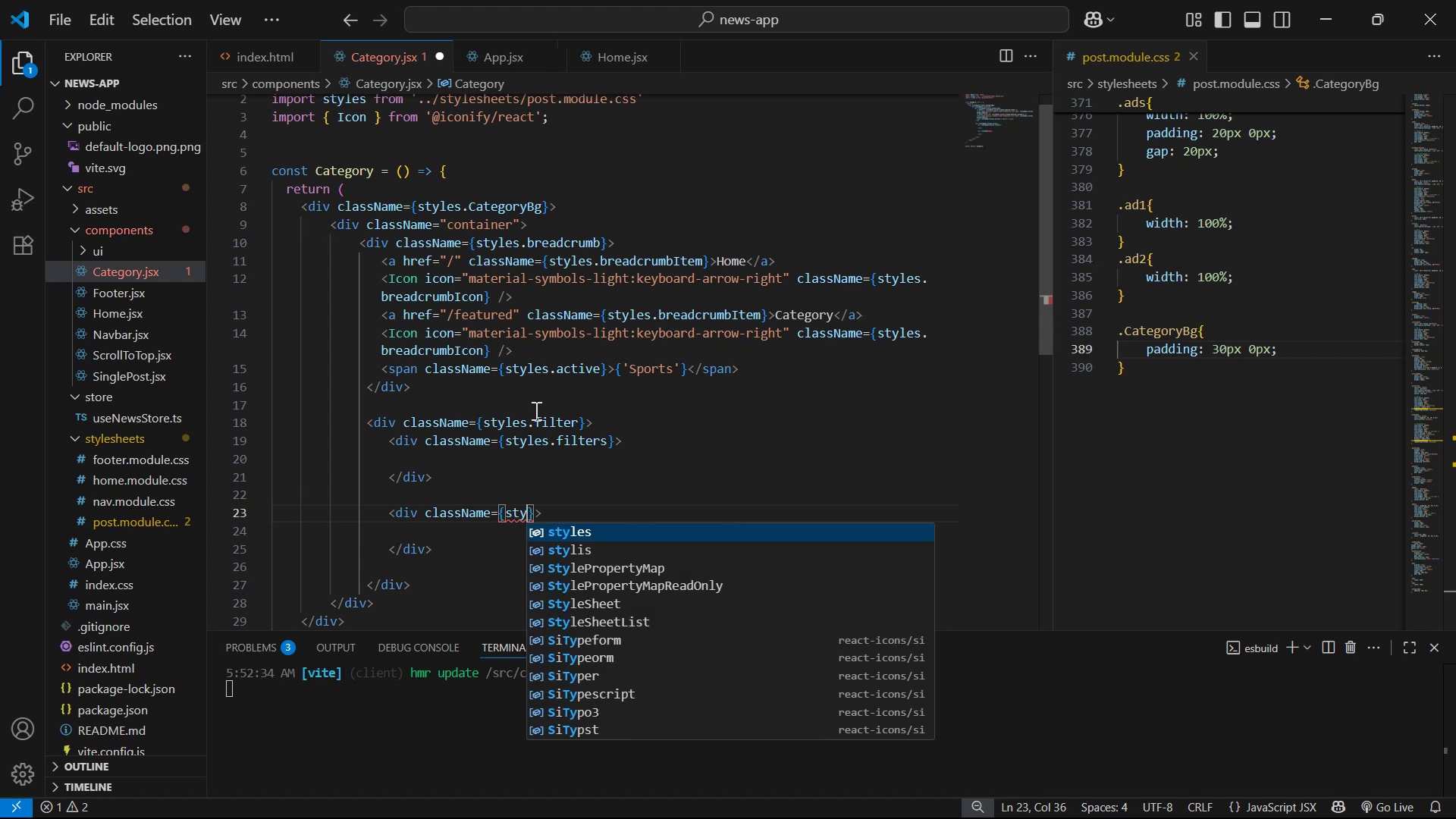 
key(Enter)
 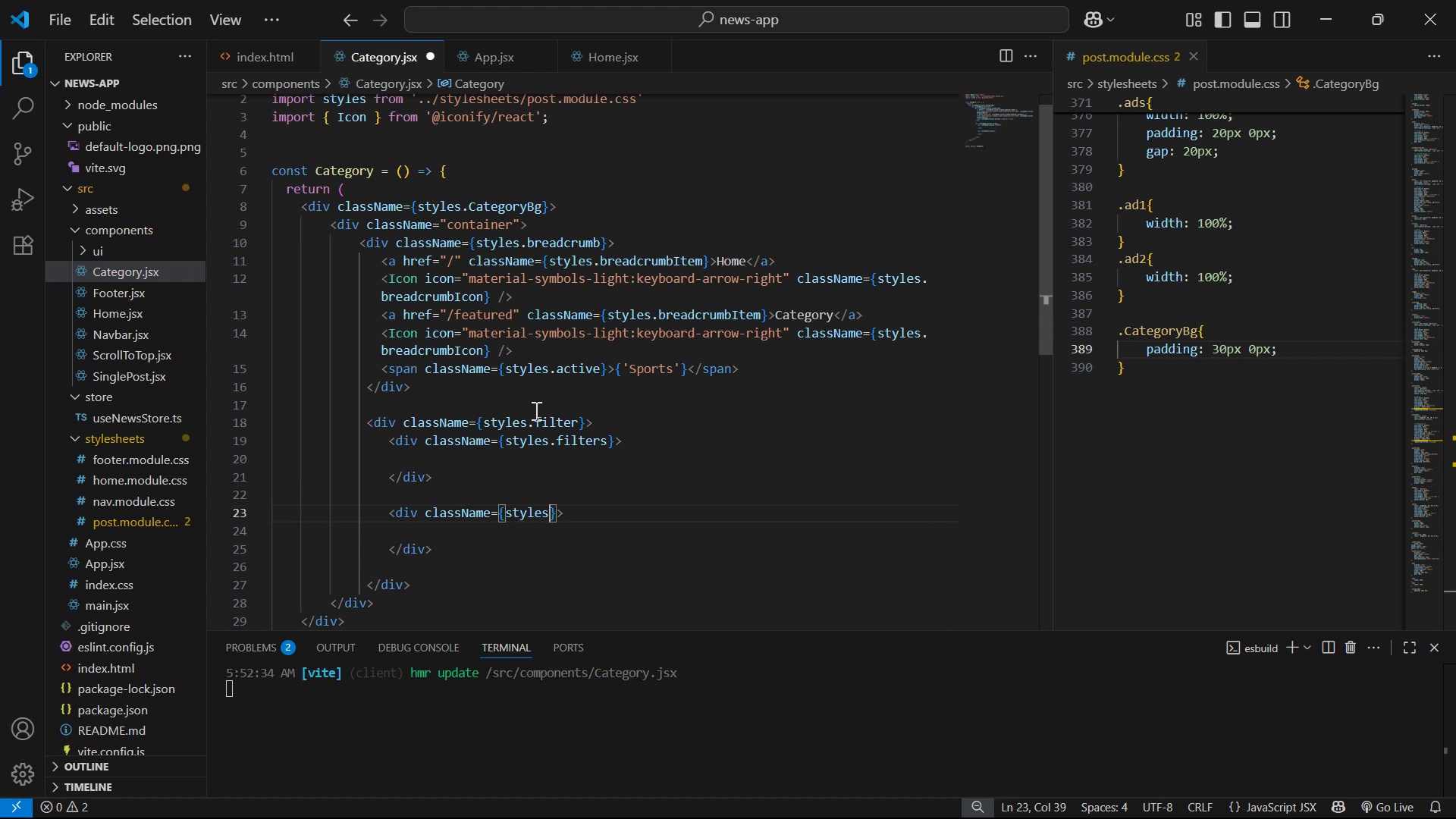 
type(.sort )
key(Backspace)
 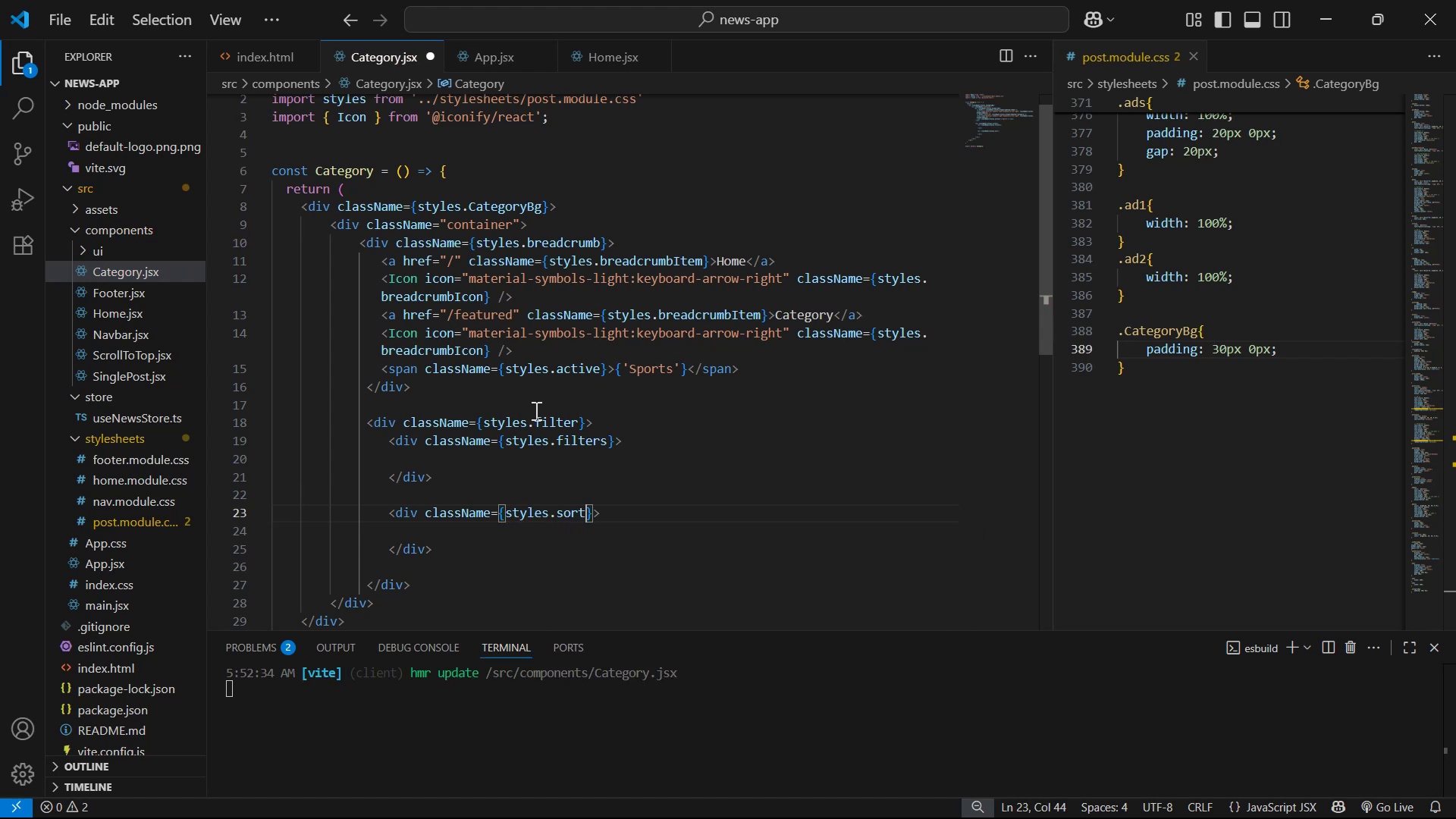 
hold_key(key=ControlLeft, duration=0.42)
 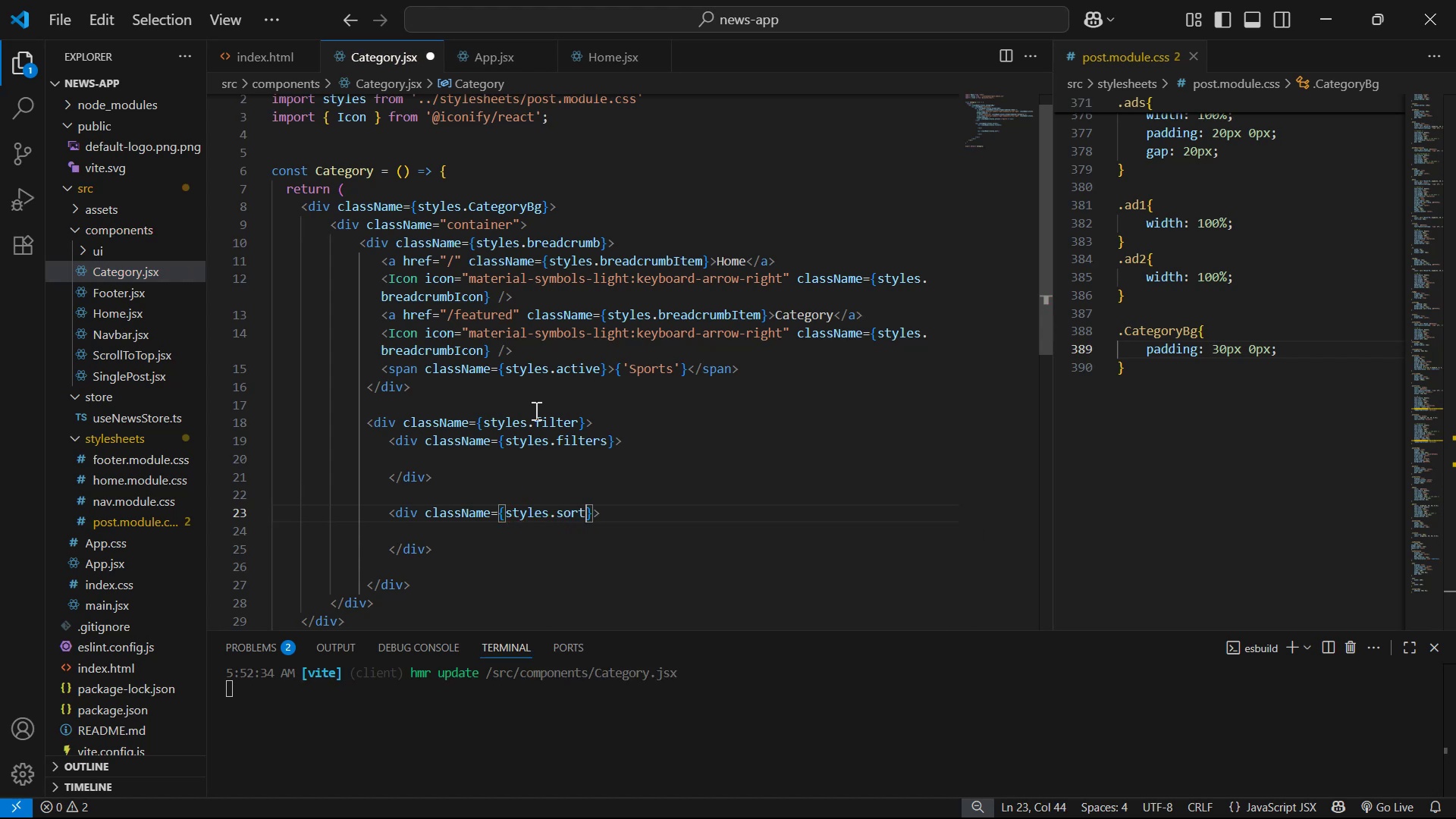 
key(ArrowDown)
 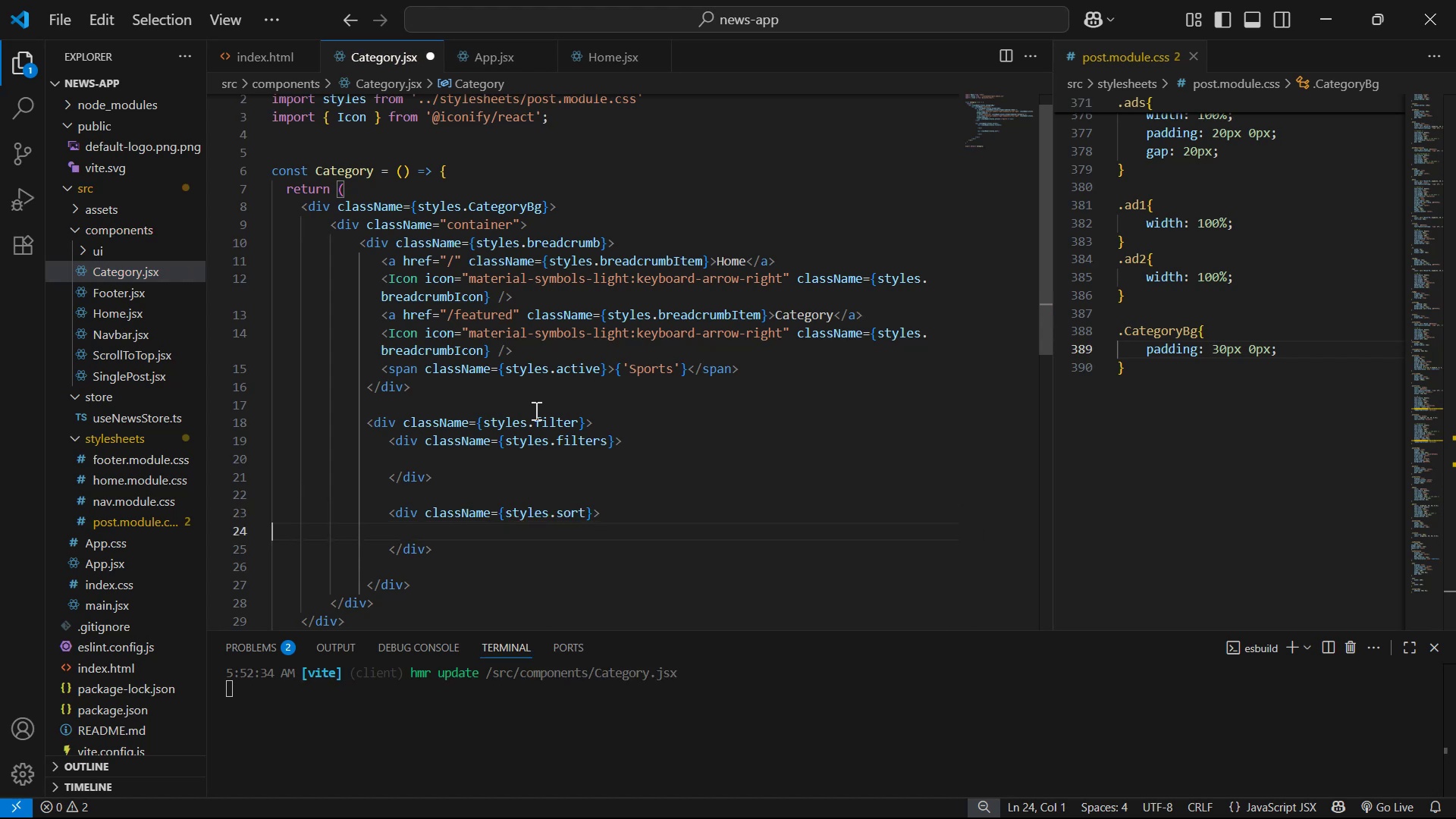 
key(Backspace)
 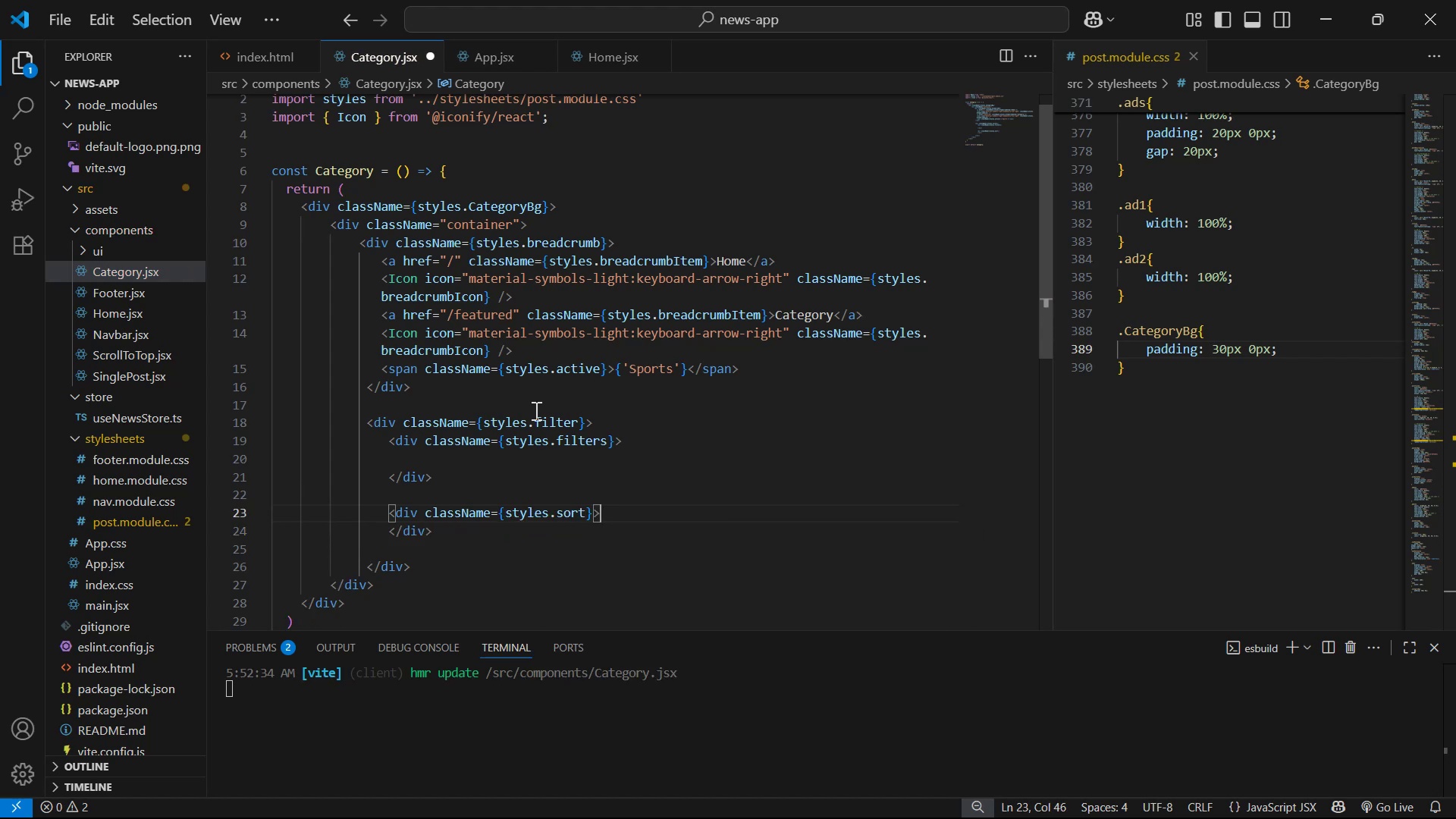 
key(Enter)
 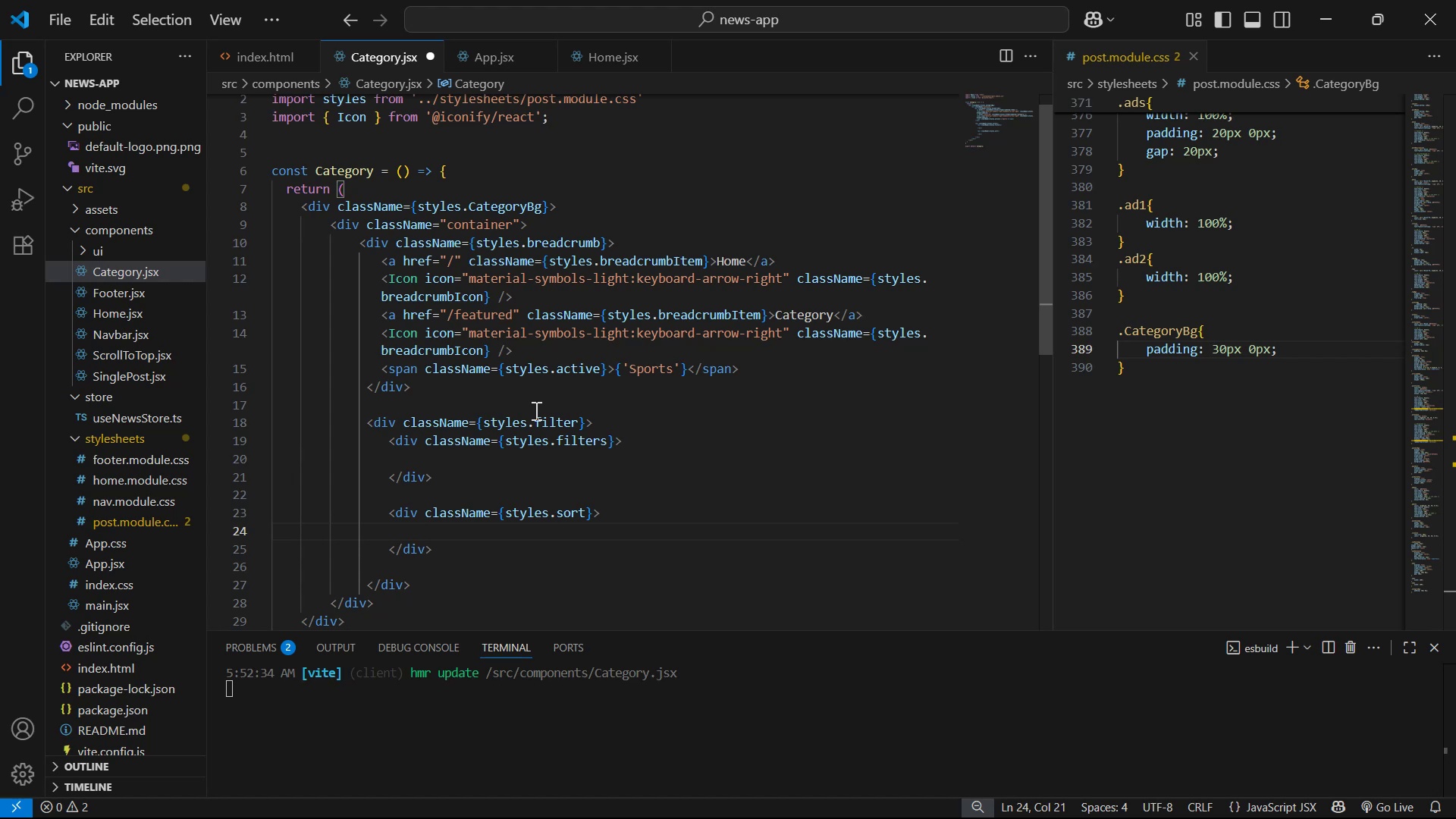 
wait(11.93)
 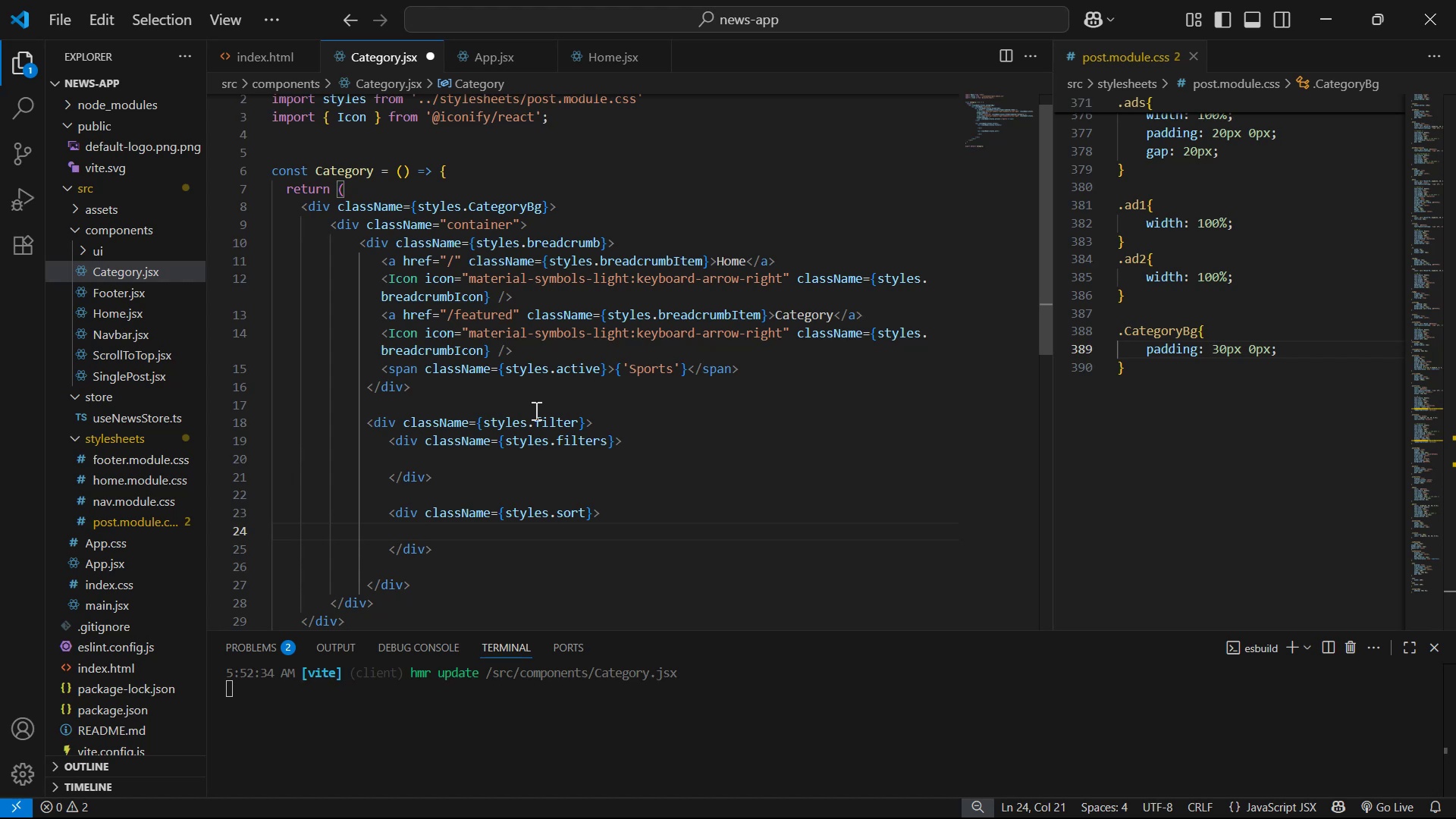 
left_click_drag(start_coordinate=[524, 299], to_coordinate=[378, 281])
 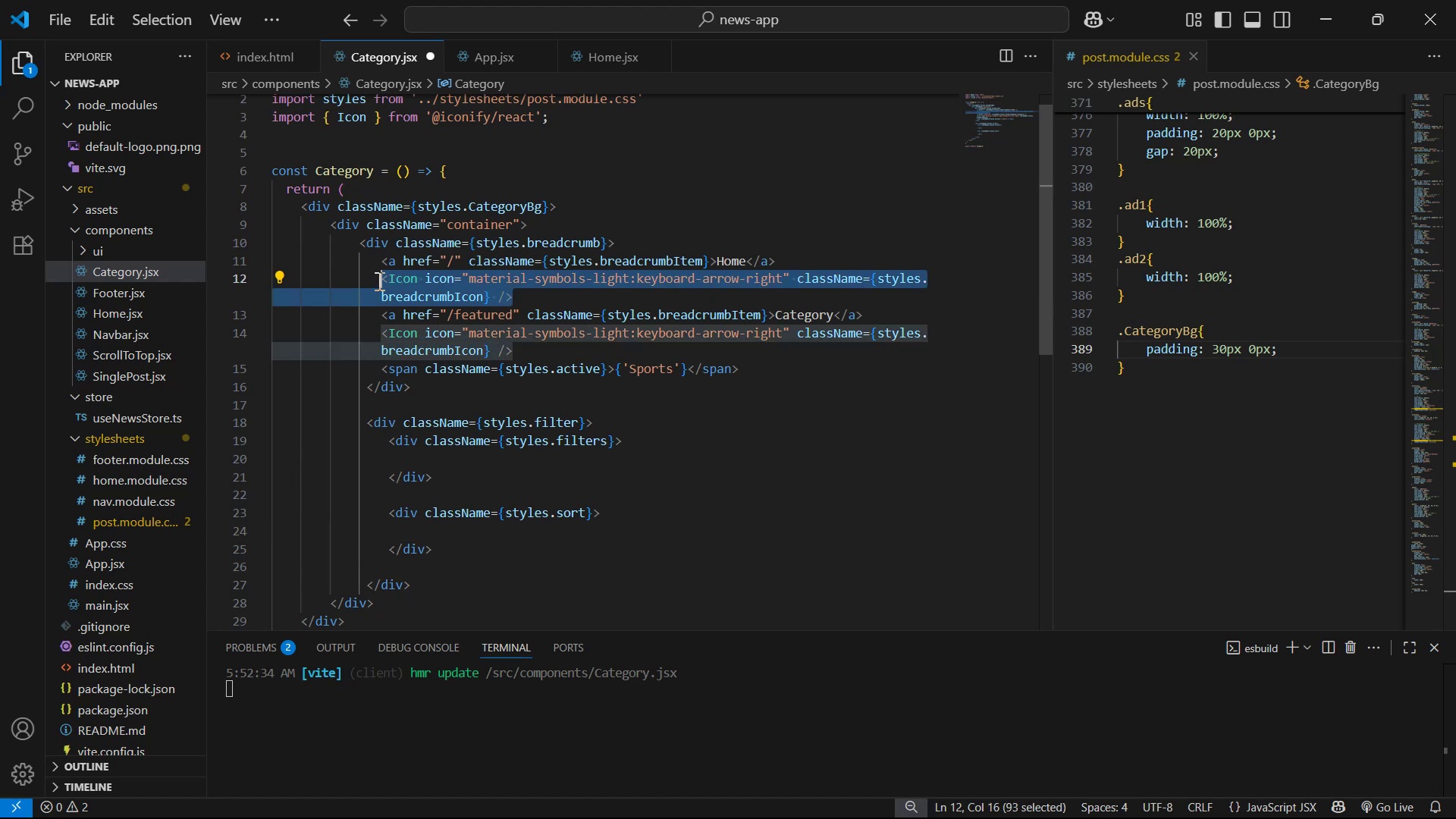 
left_click([378, 281])
 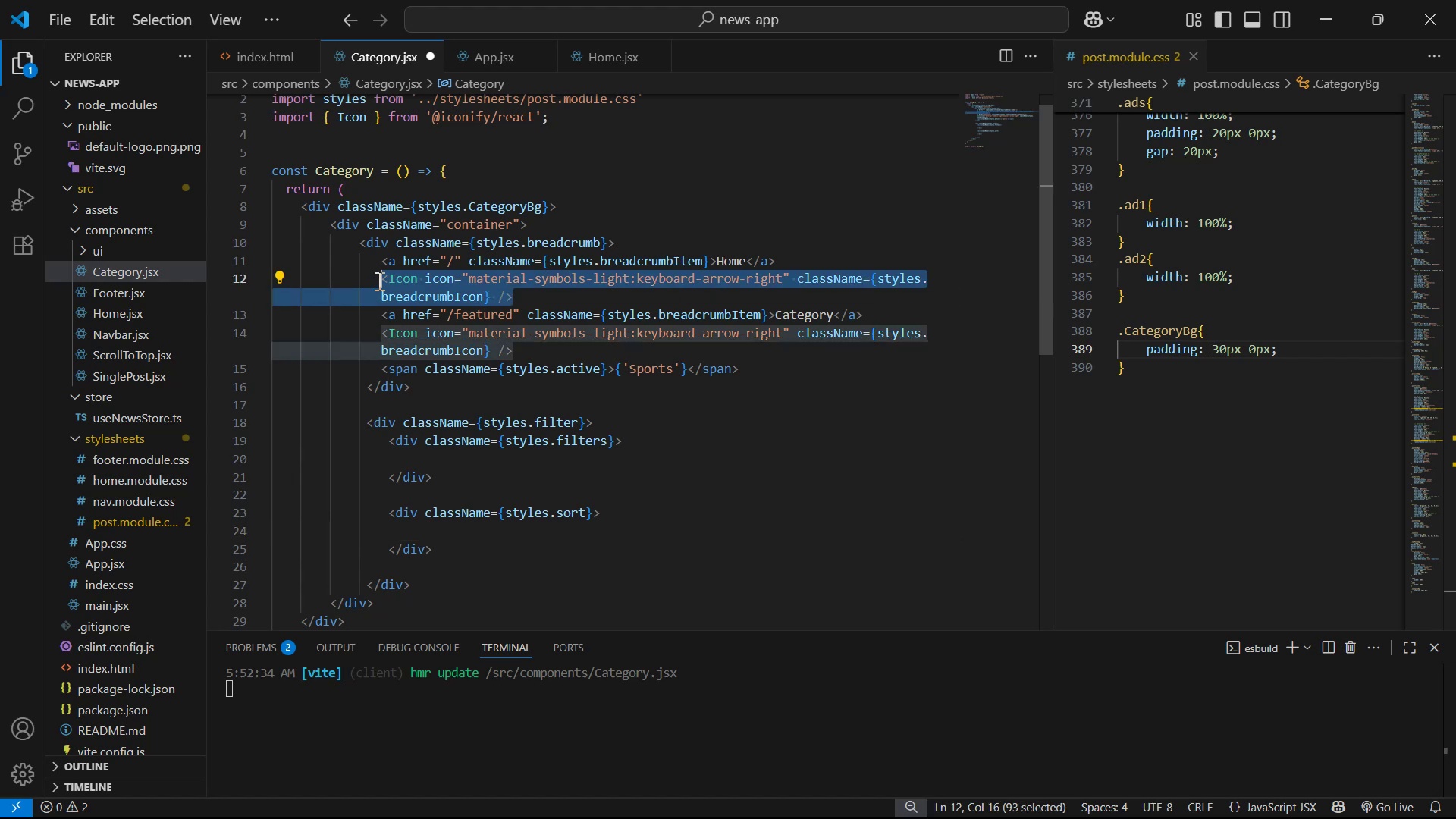 
key(Control+C)
 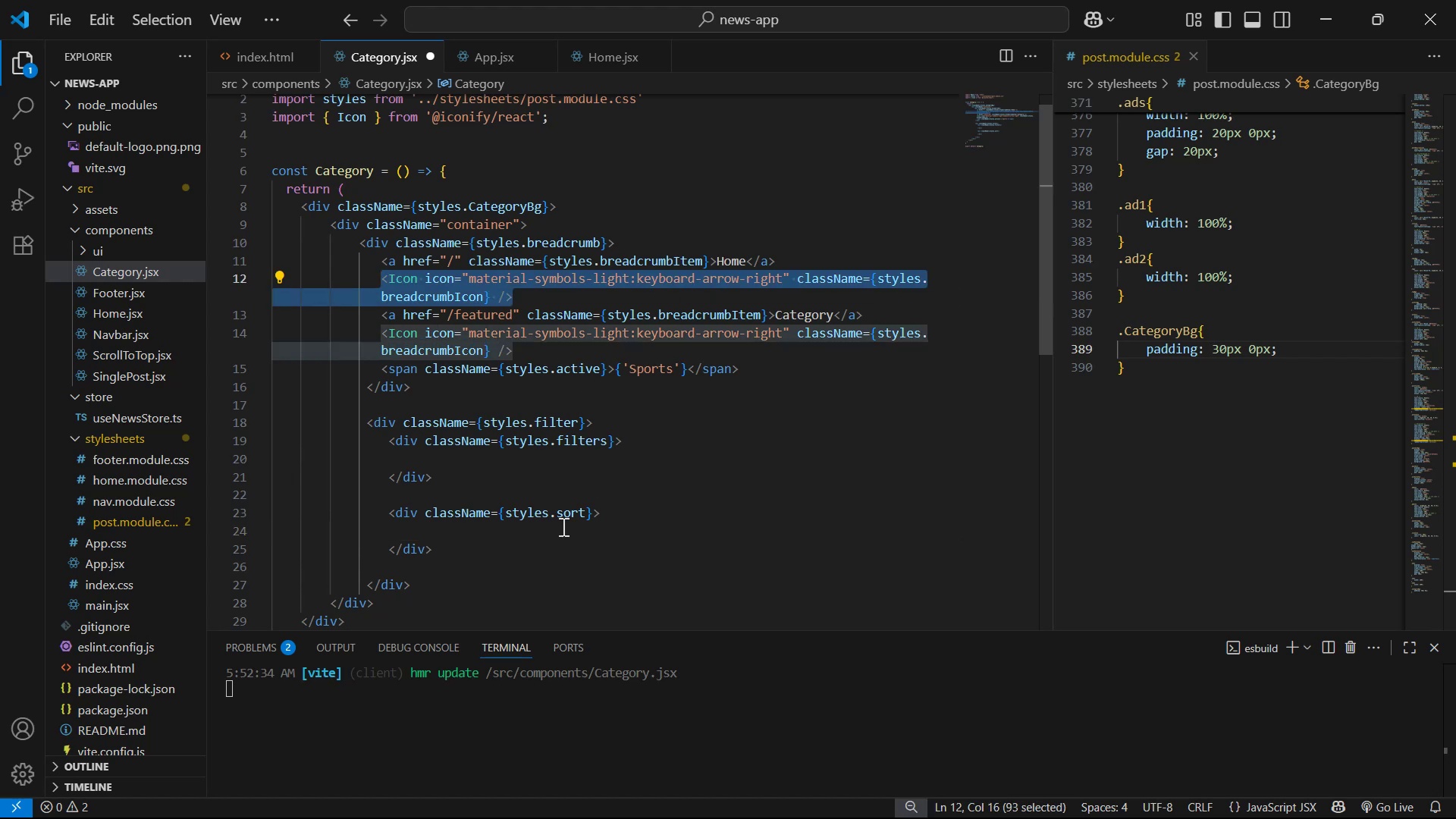 
left_click([557, 532])
 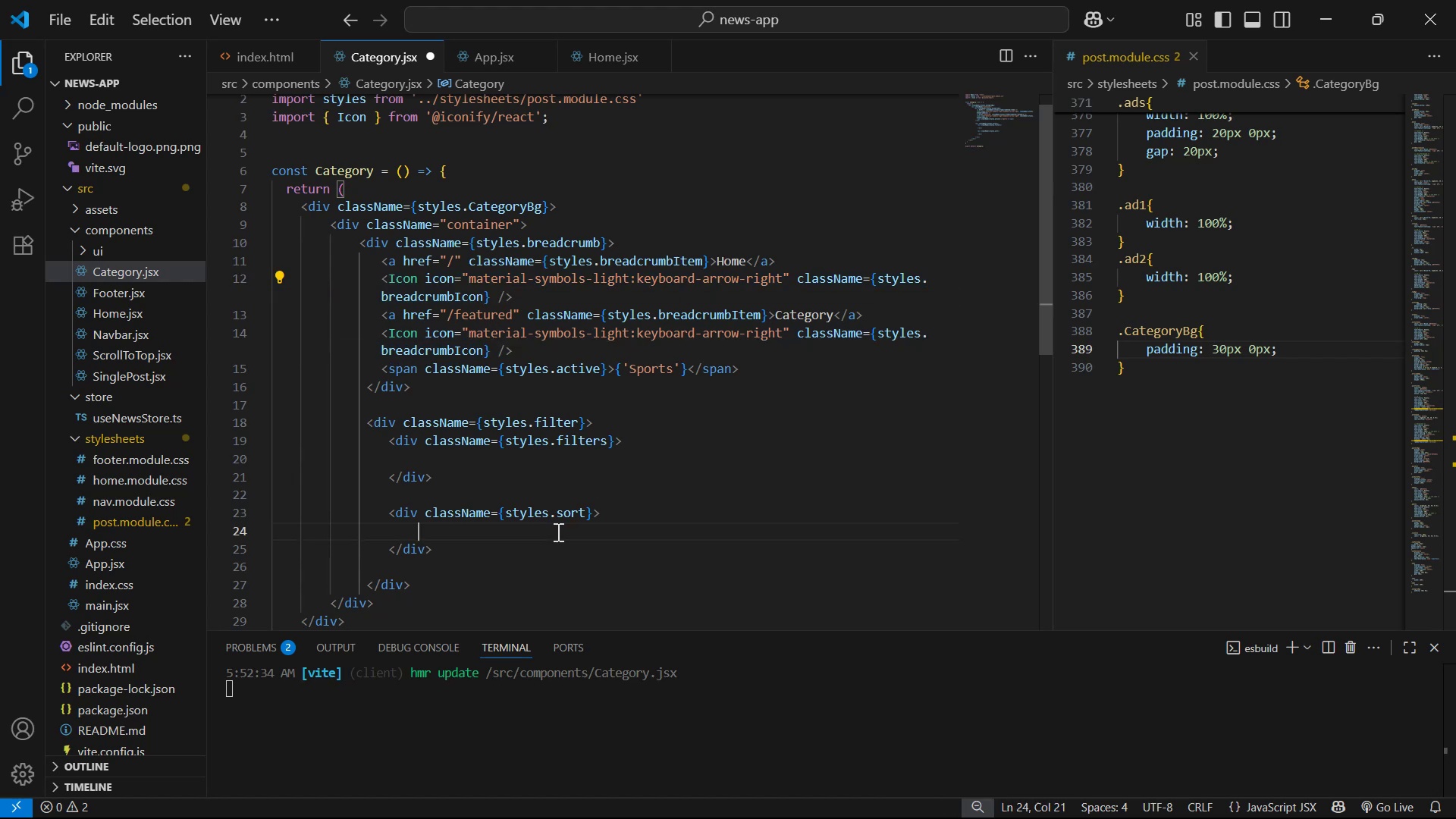 
key(Control+V)
 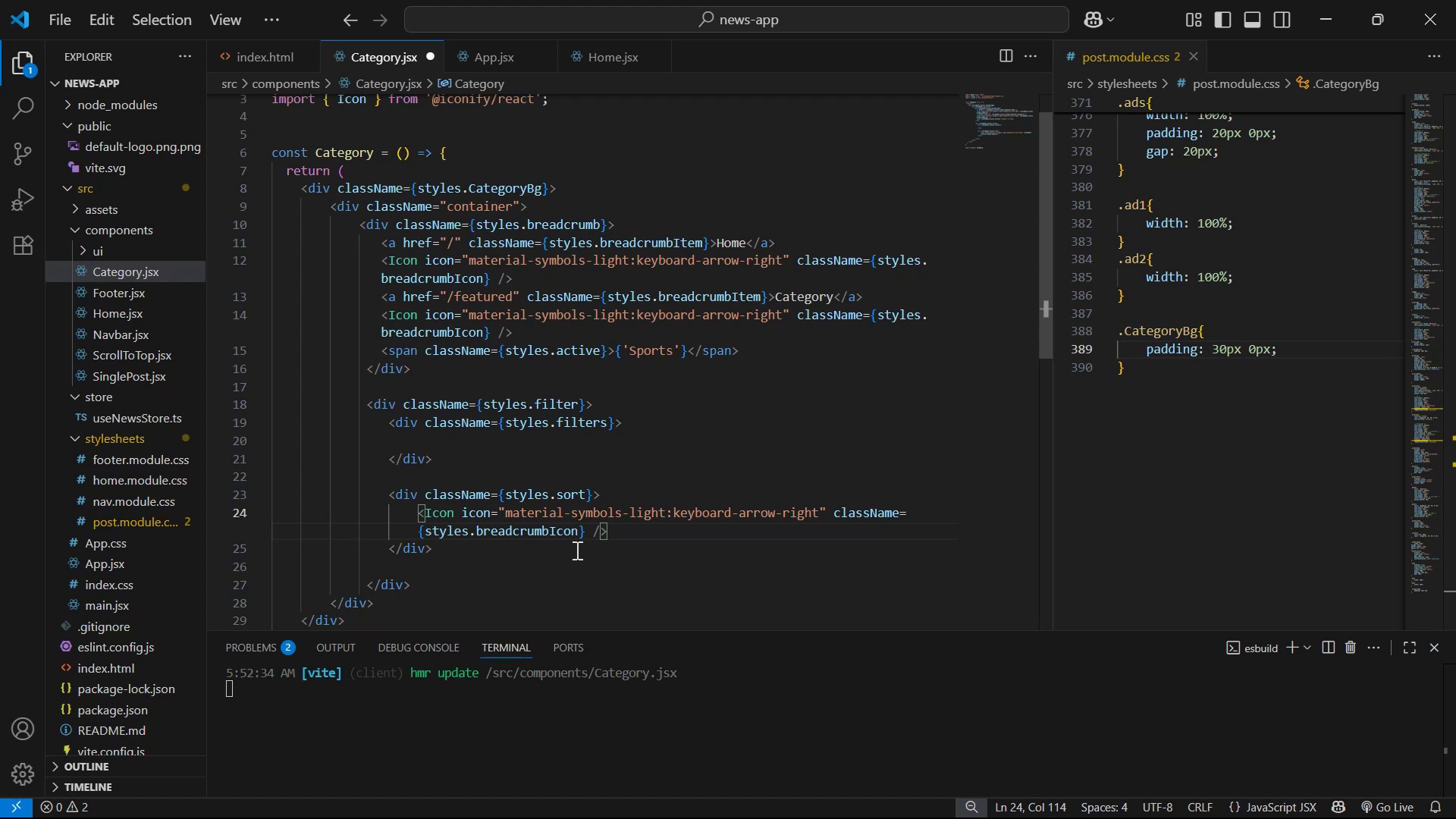 
left_click_drag(start_coordinate=[576, 533], to_coordinate=[516, 534])
 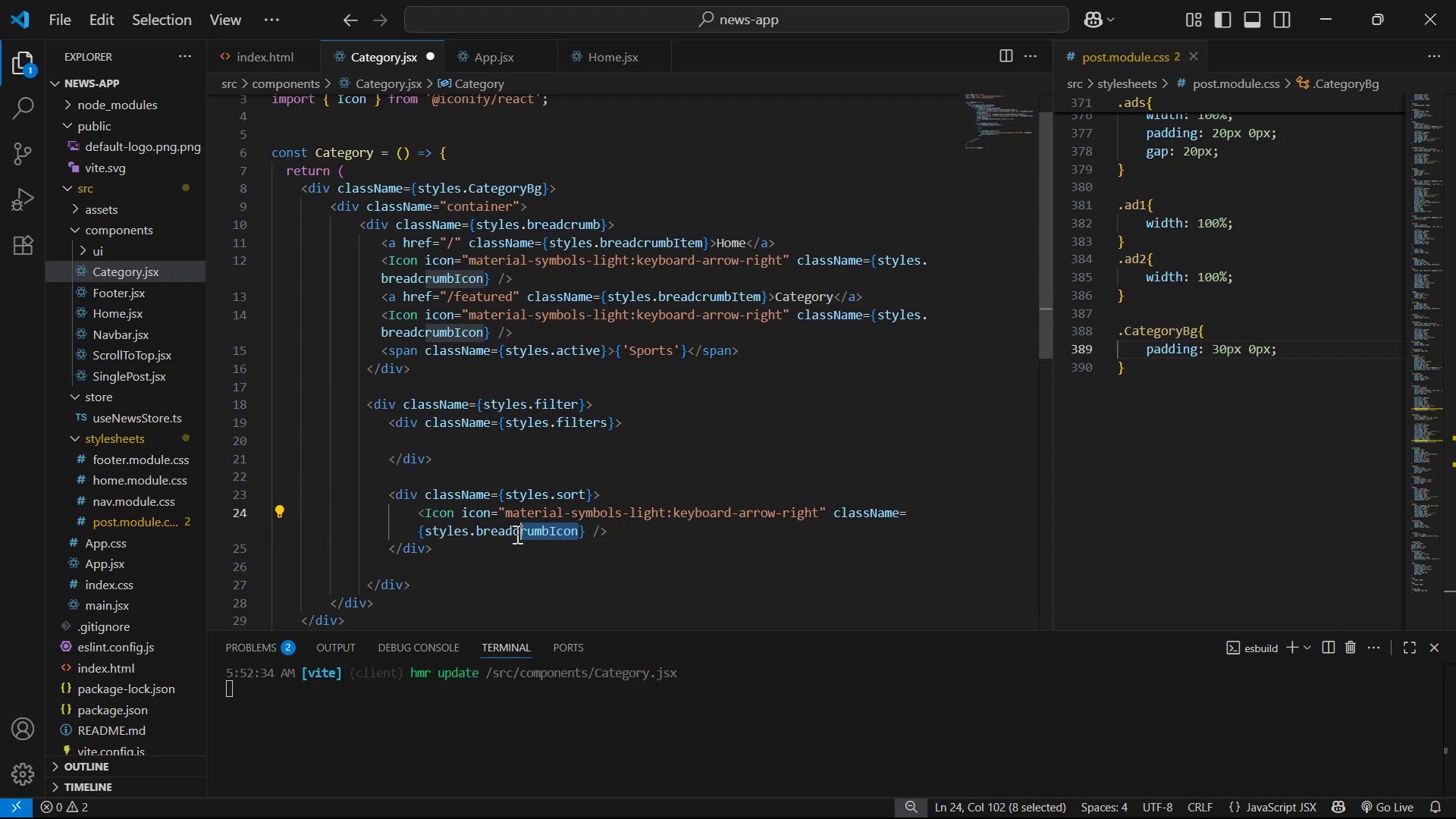 
left_click([516, 534])
 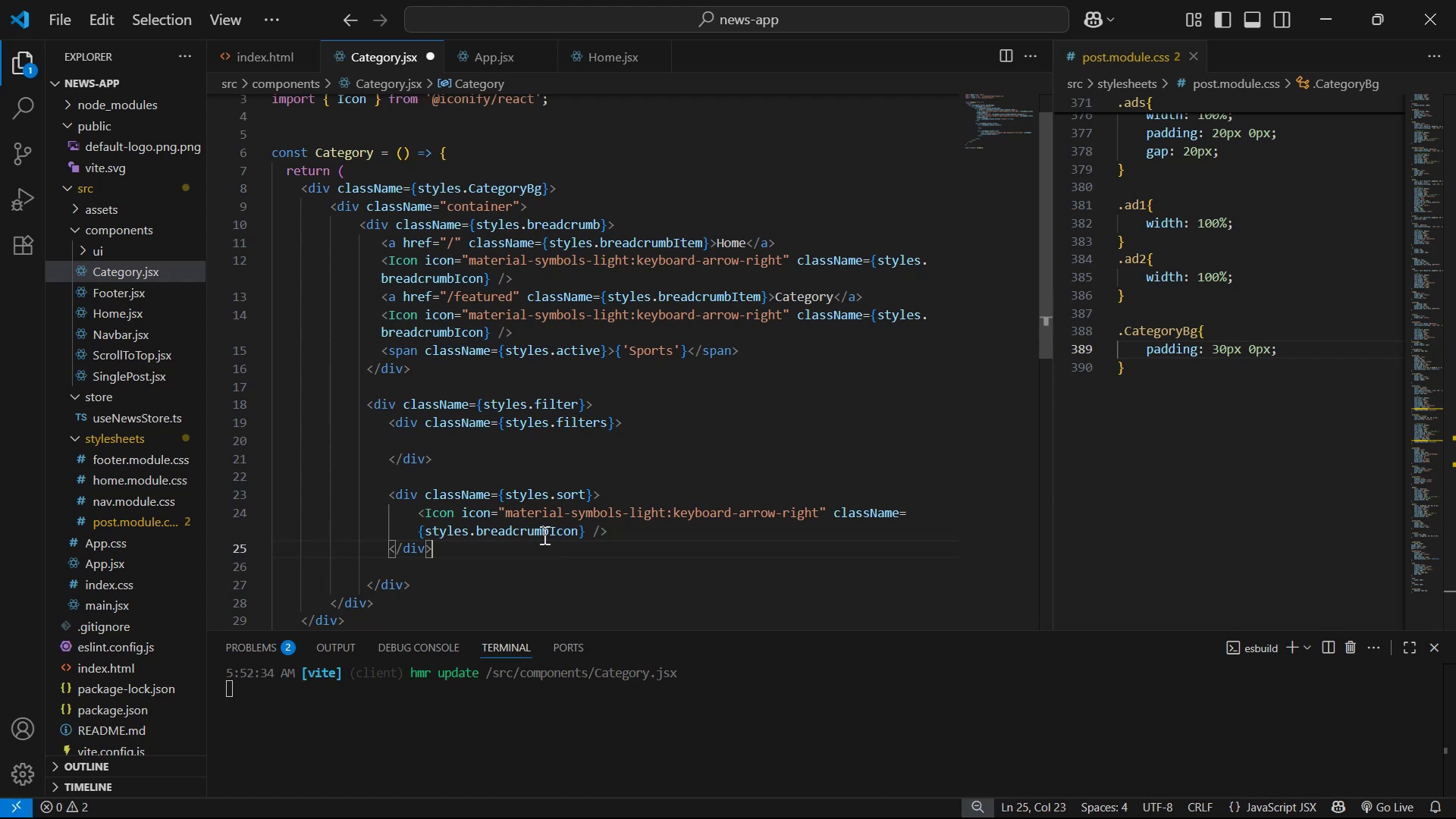 
left_click_drag(start_coordinate=[547, 529], to_coordinate=[476, 531])
 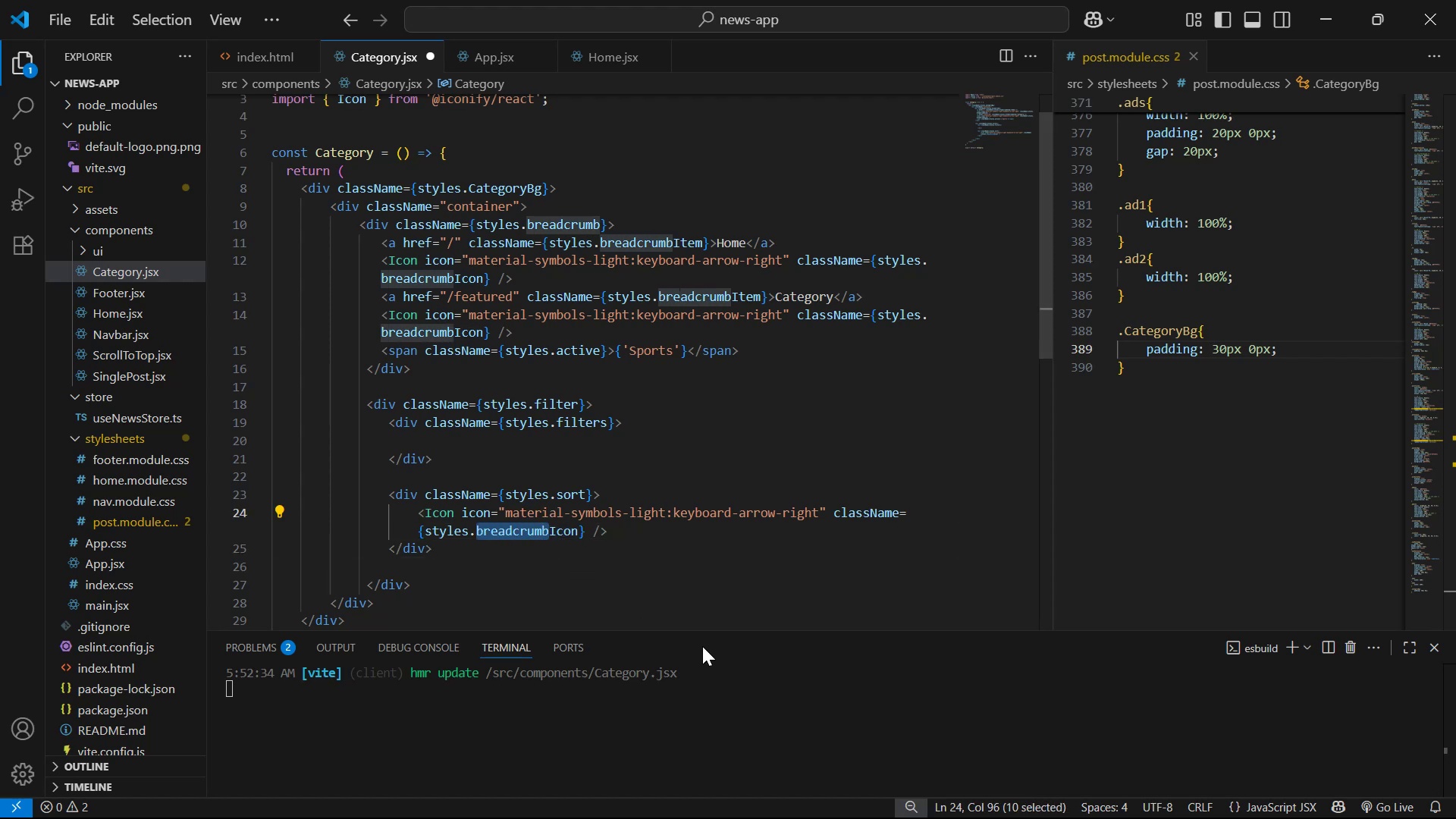 
type(sort)
key(Tab)
 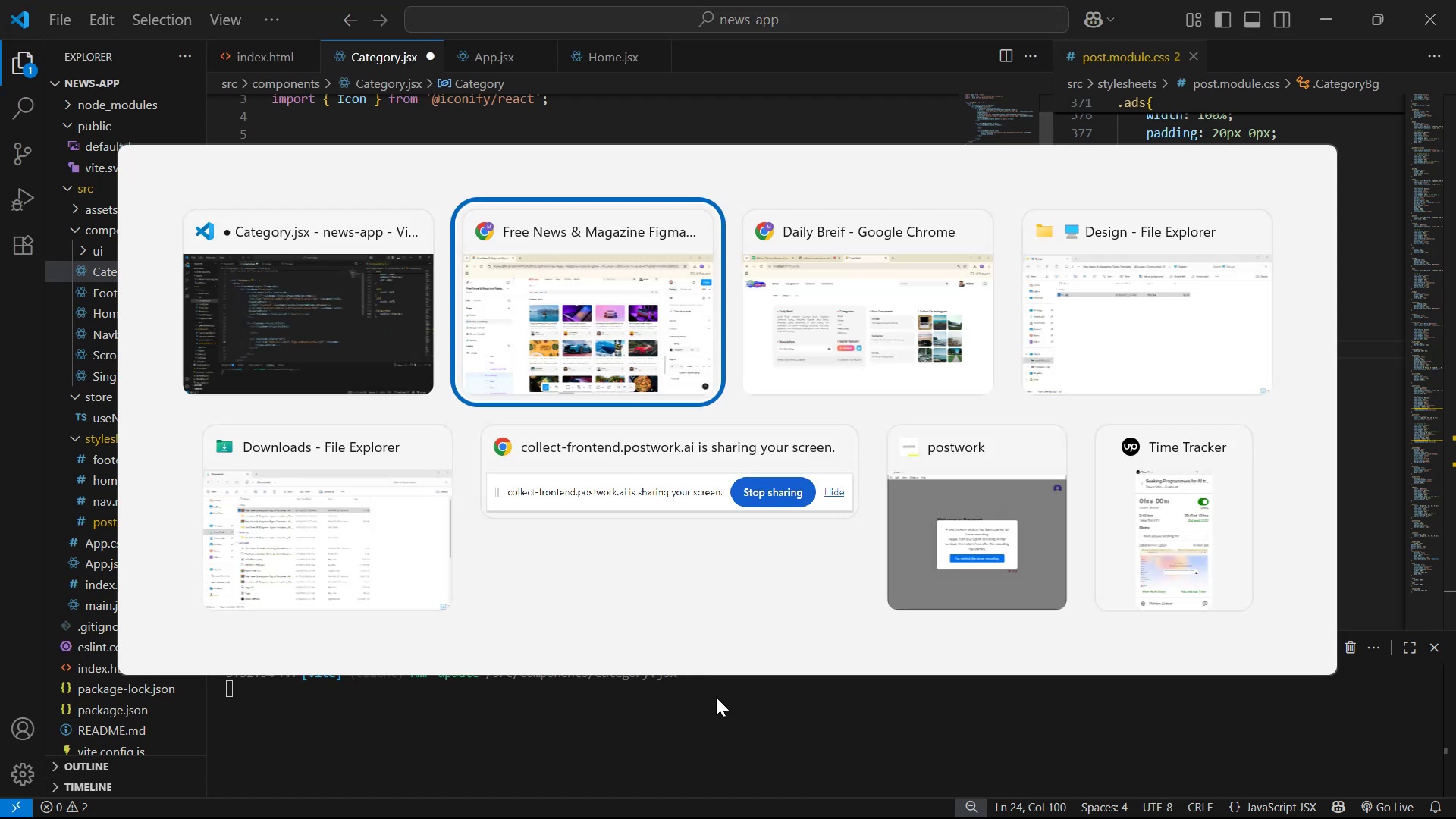 
hold_key(key=AltLeft, duration=1.77)
 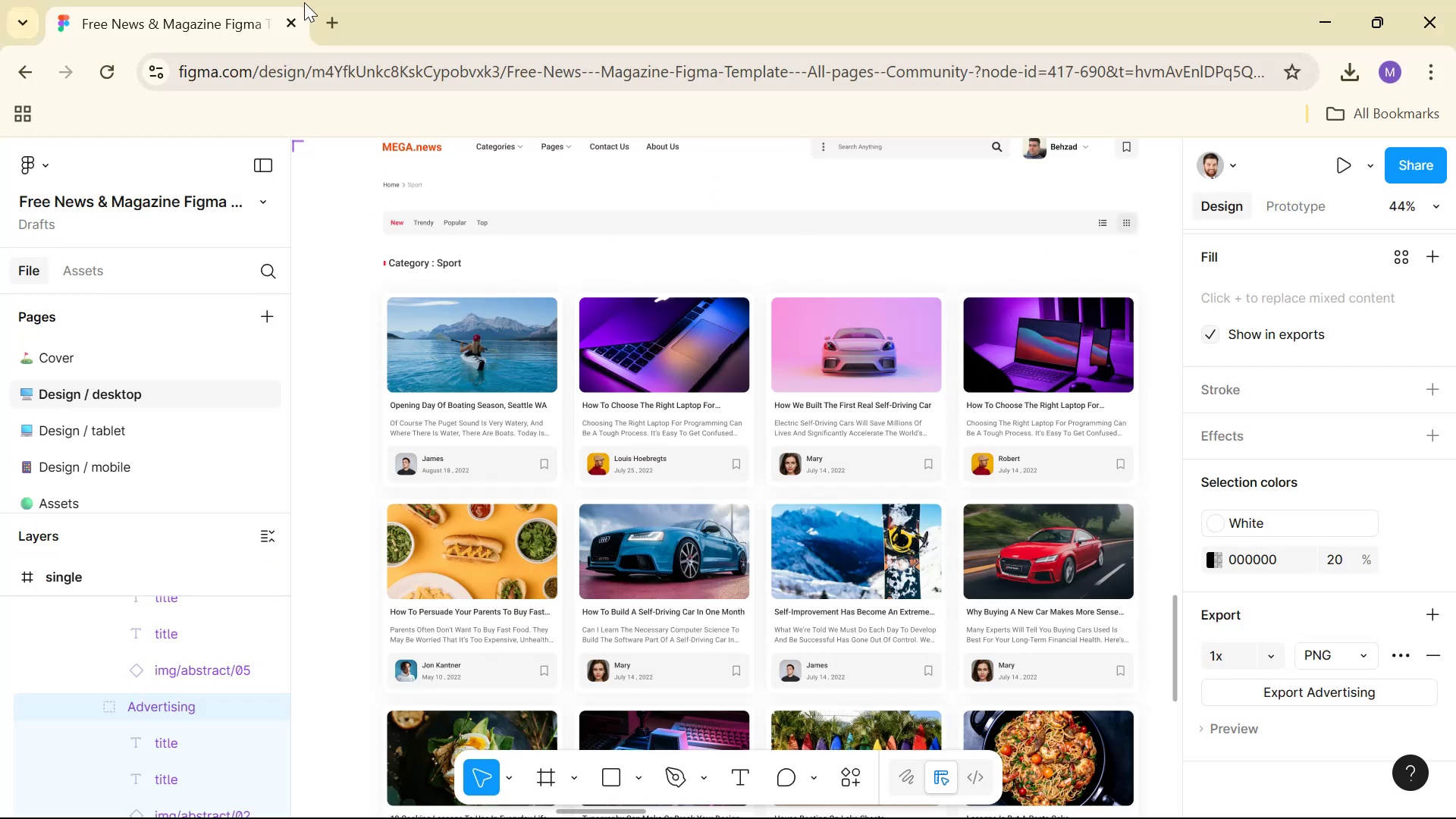 
left_click([332, 17])
 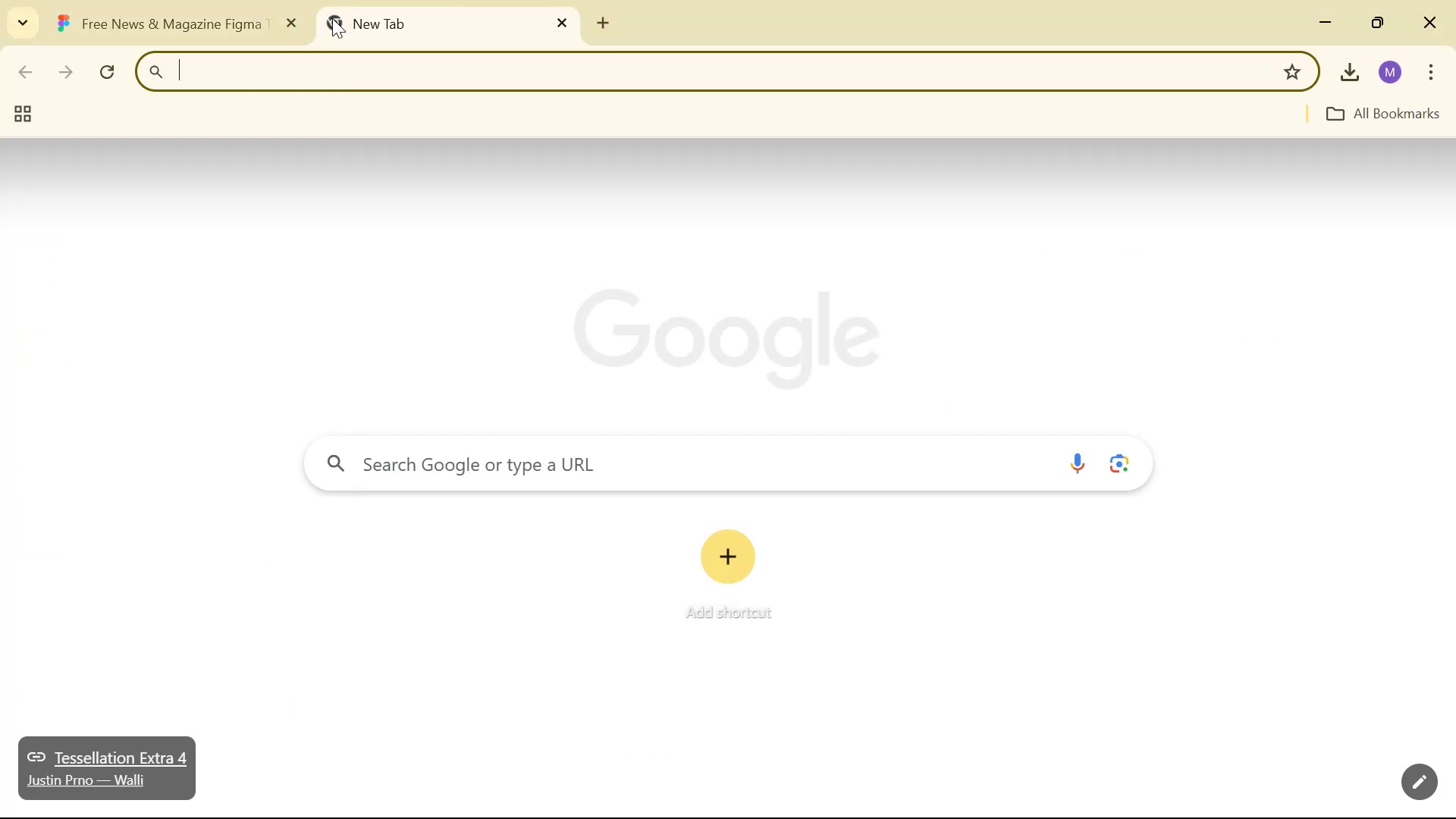 
type(ico)
 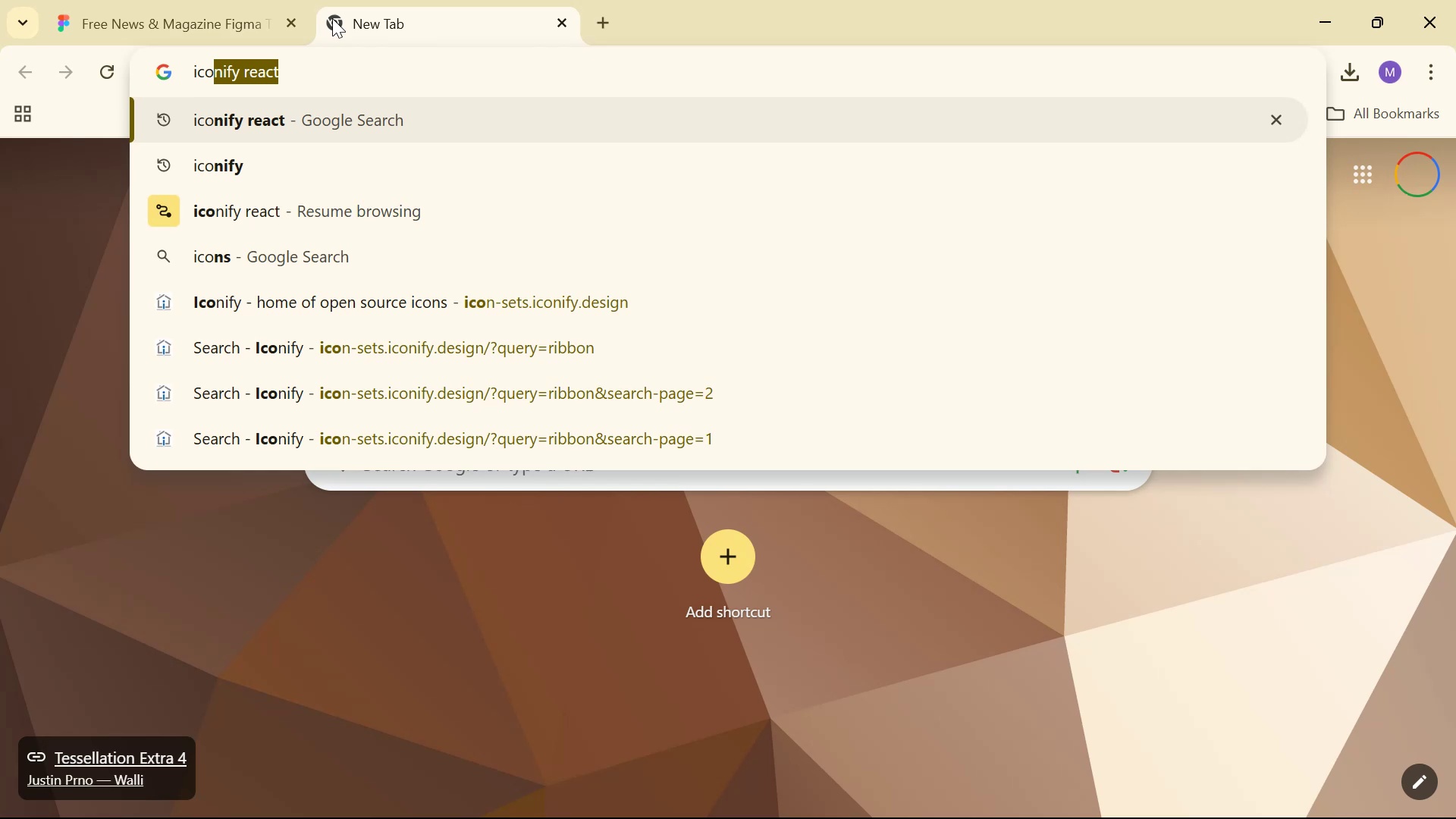 
key(ArrowDown)
 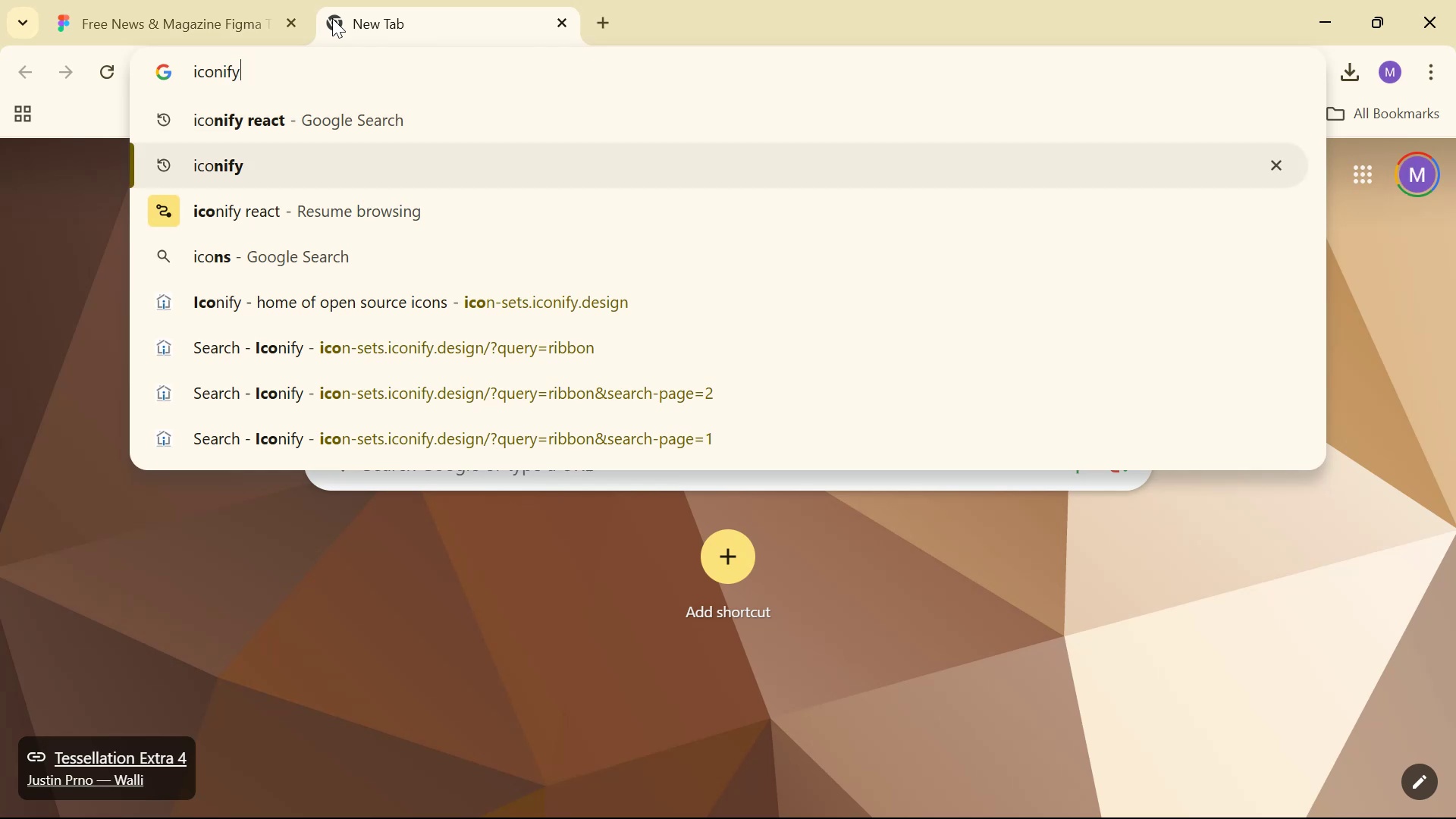 
key(Enter)
 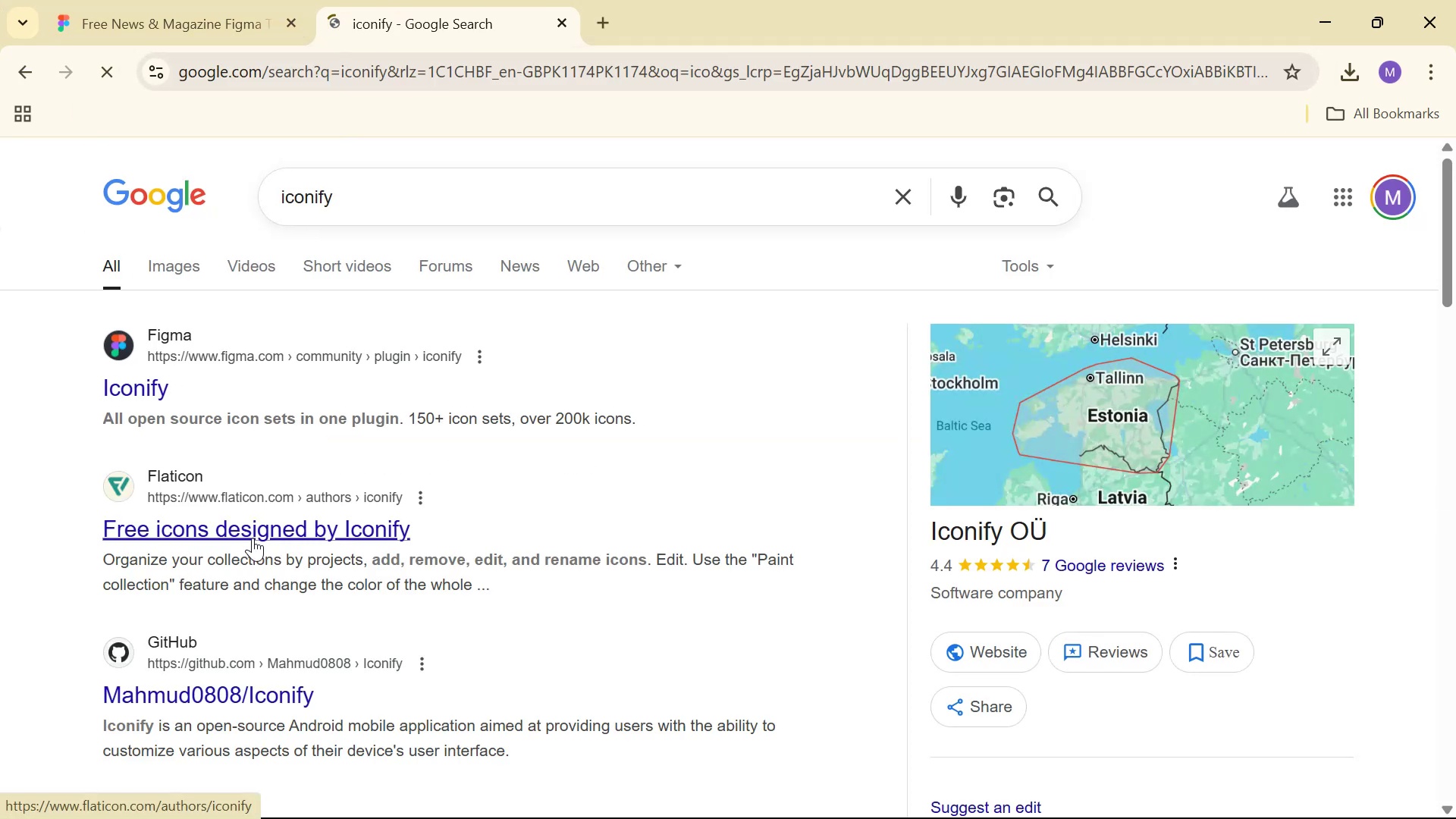 
left_click([253, 538])
 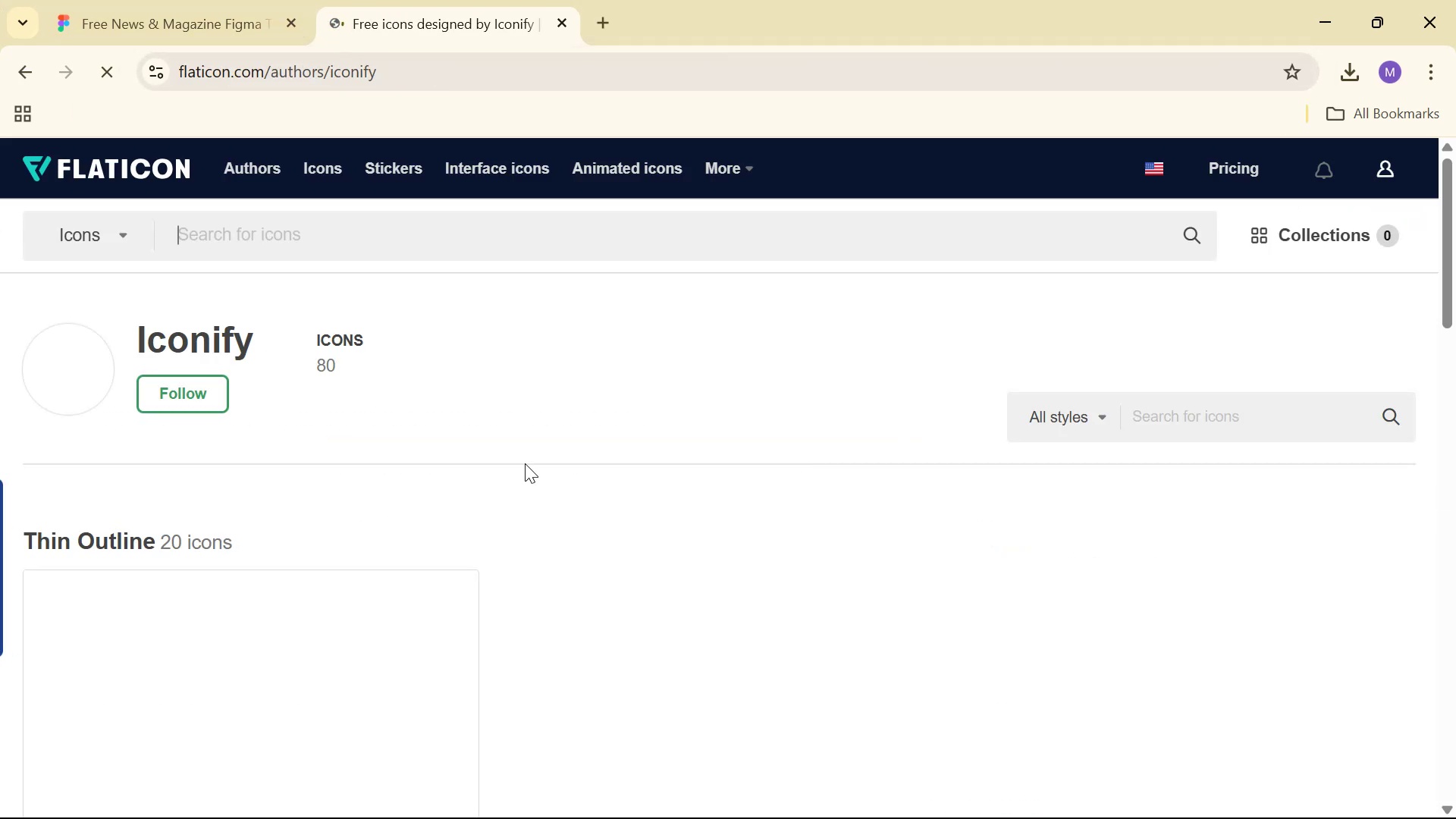 
left_click([15, 71])
 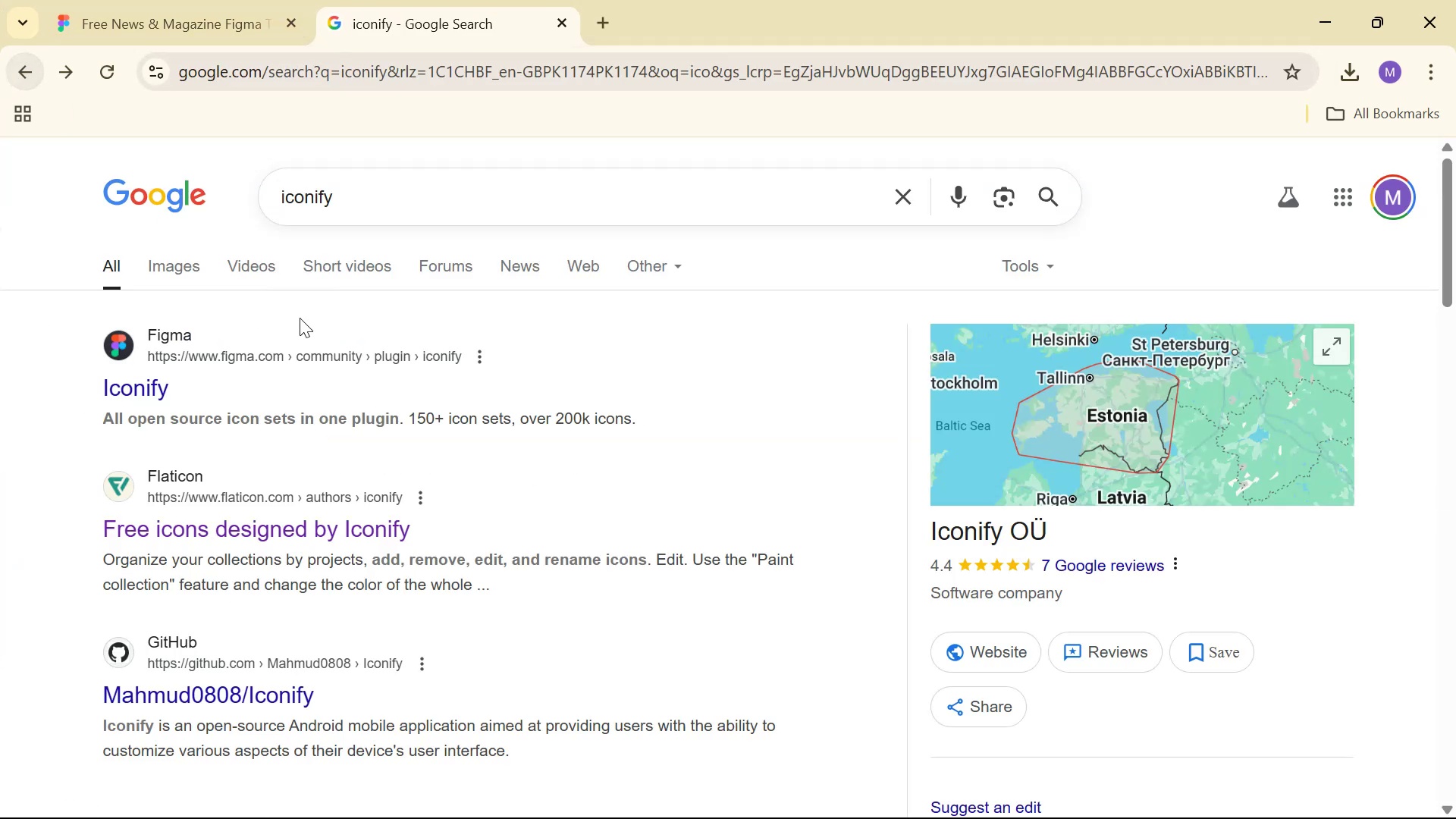 
scroll: coordinate [325, 340], scroll_direction: down, amount: 2.0
 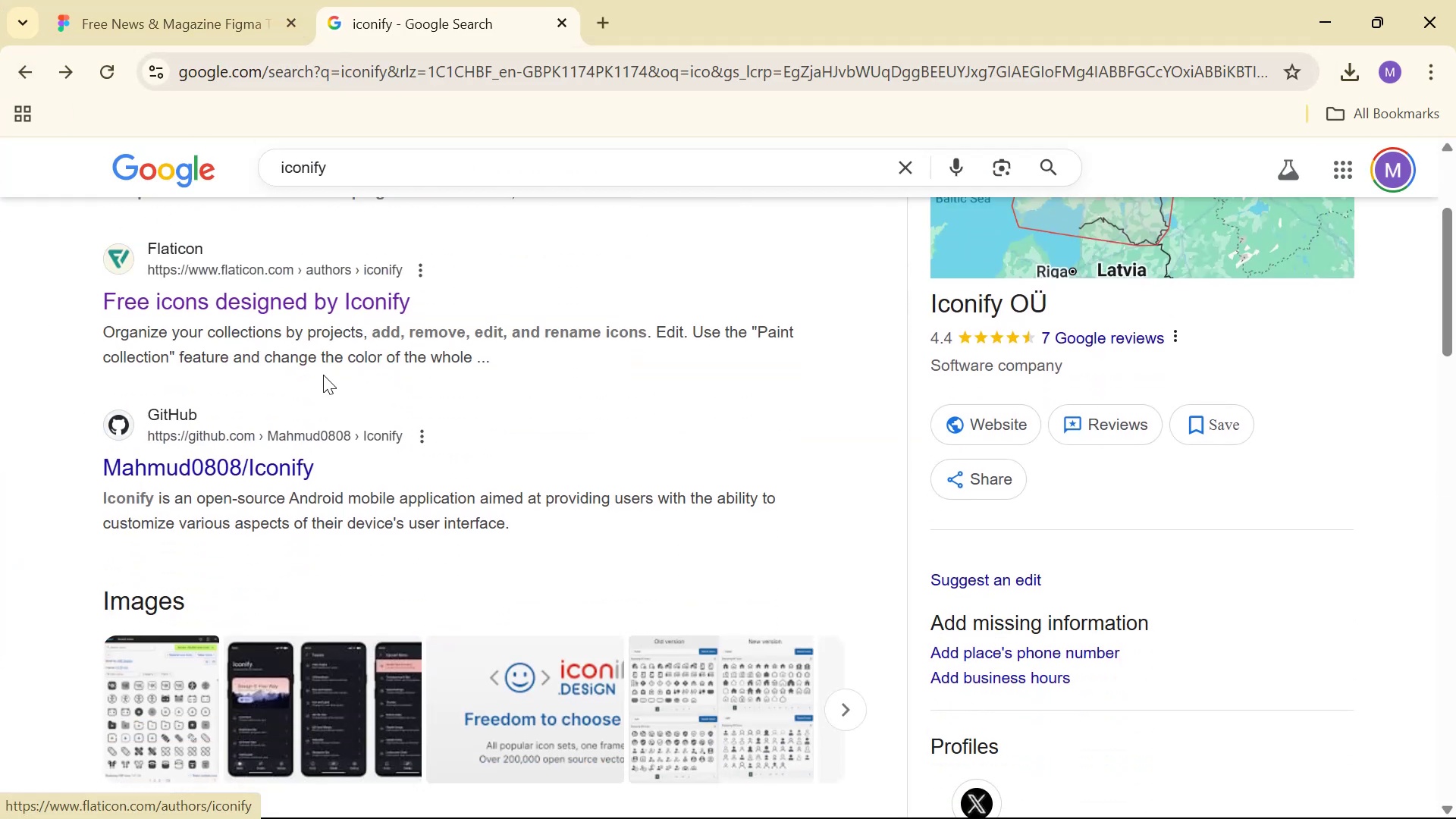 
scroll: coordinate [321, 384], scroll_direction: up, amount: 2.0
 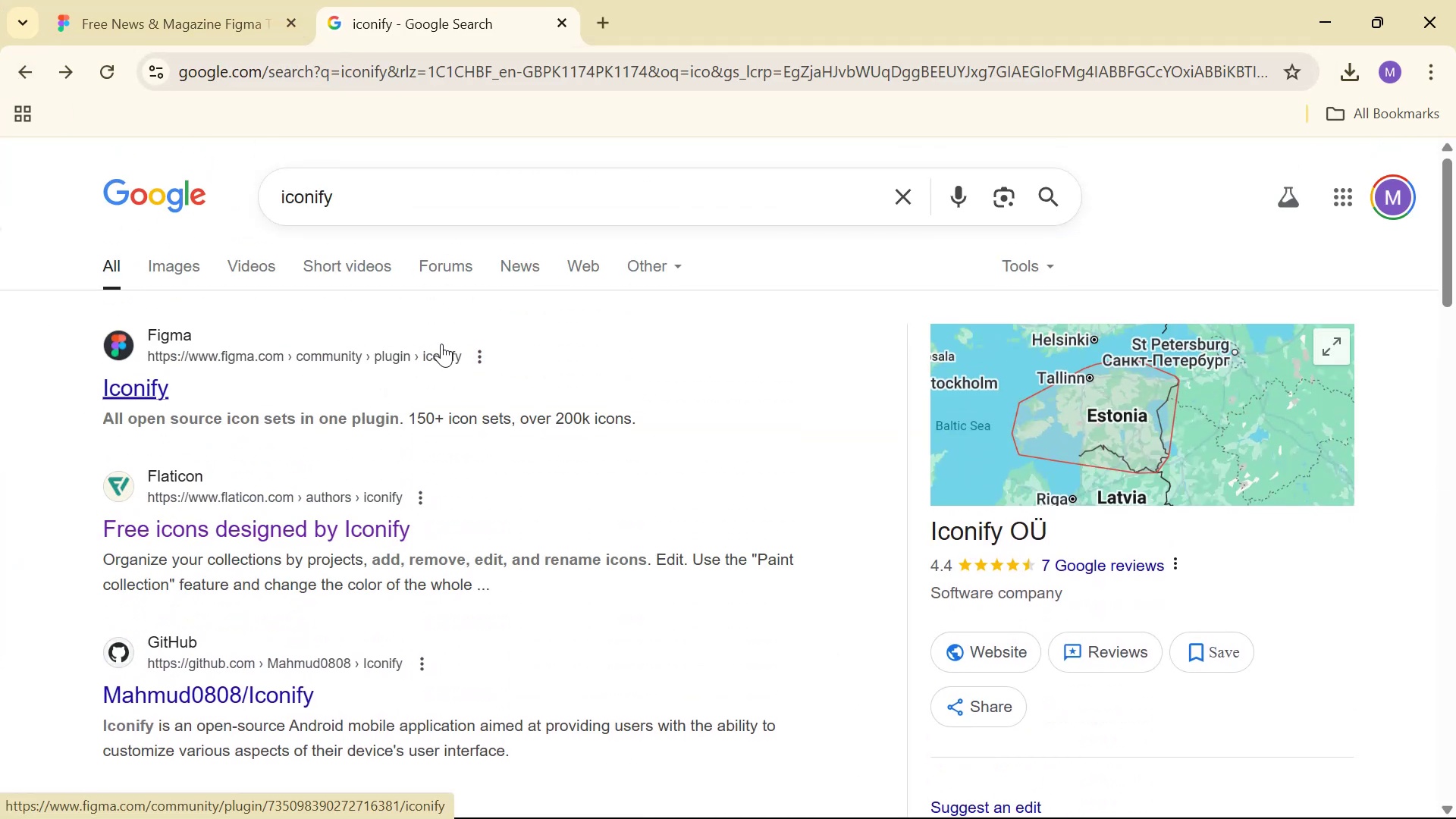 
scroll: coordinate [428, 368], scroll_direction: down, amount: 14.0
 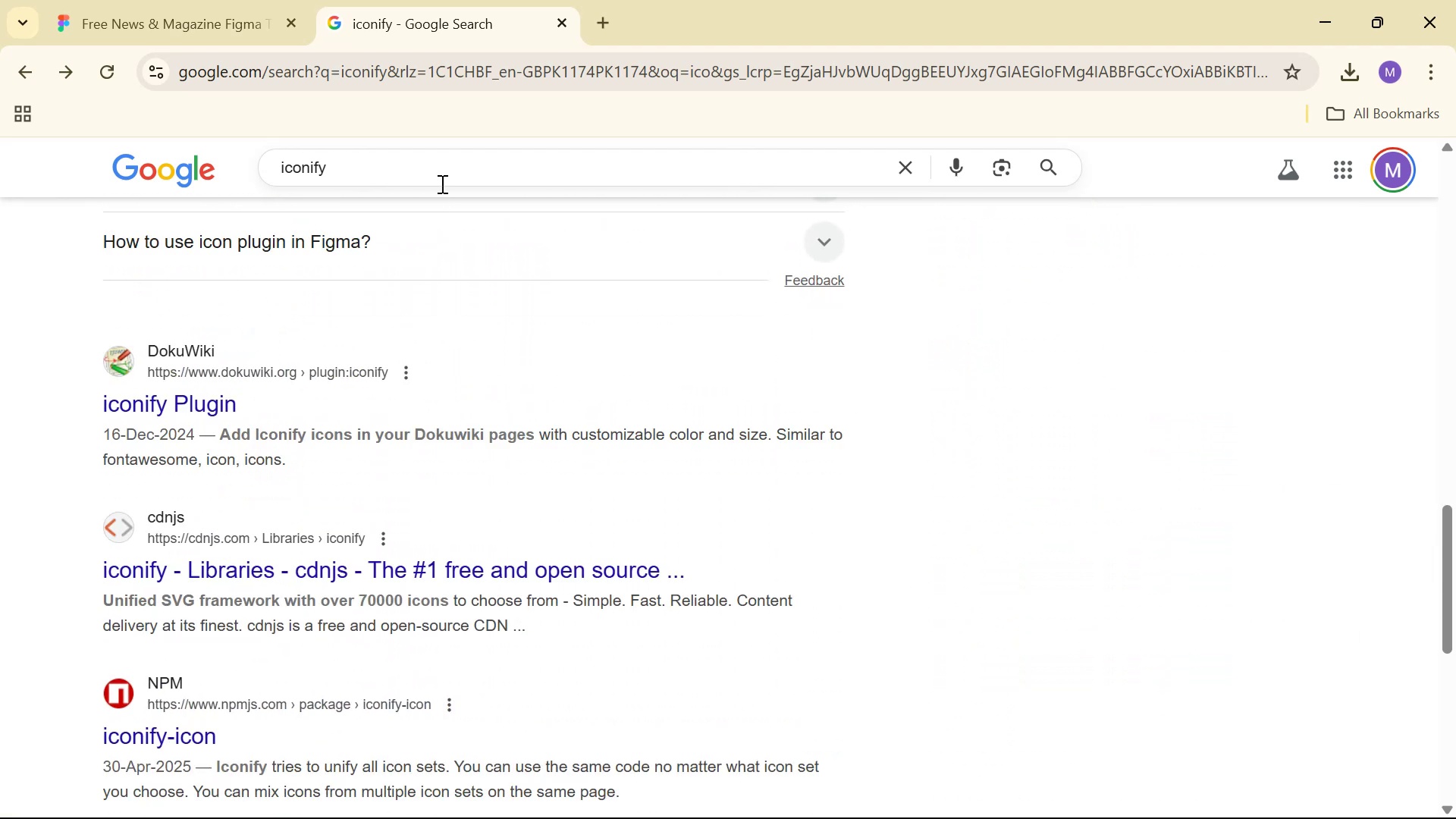 
left_click([441, 182])
 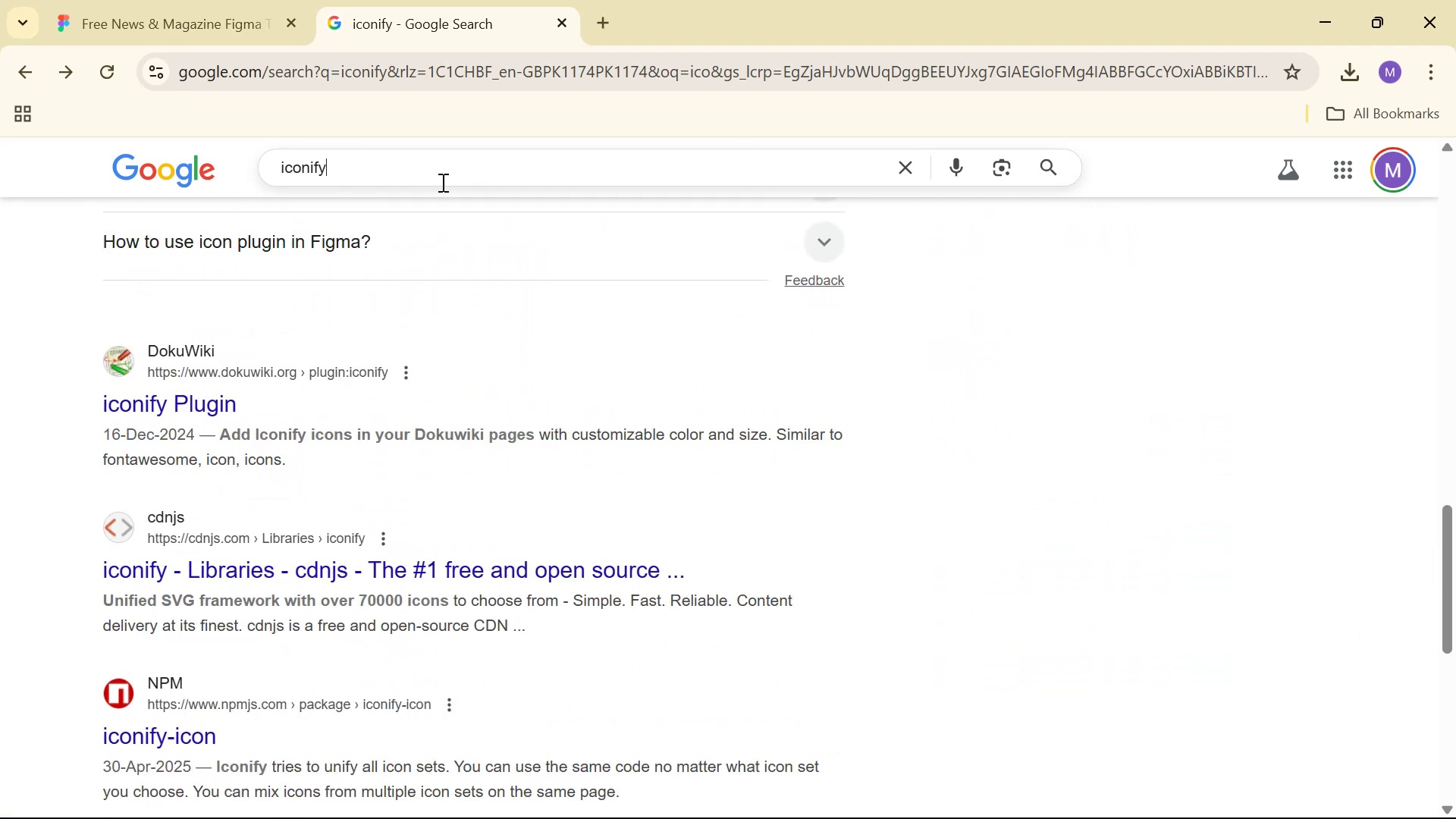 
key(Space)
 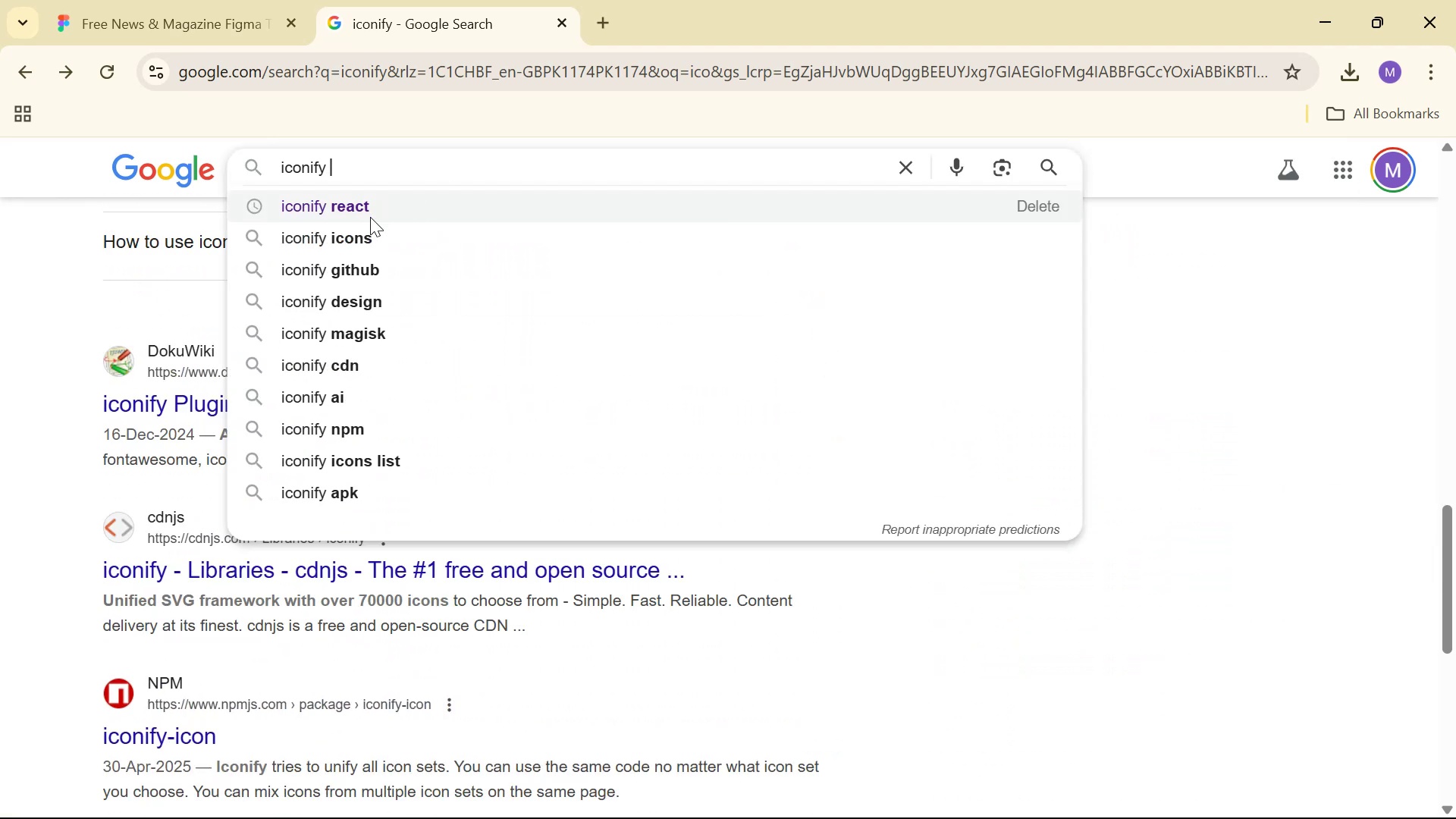 
left_click([370, 217])
 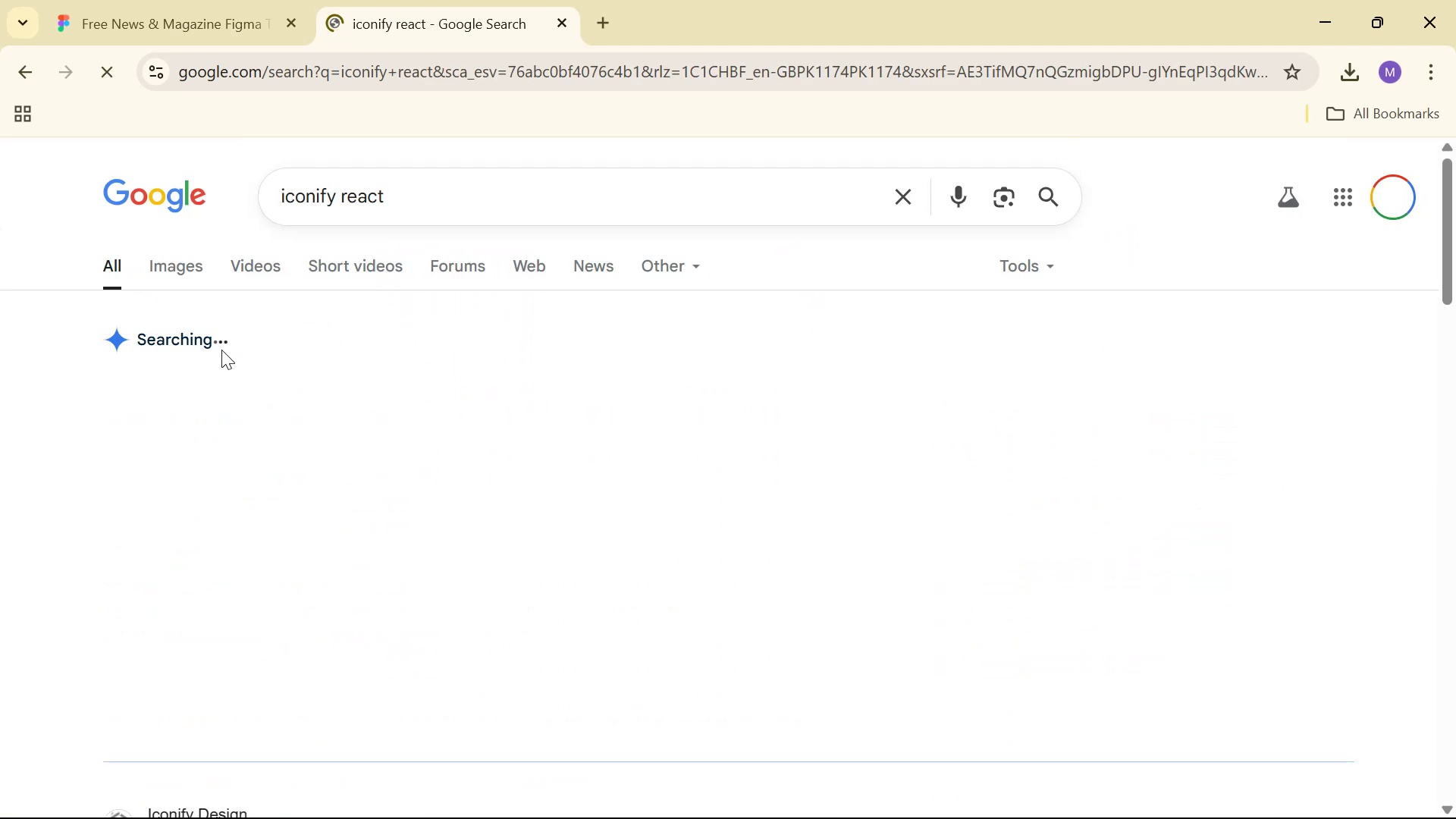 
scroll: coordinate [262, 425], scroll_direction: down, amount: 2.0
 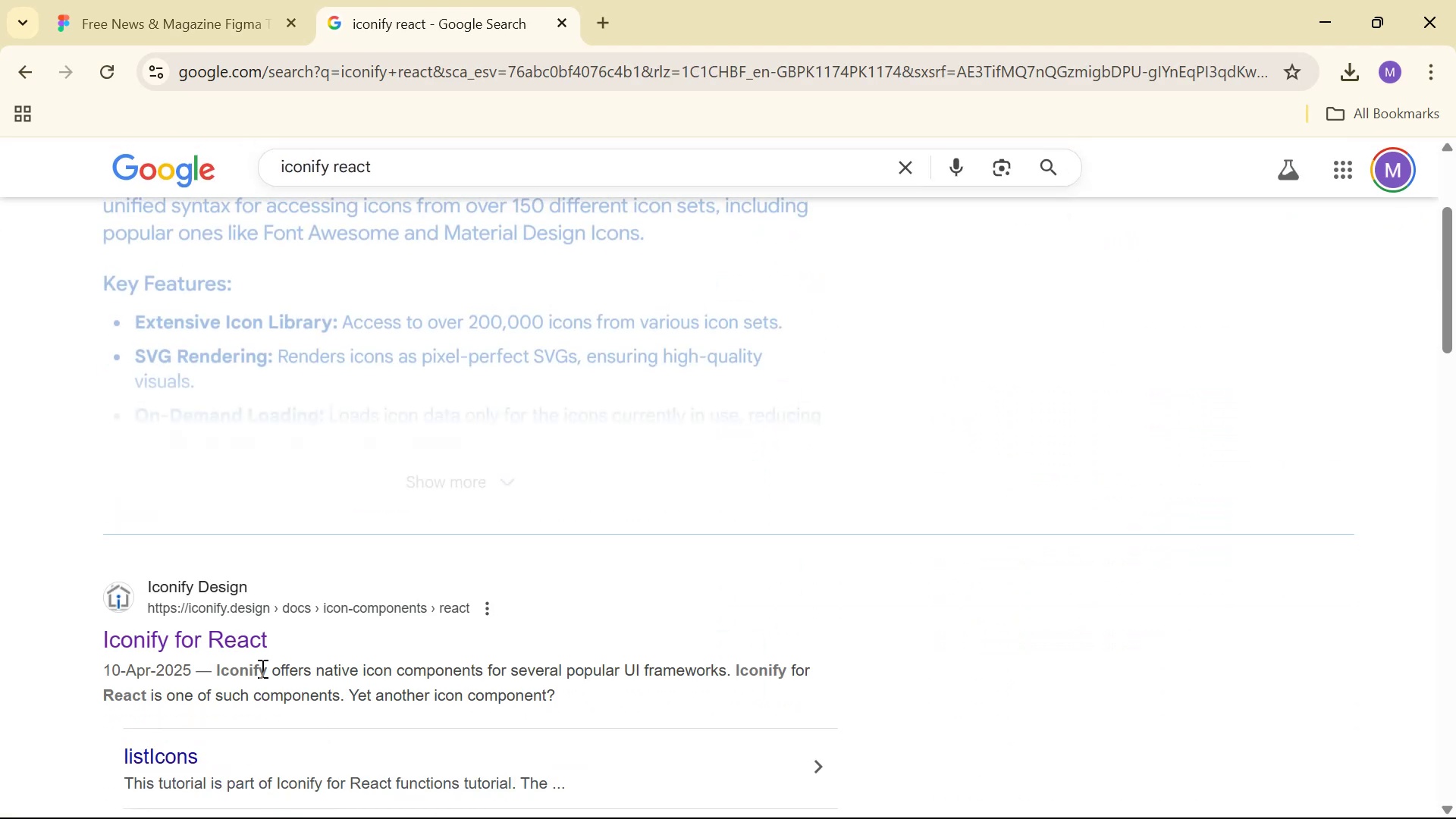 
left_click([230, 632])
 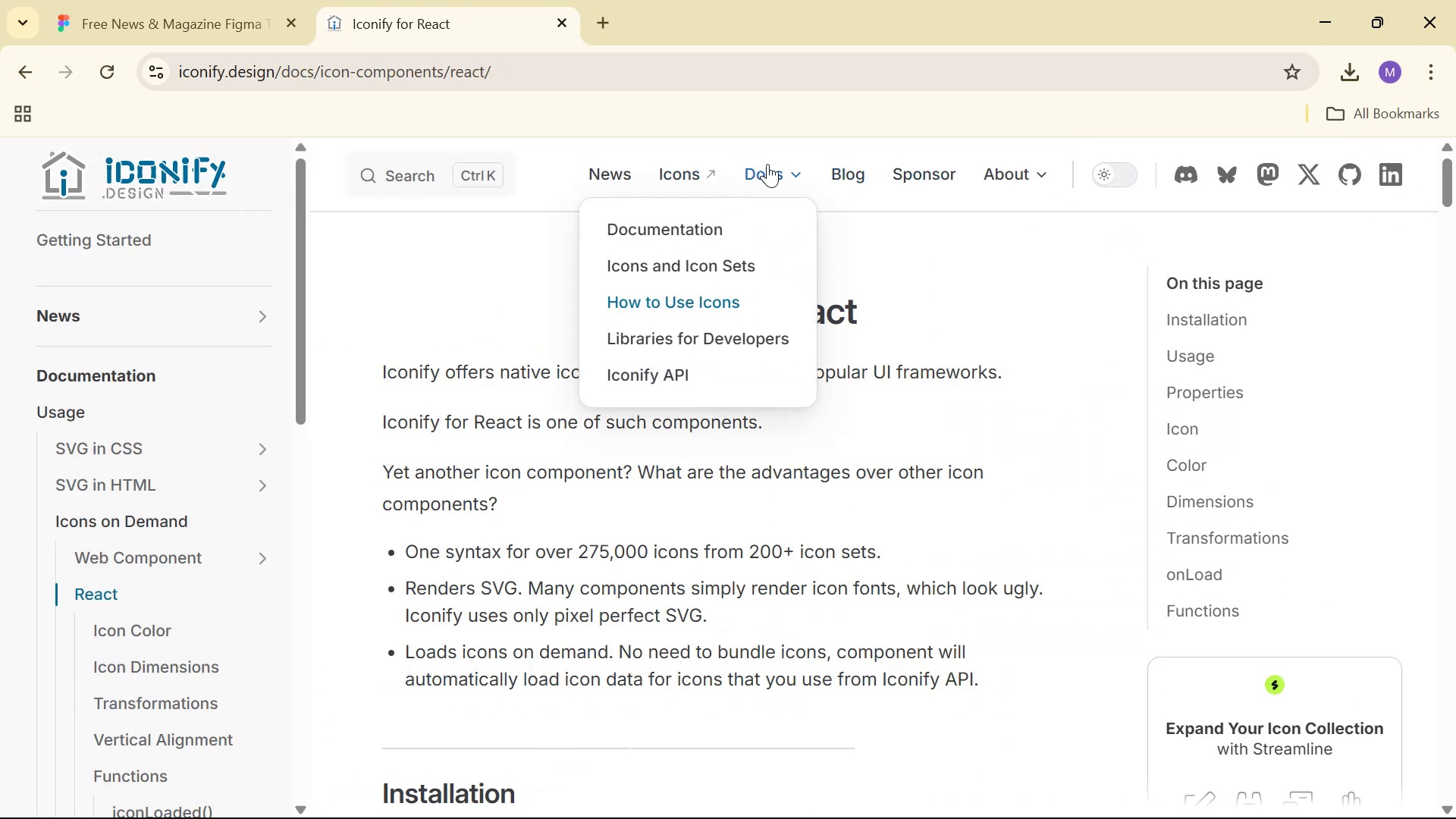 
left_click([705, 189])
 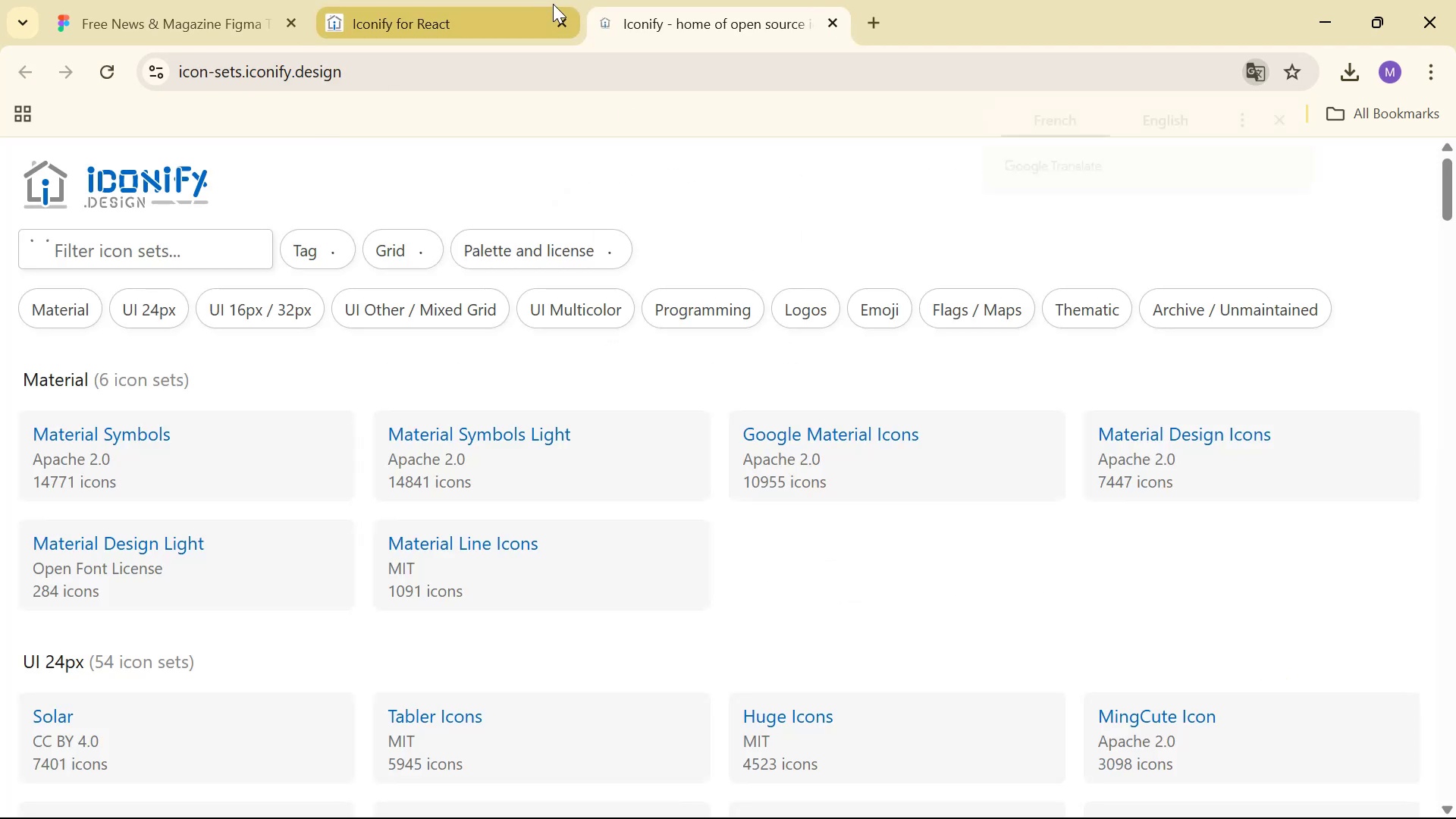 
left_click([561, 12])
 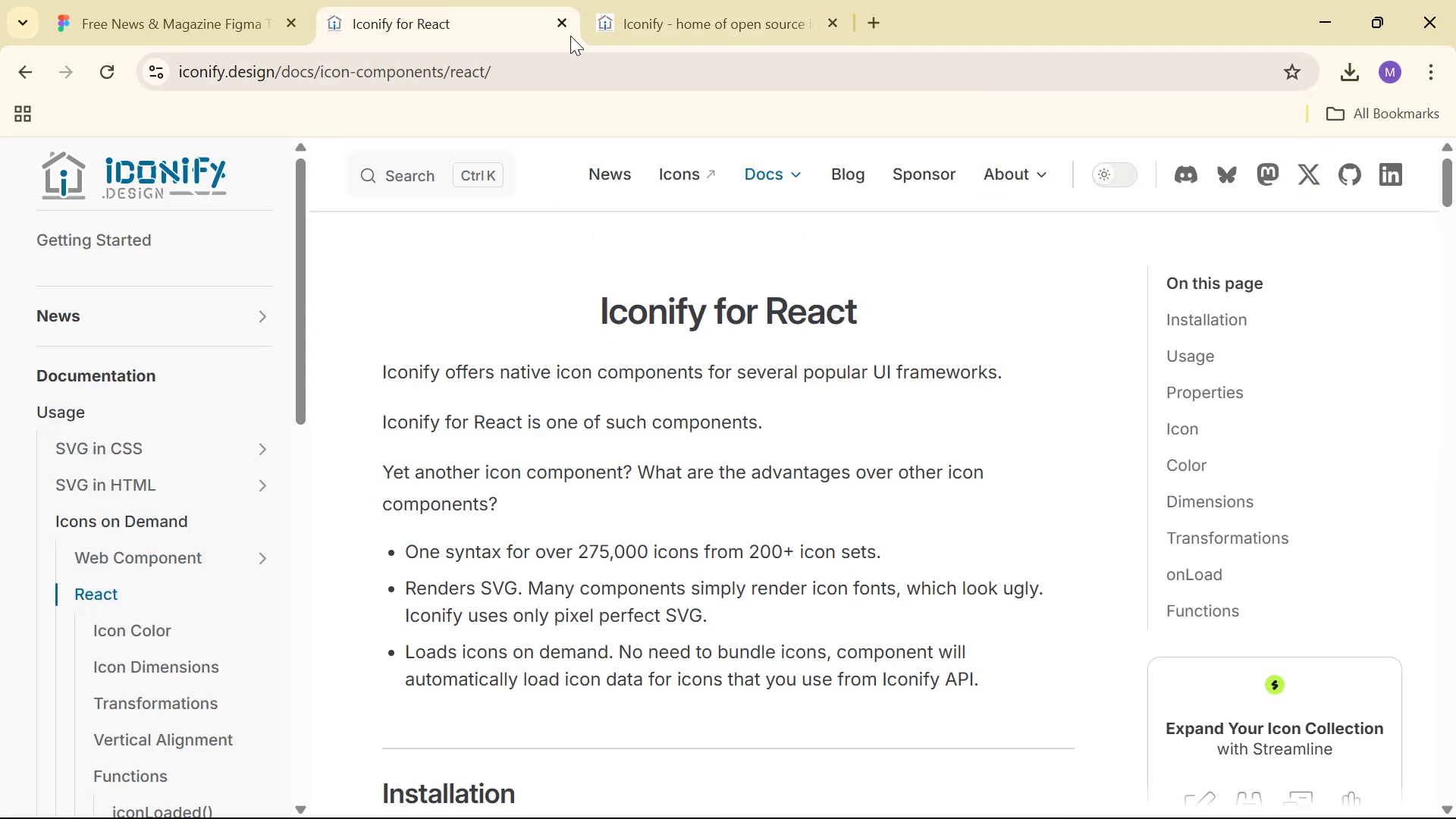 
left_click([568, 29])
 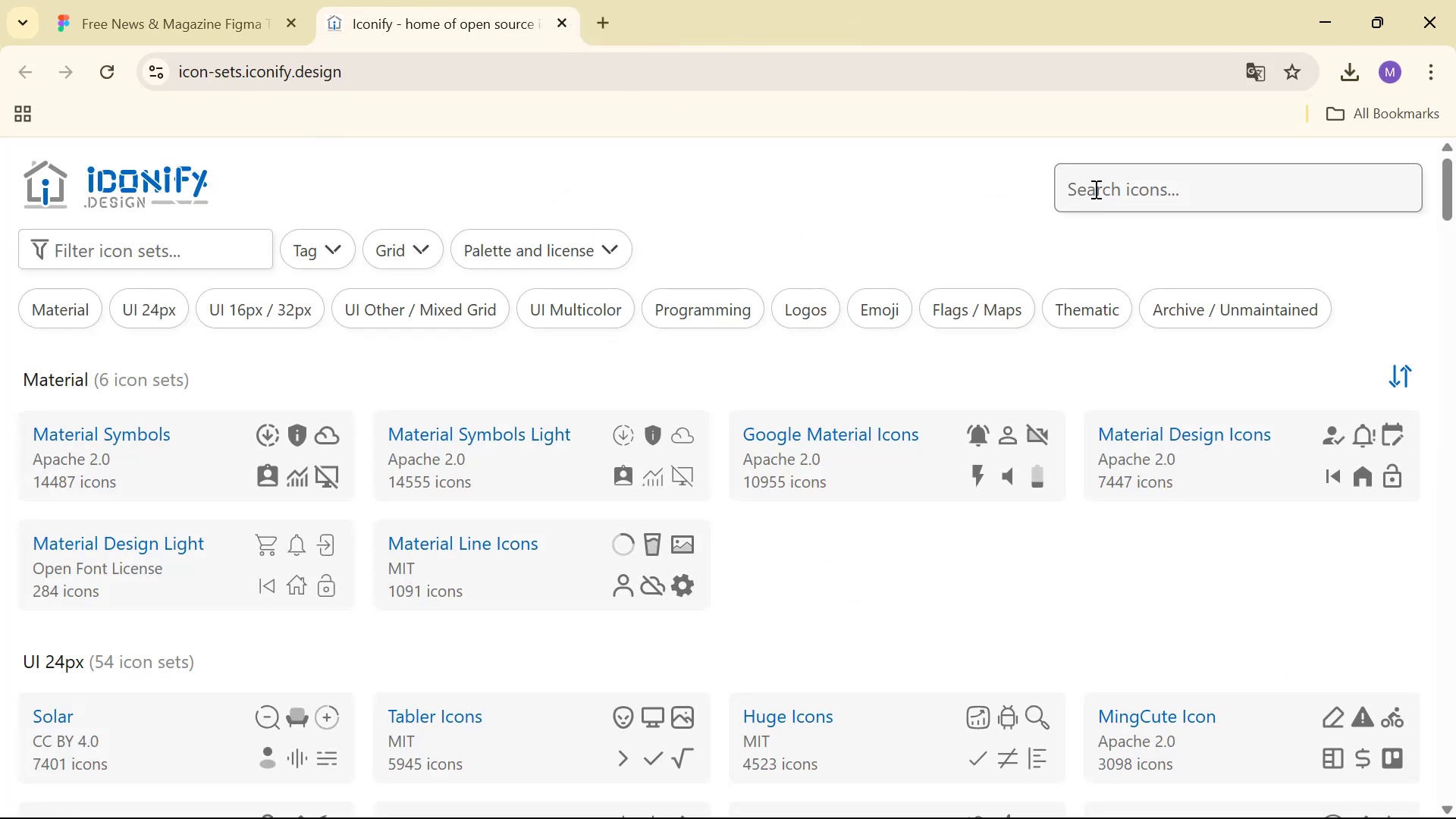 
left_click([1105, 185])
 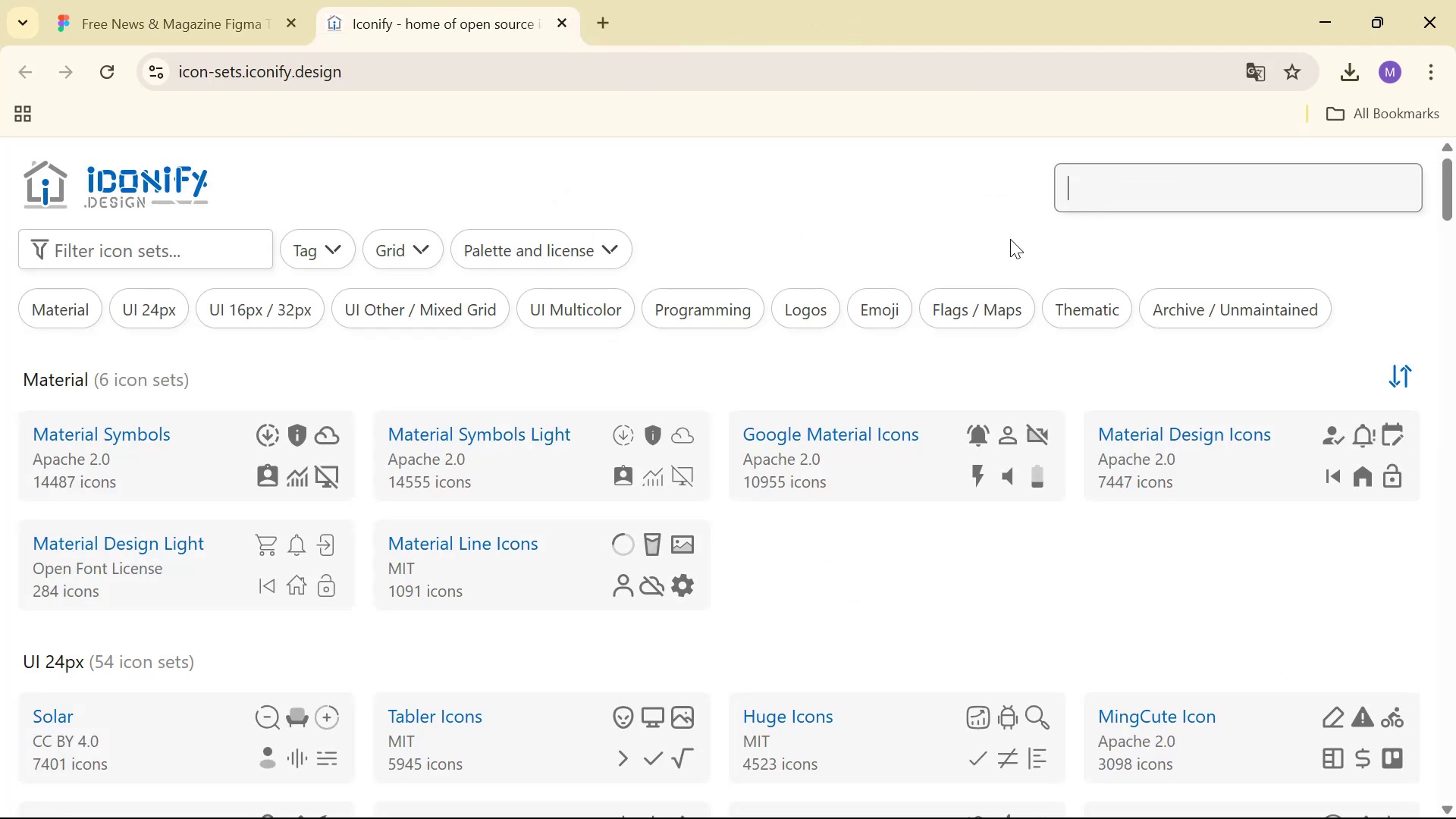 
type(list)
 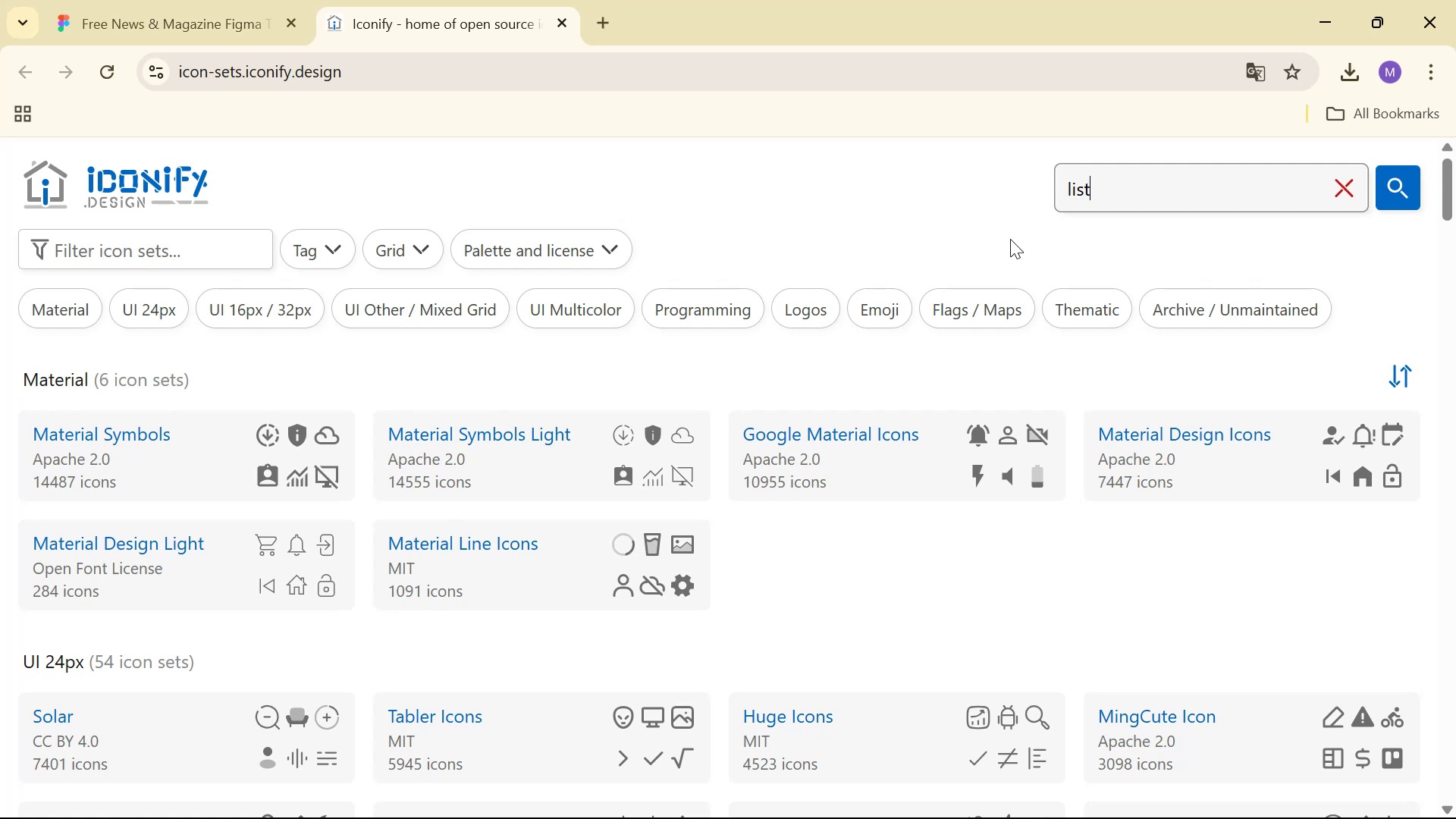 
key(Enter)
 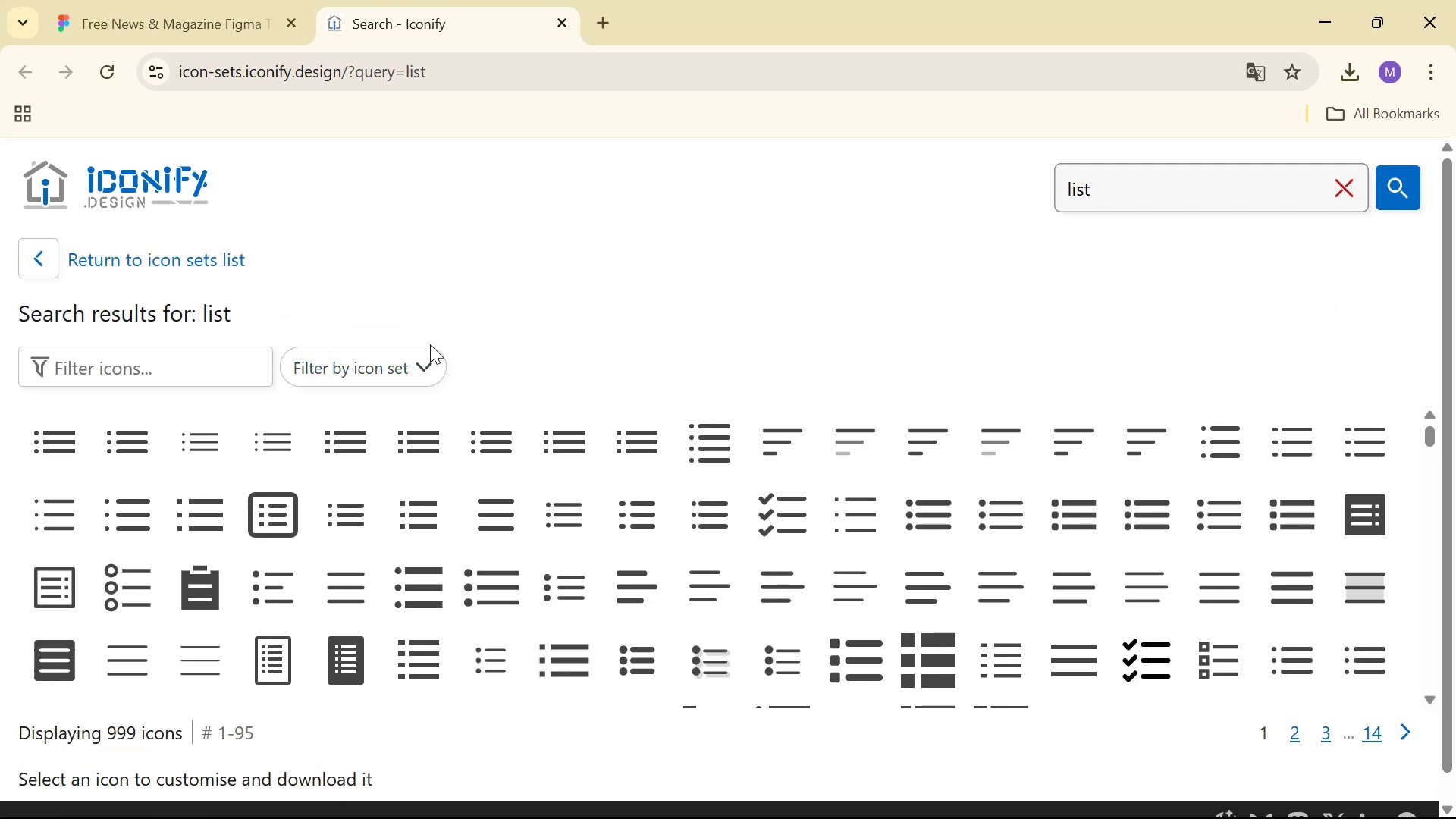 
wait(12.74)
 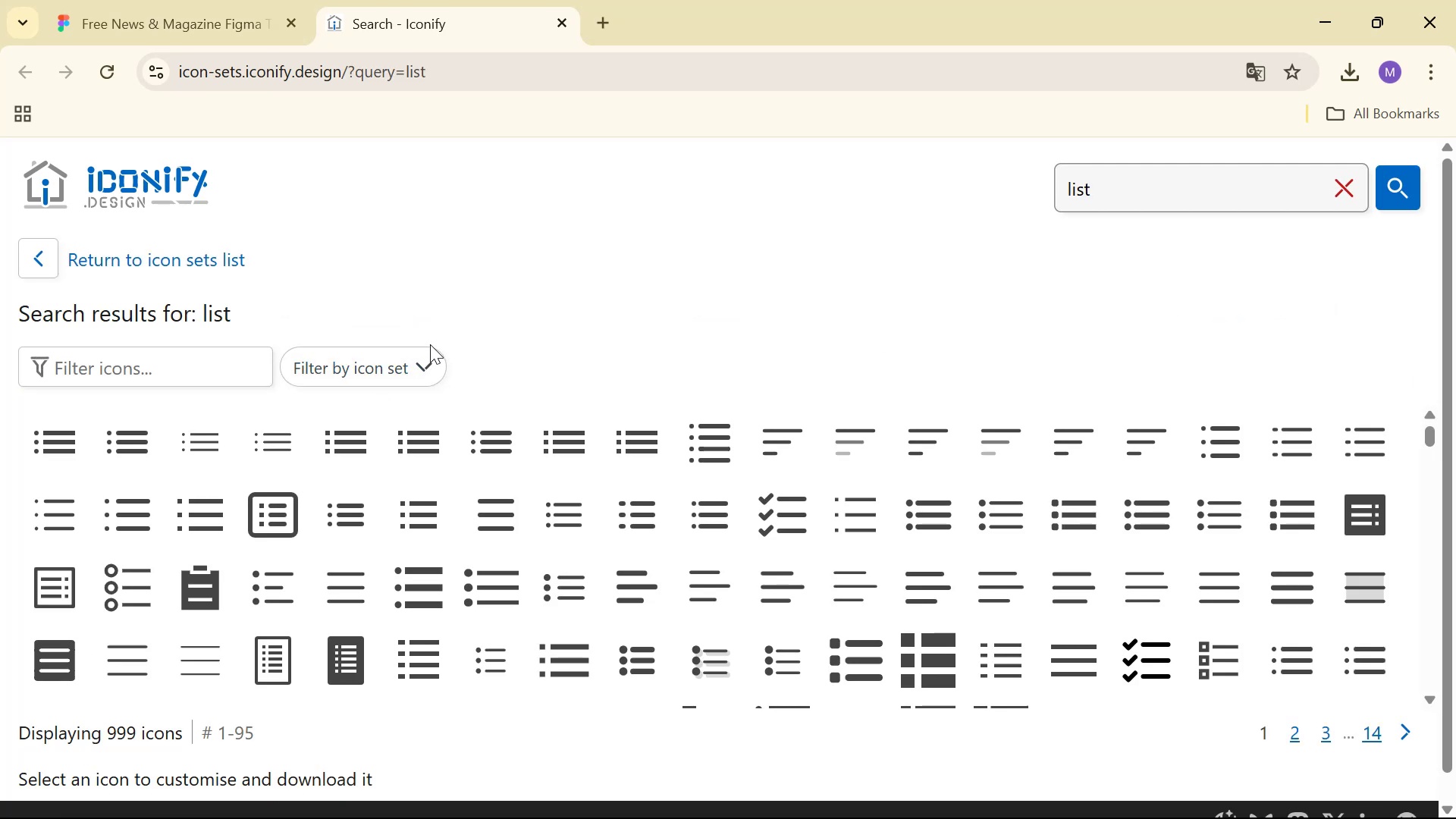 
left_click([475, 557])
 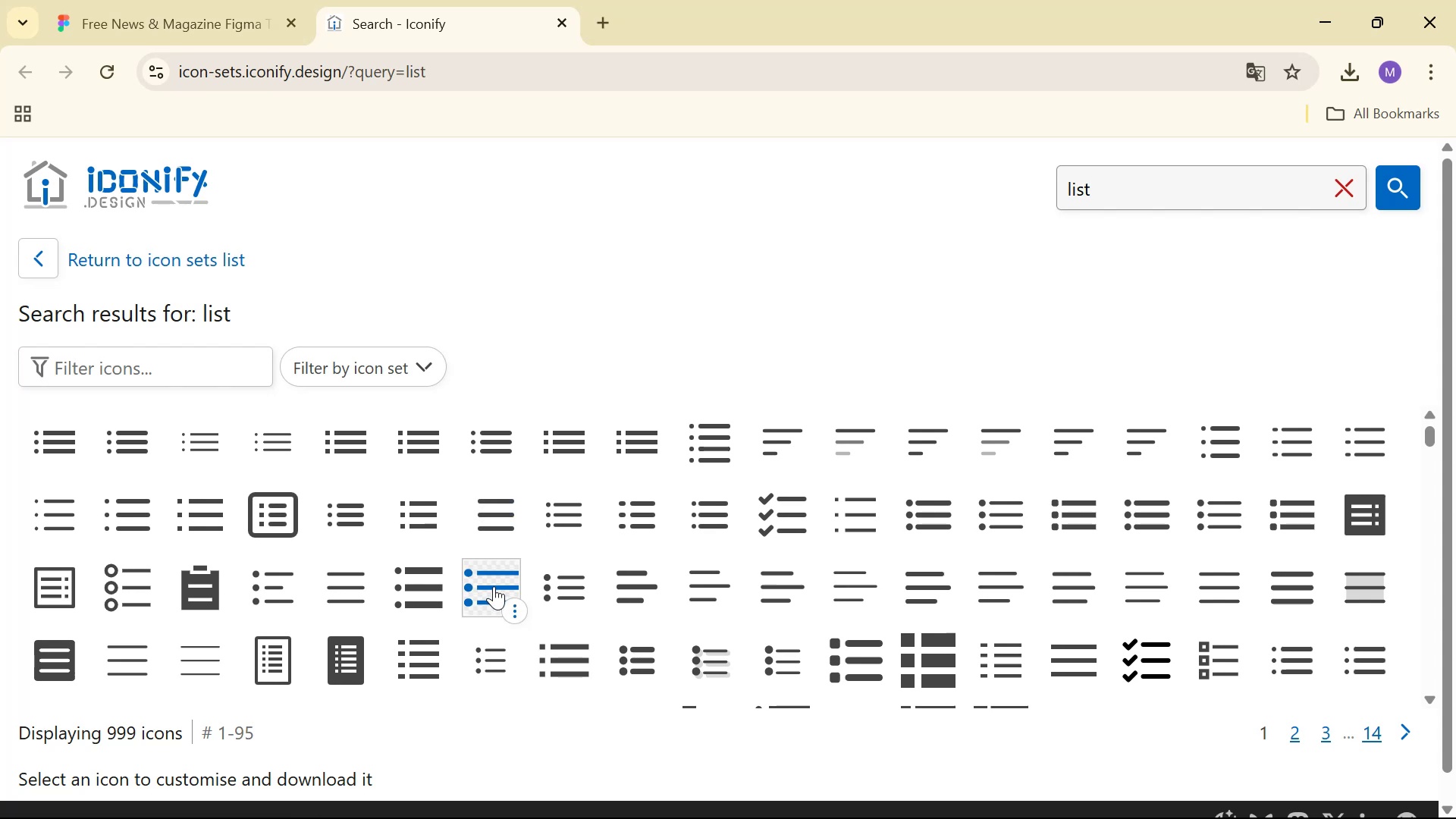 
left_click([494, 587])
 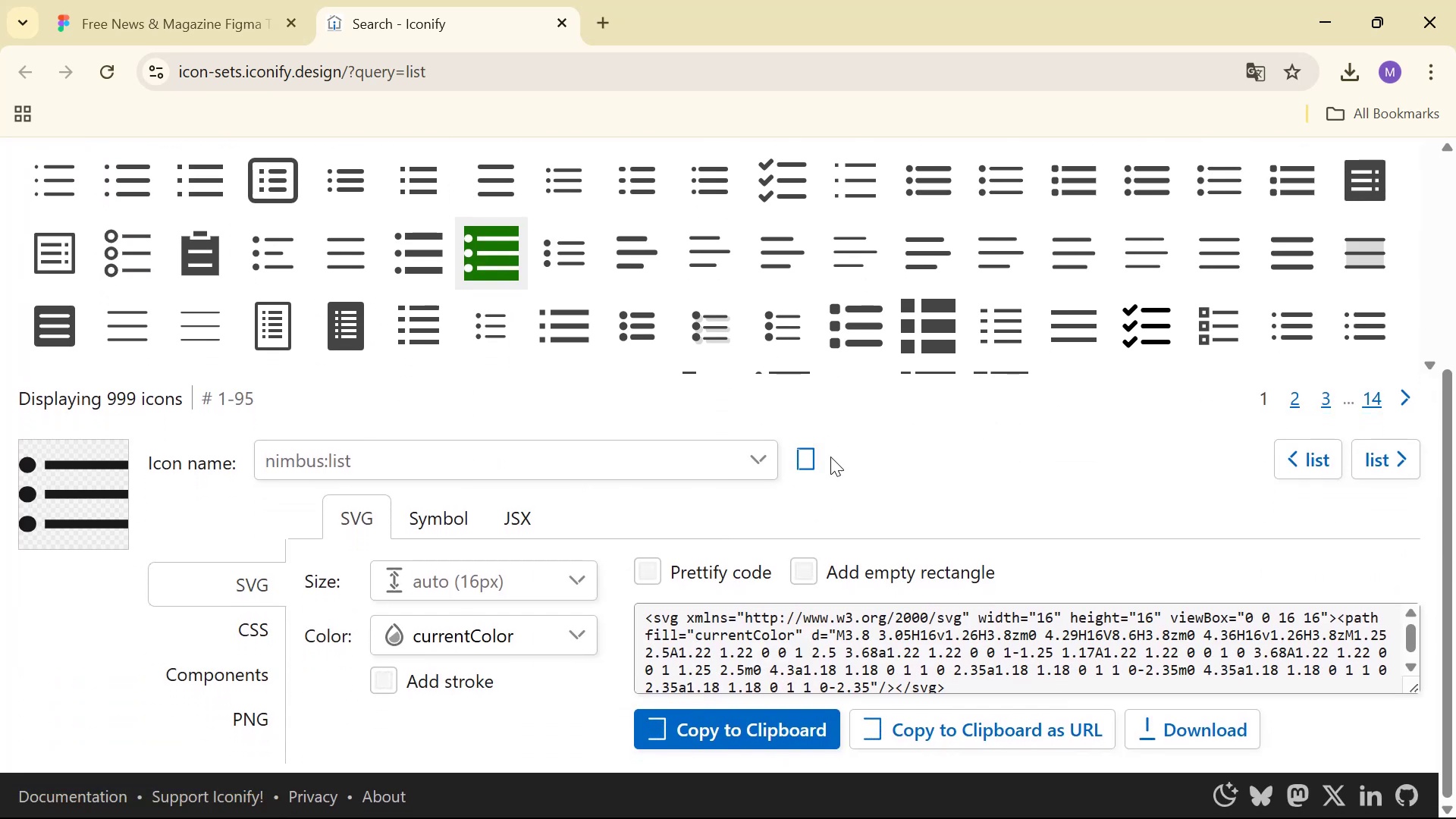 
mouse_move([808, 433])
 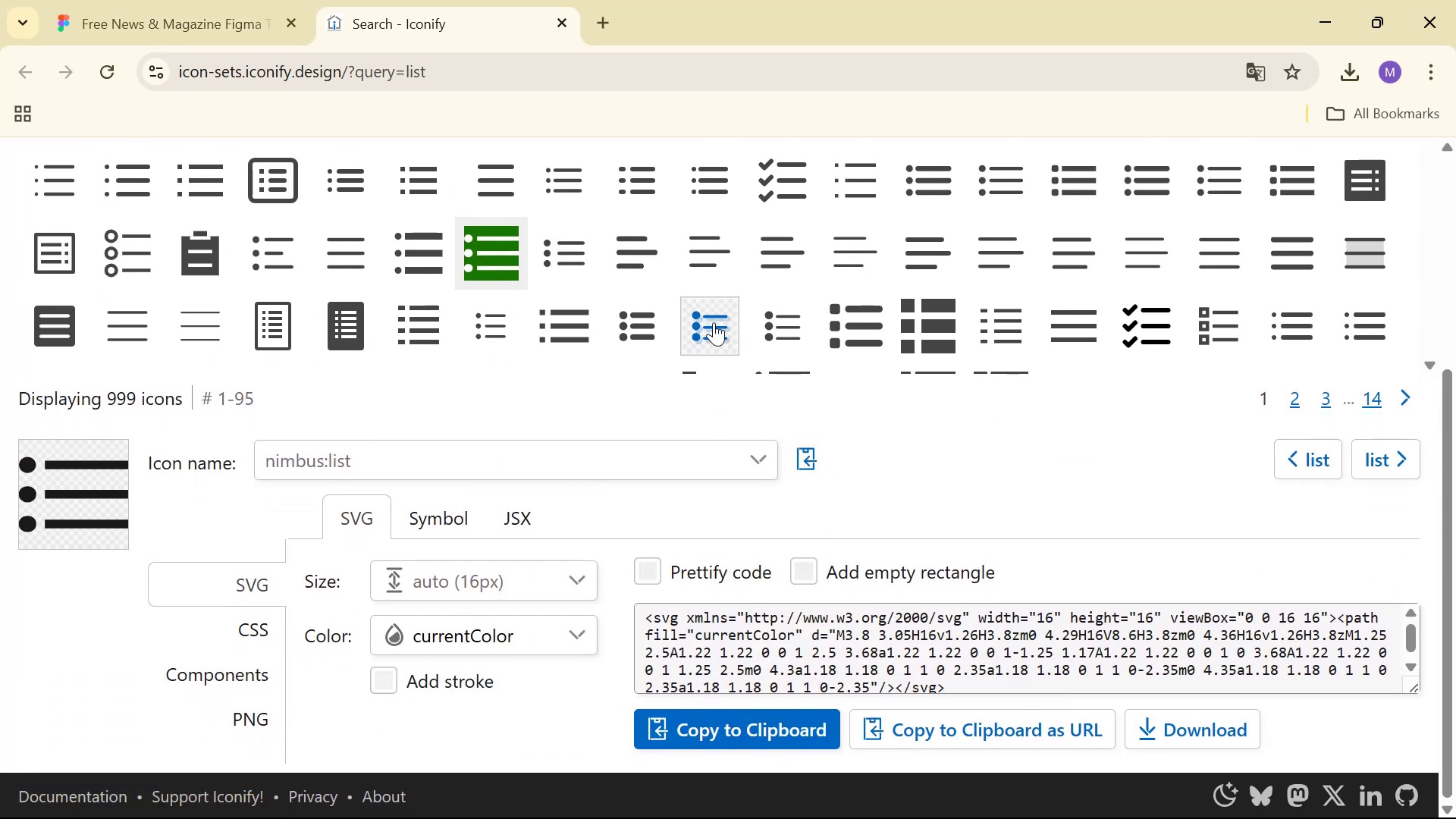 
left_click([711, 321])
 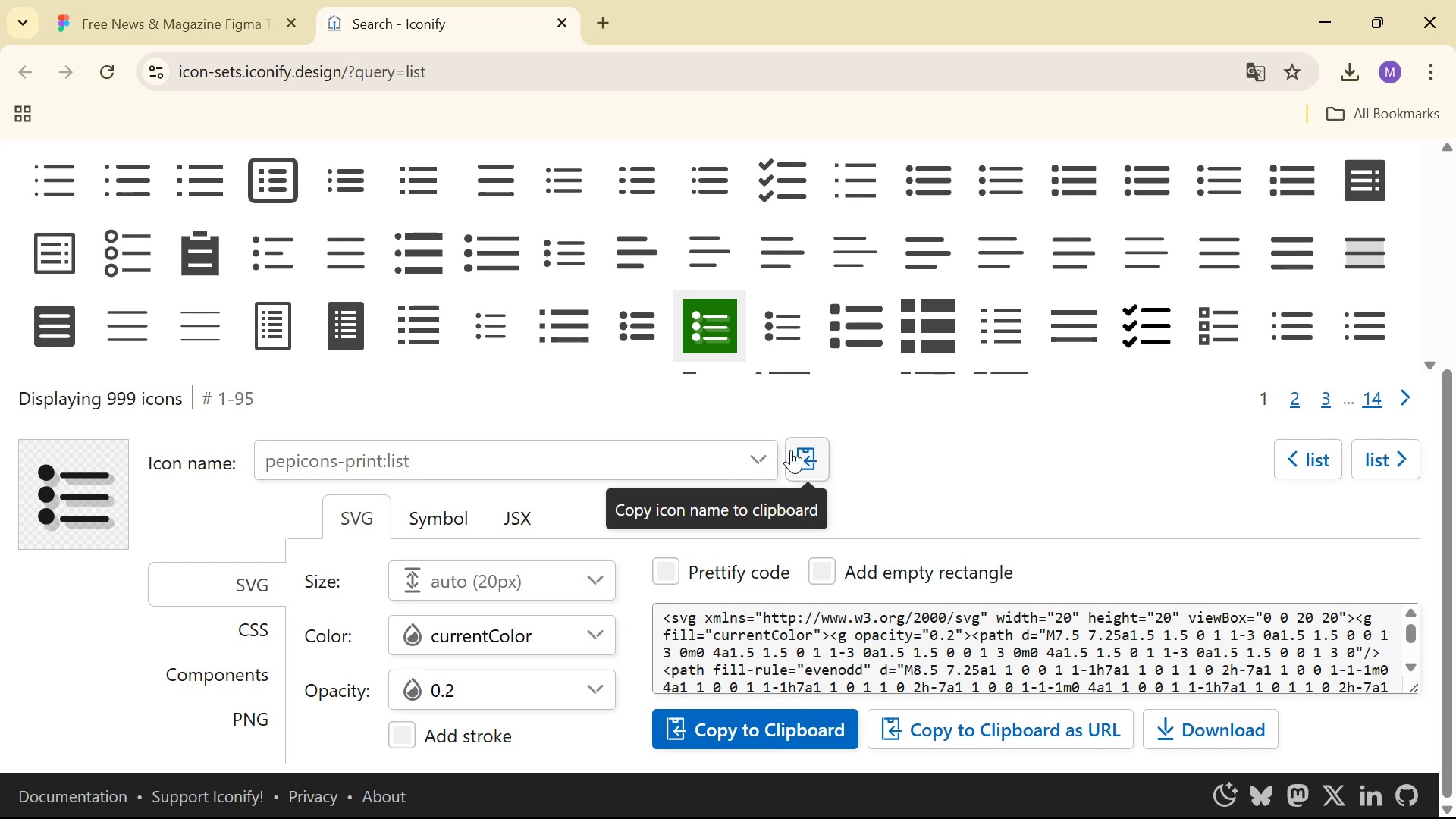 
left_click([791, 450])
 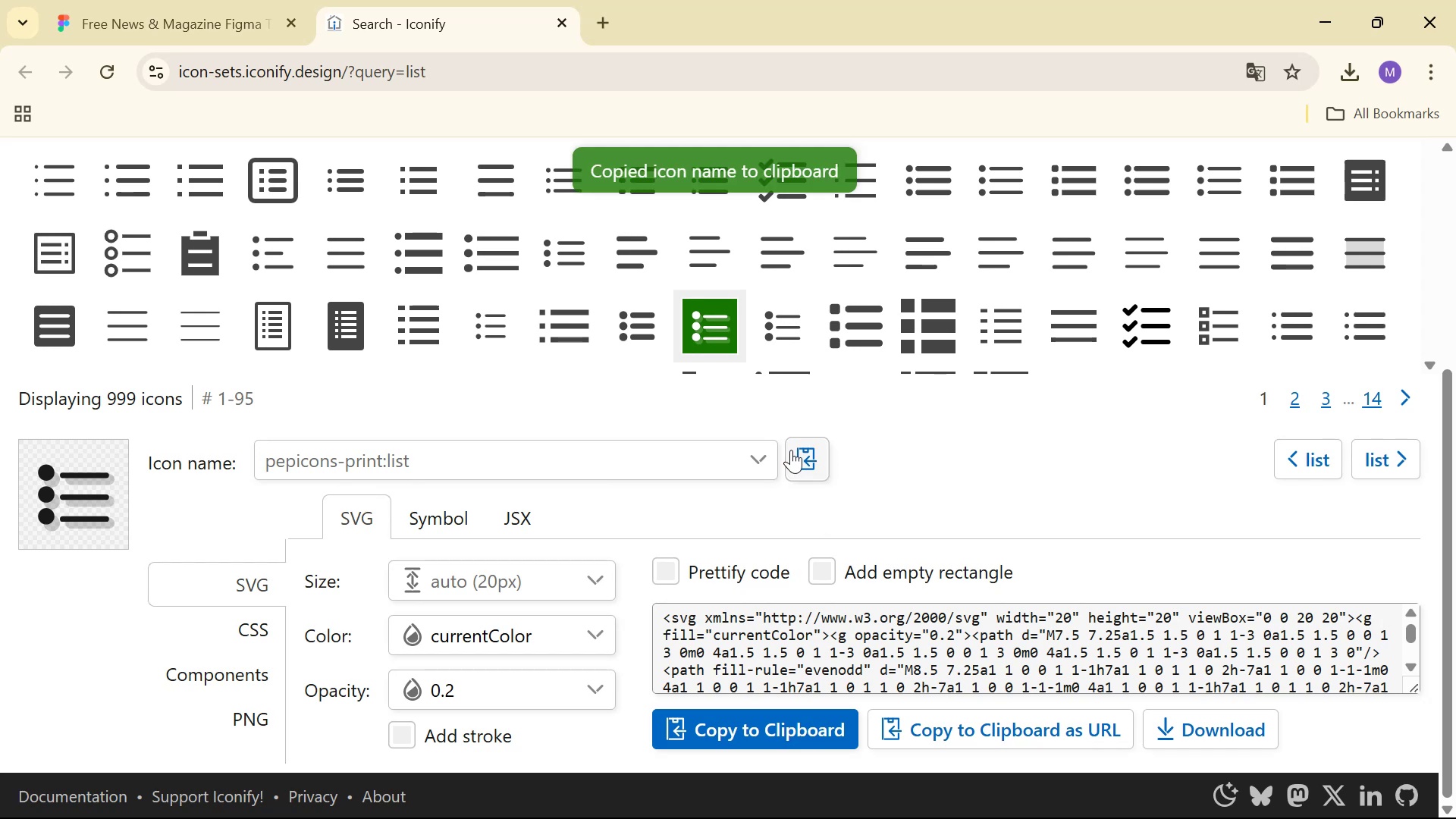 
key(Alt+Tab)
 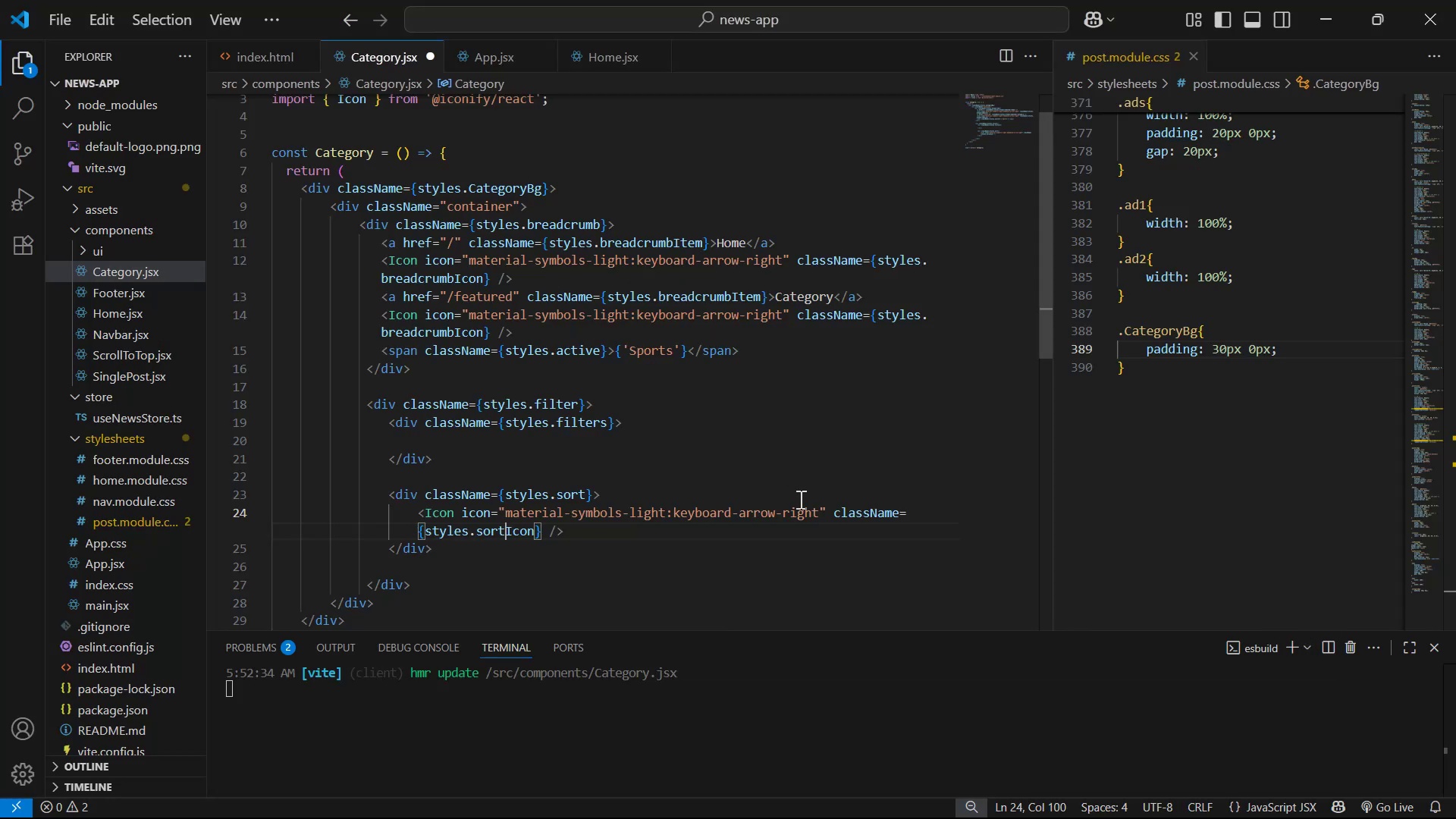 
left_click_drag(start_coordinate=[817, 513], to_coordinate=[505, 510])
 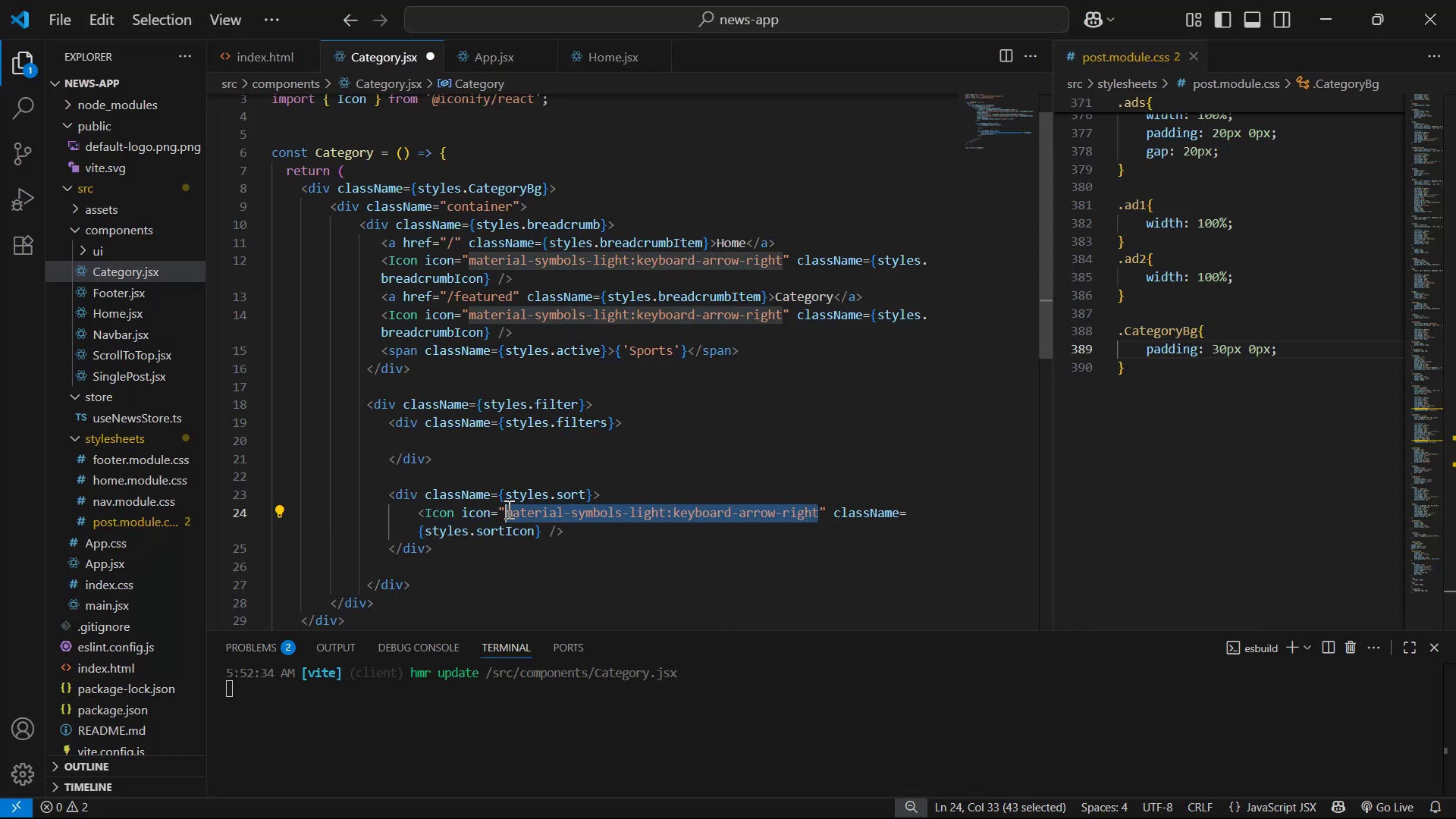 
key(Control+V)
 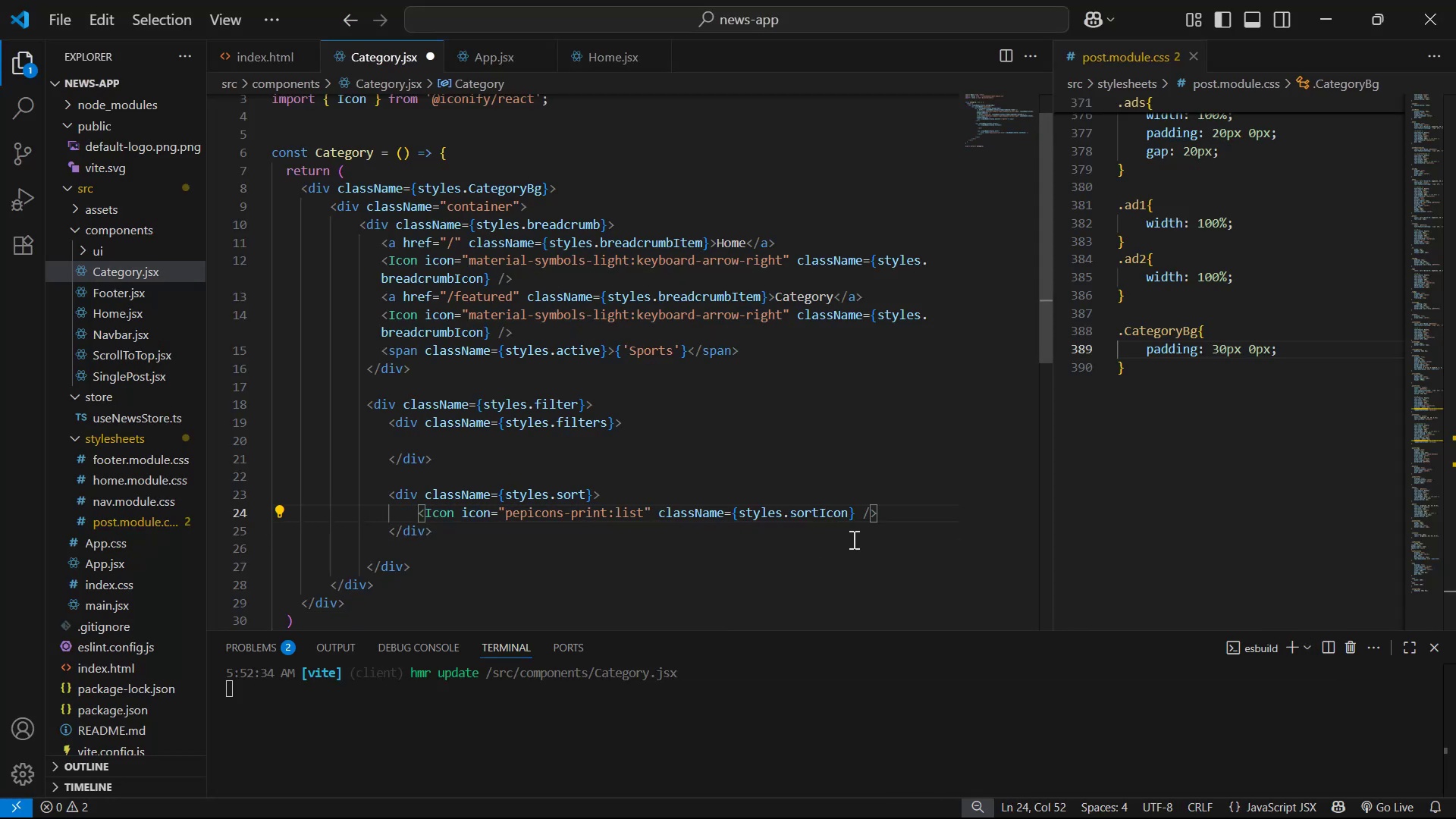 
left_click([915, 519])
 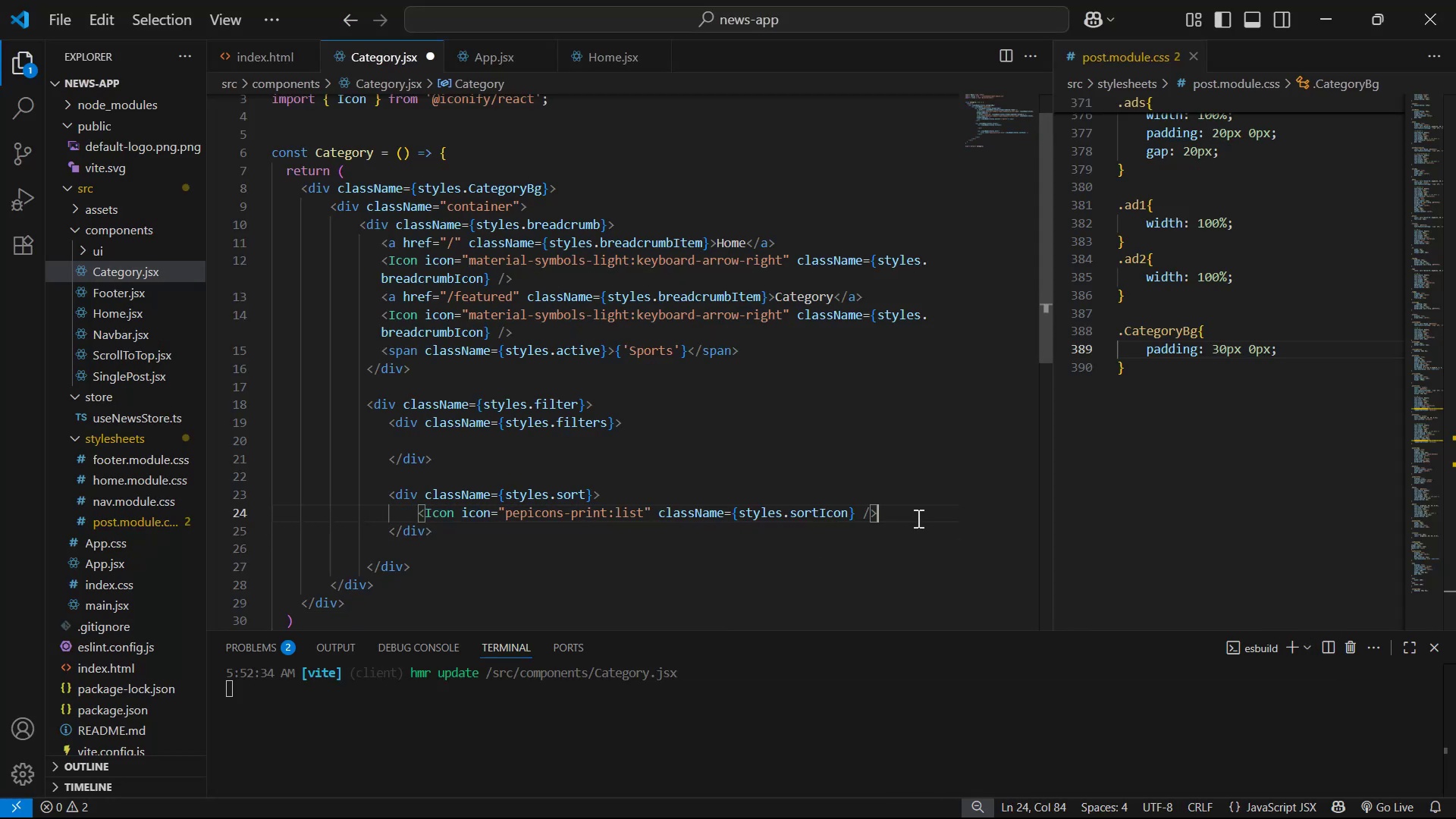 
key(Alt+Shift+ArrowDown)
 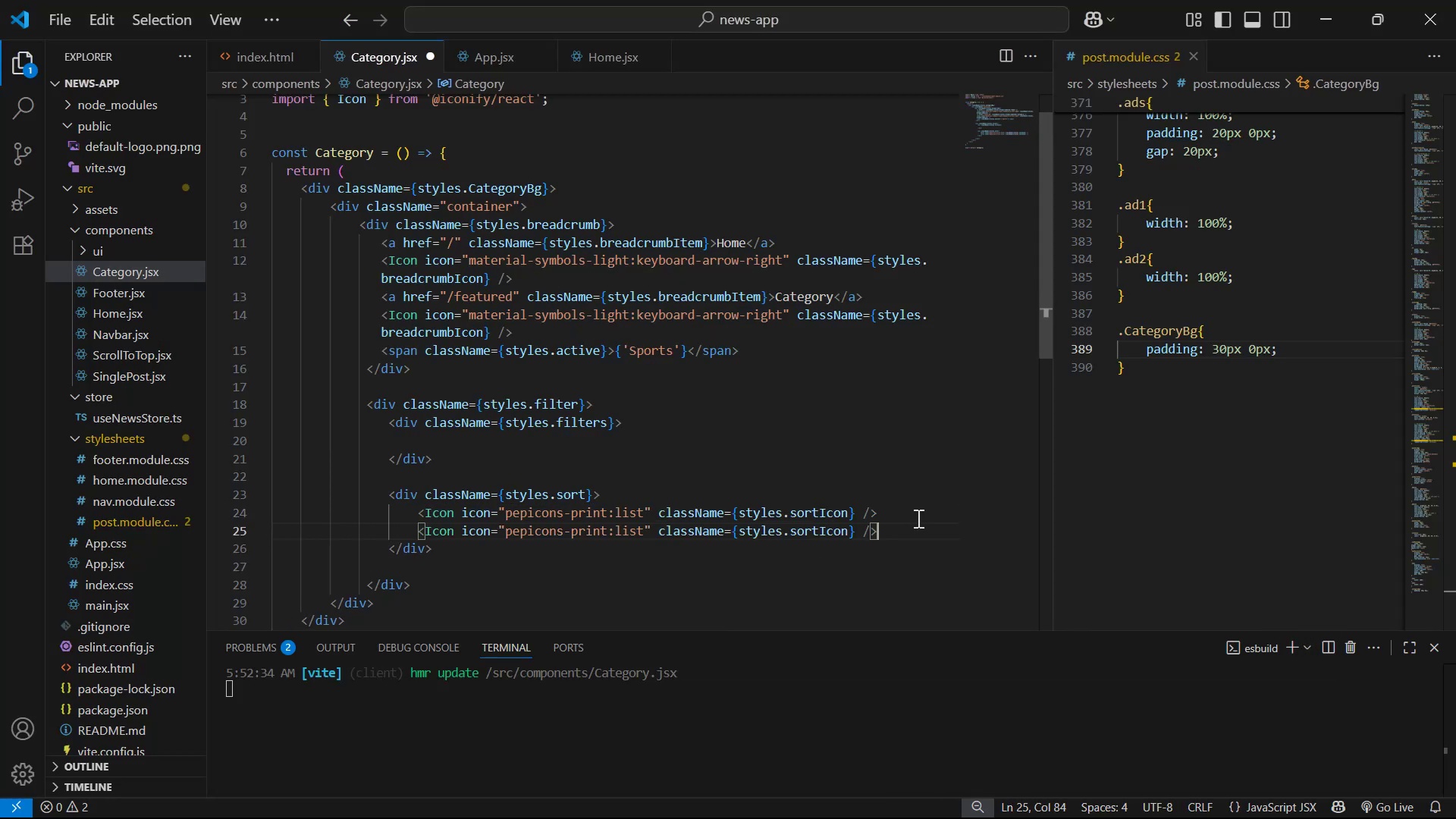 
key(Alt+AltLeft)
 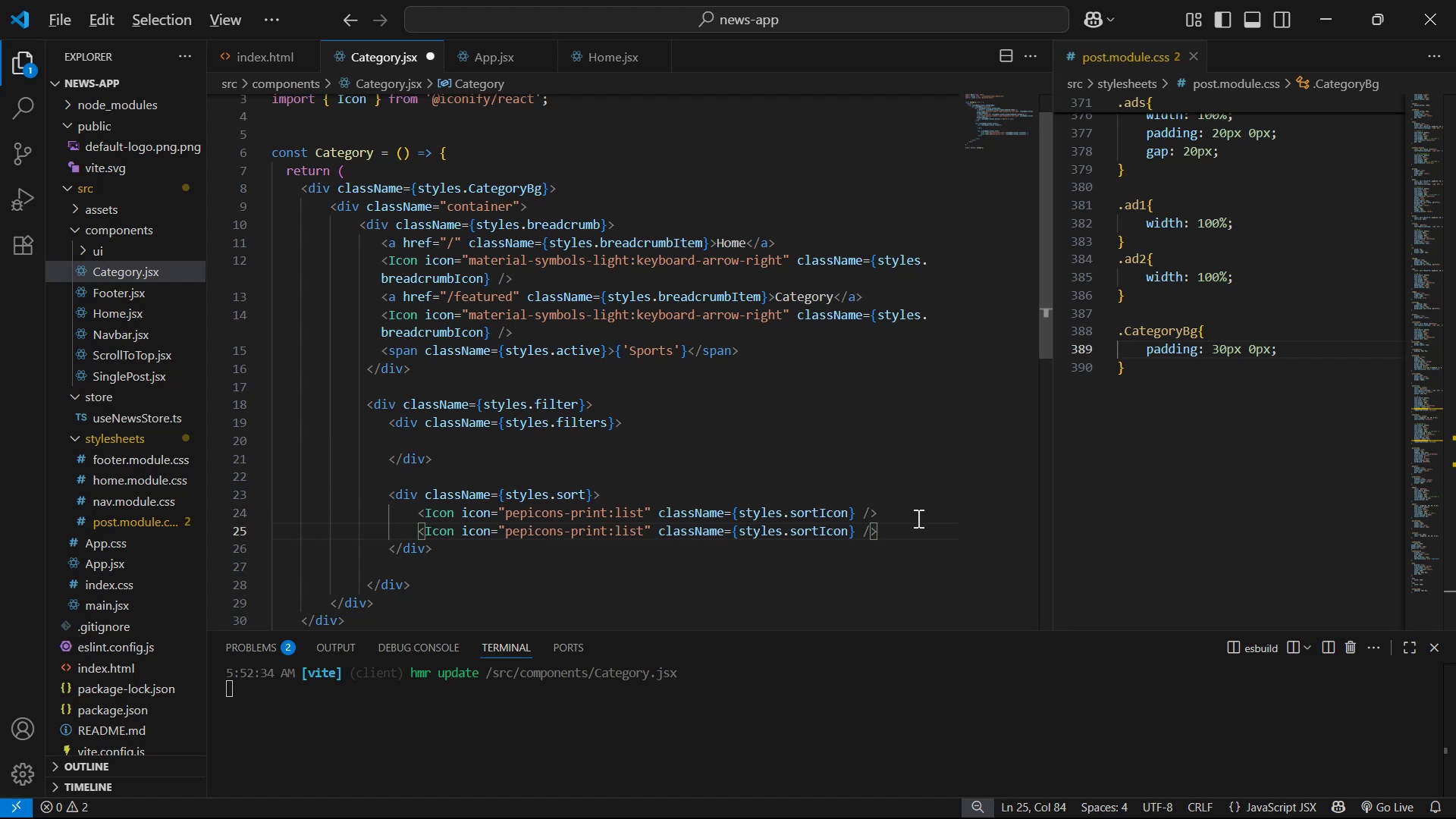 
key(Alt+Tab)
 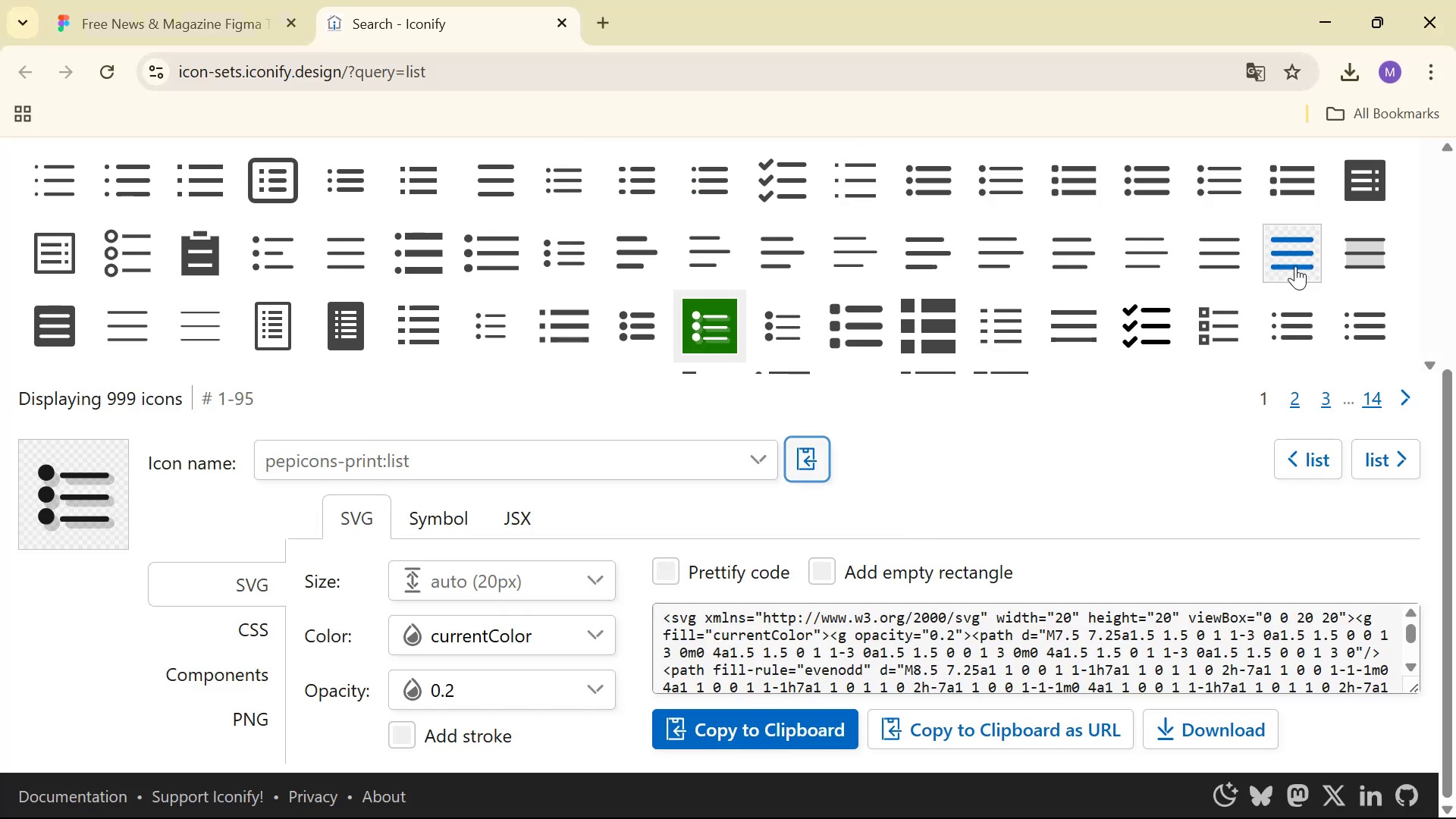 
scroll: coordinate [1448, 243], scroll_direction: up, amount: 7.0
 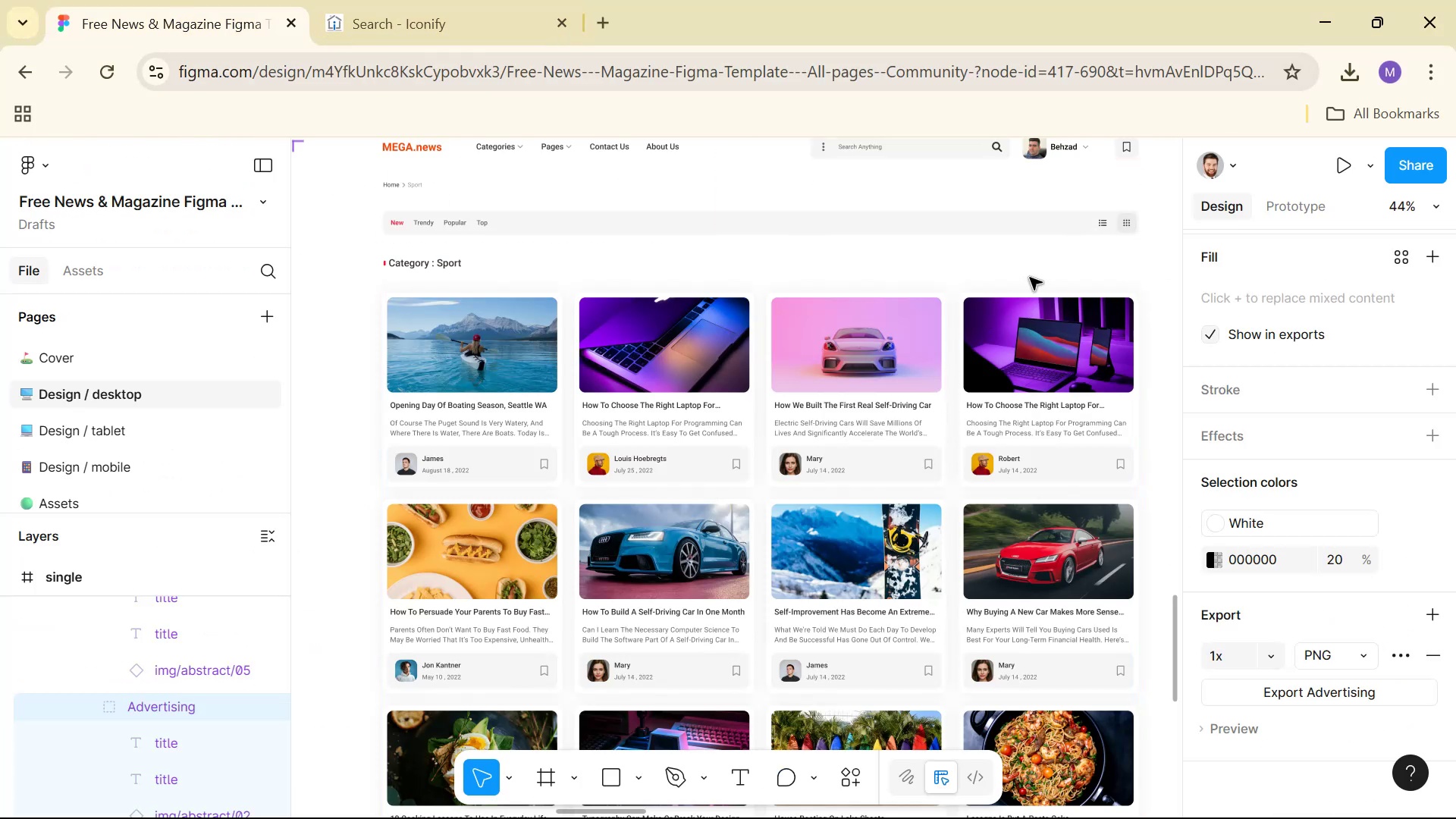 
left_click([381, 0])
 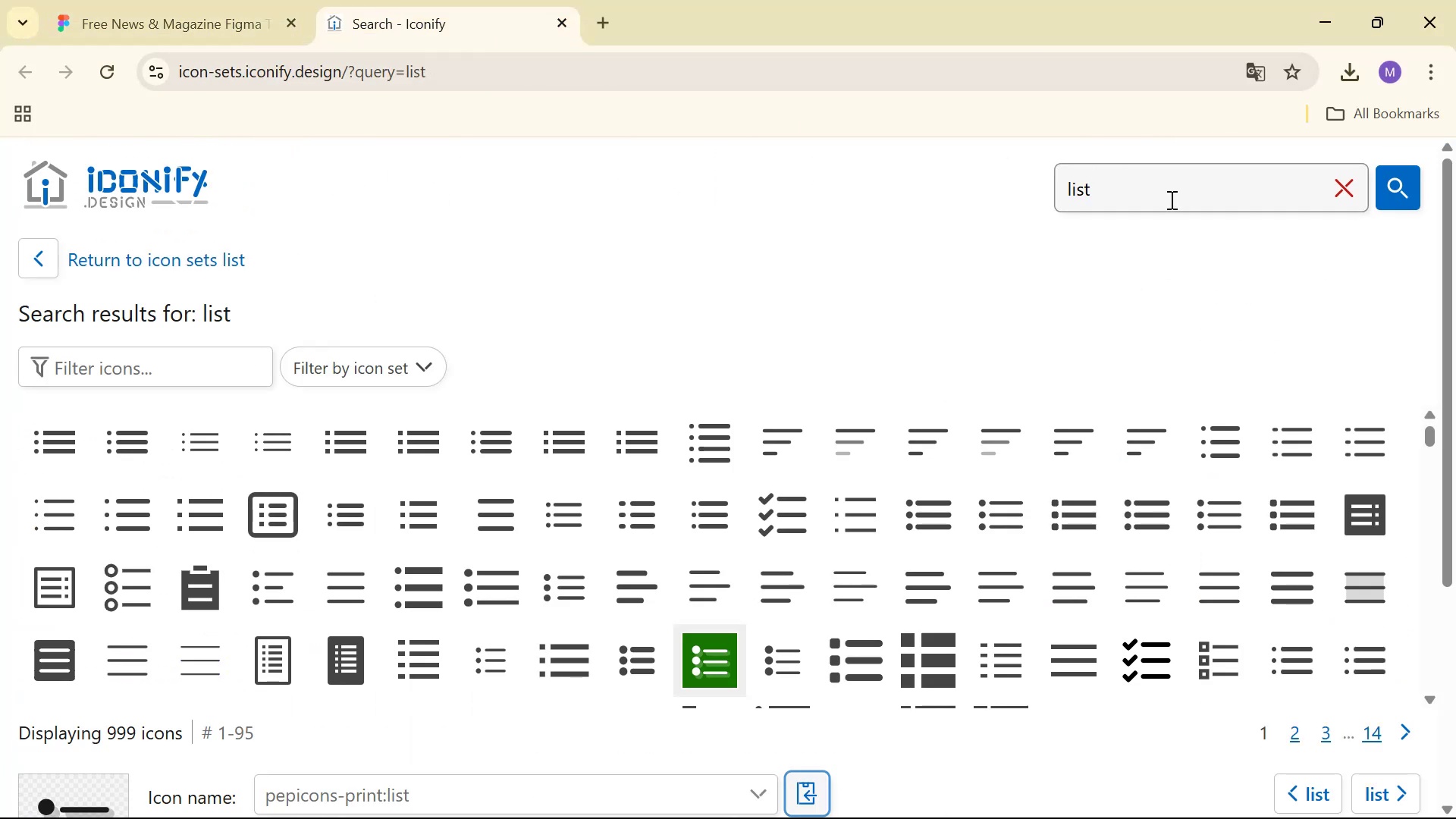 
double_click([1172, 199])
 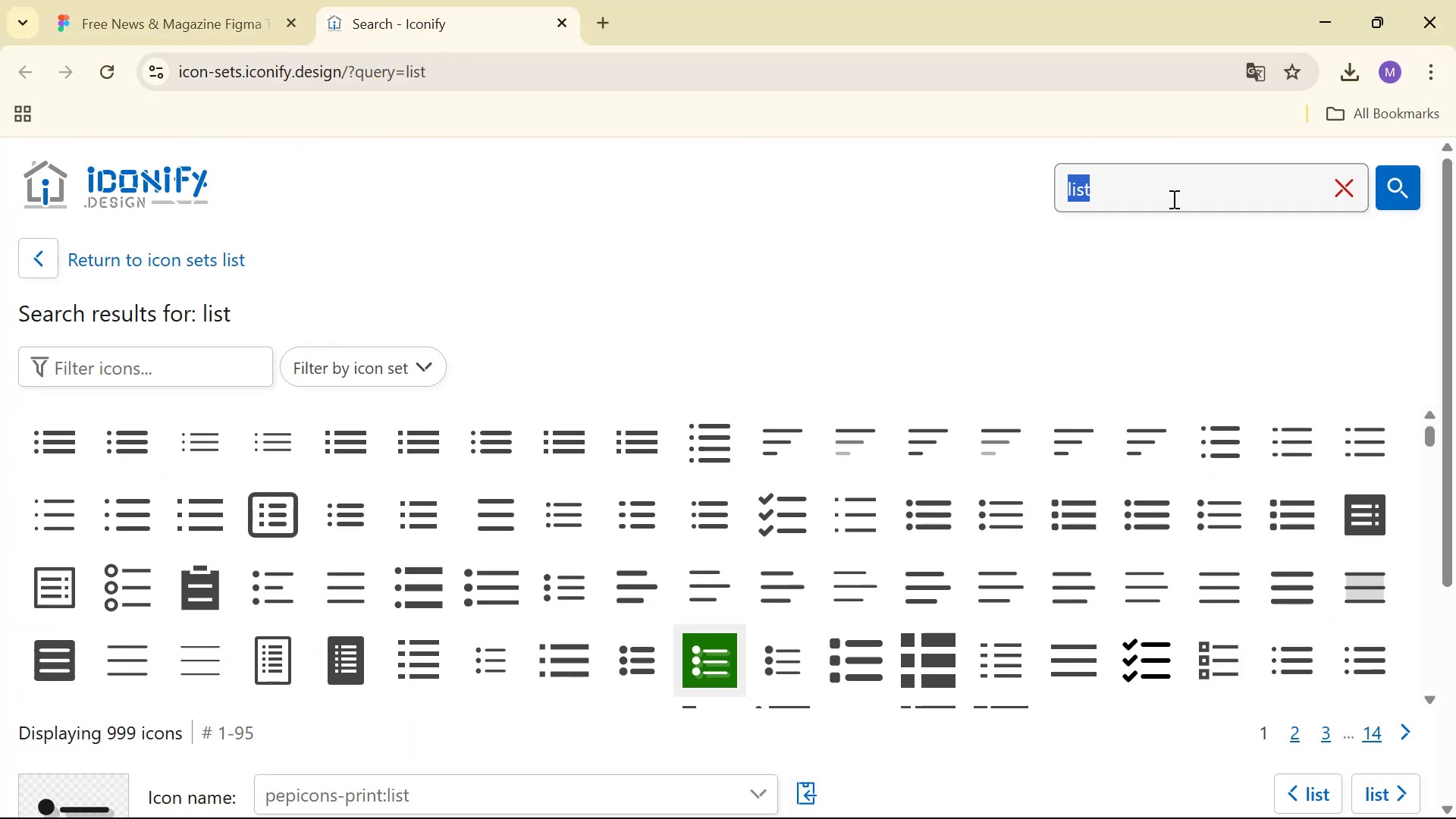 
triple_click([1172, 199])
 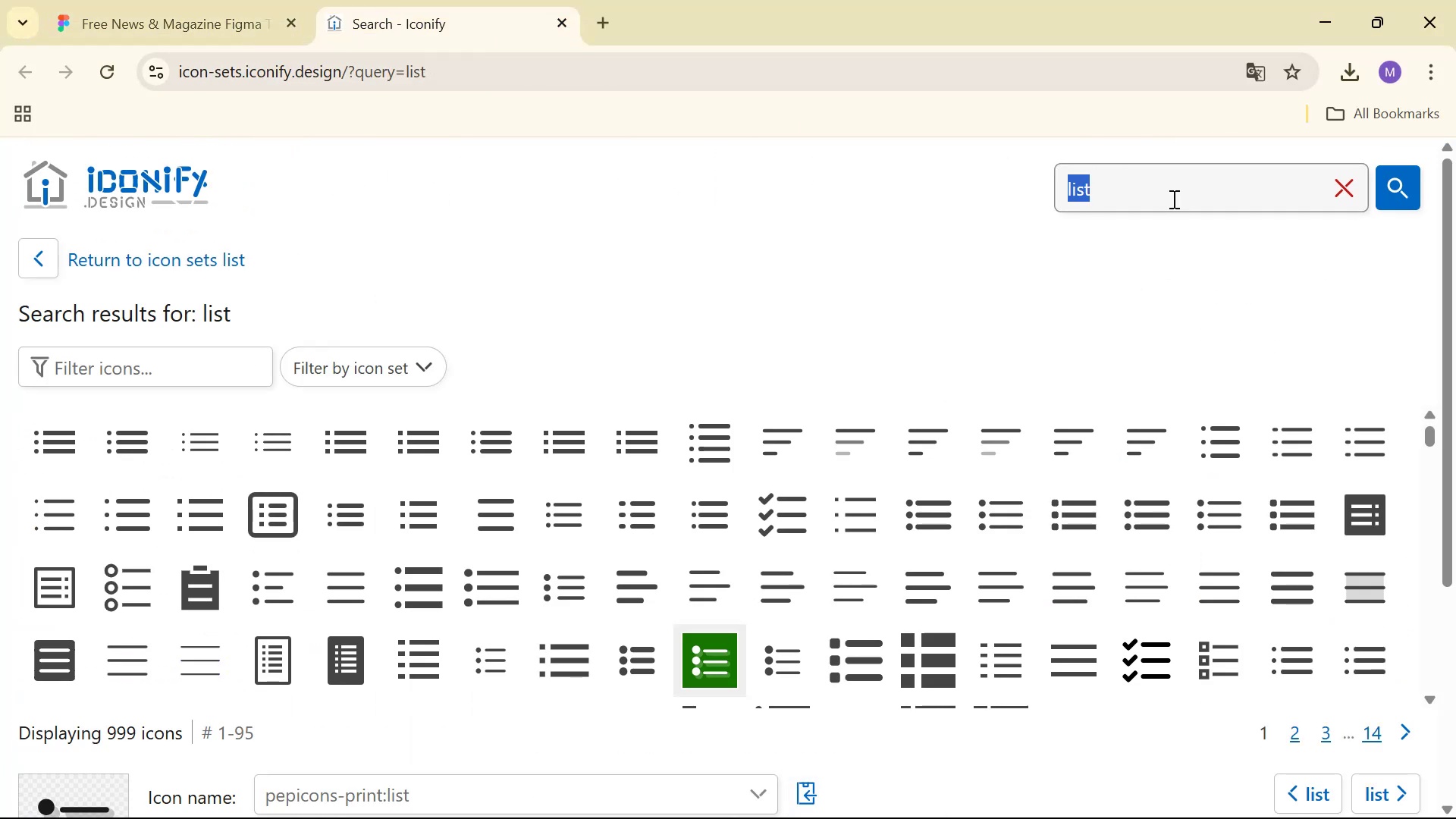 
type(grid)
 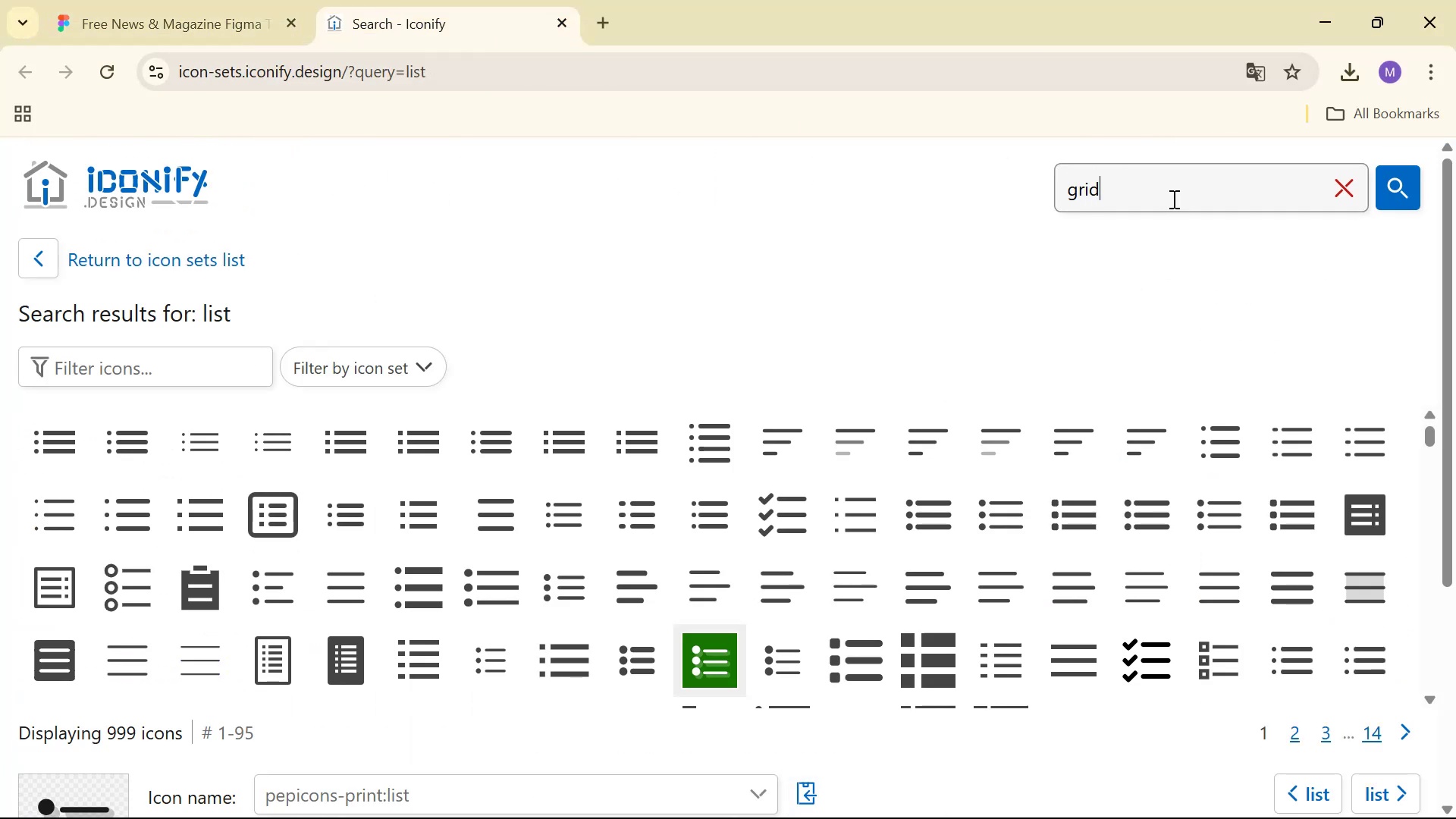 
key(Enter)
 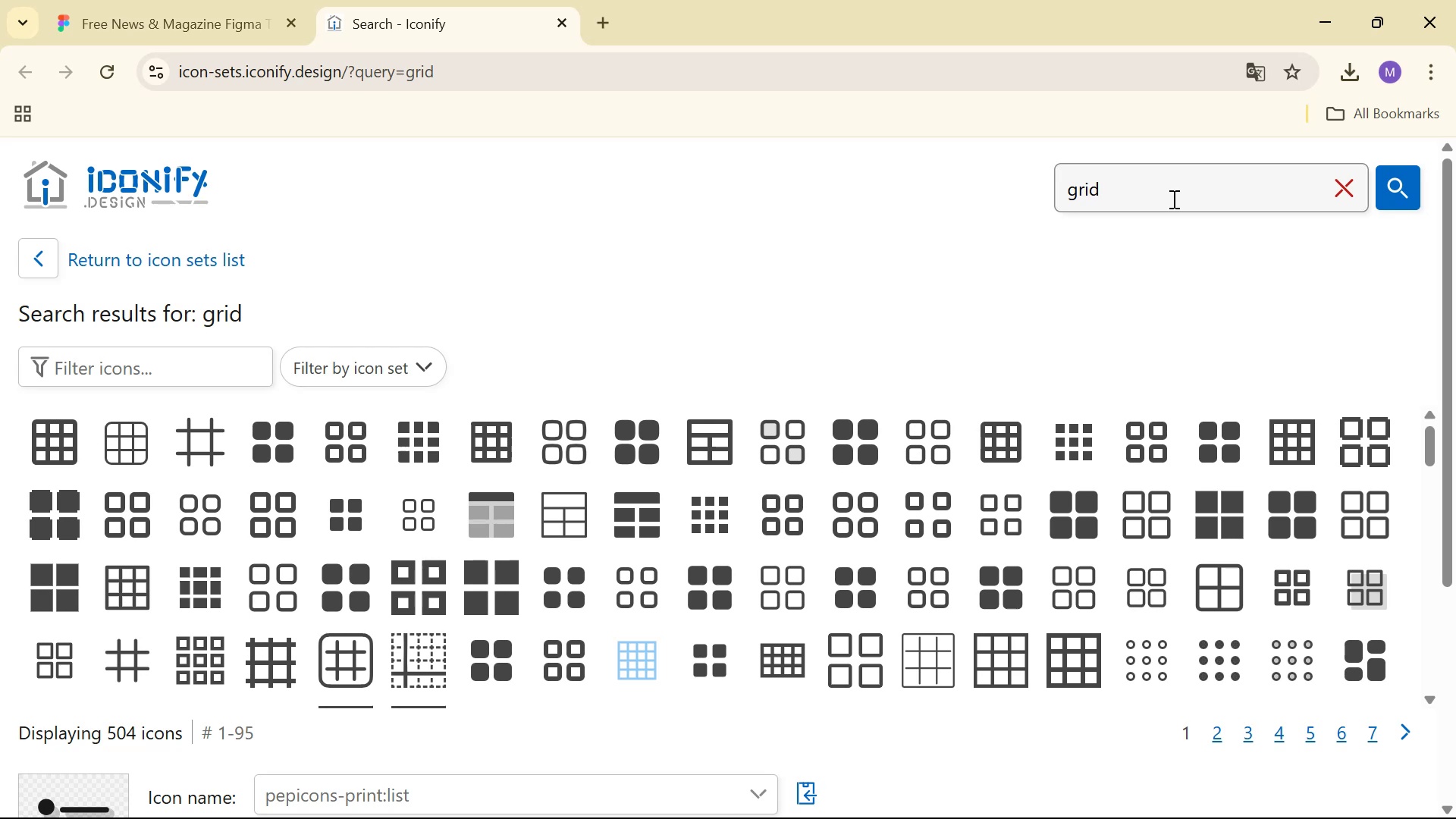 
wait(9.75)
 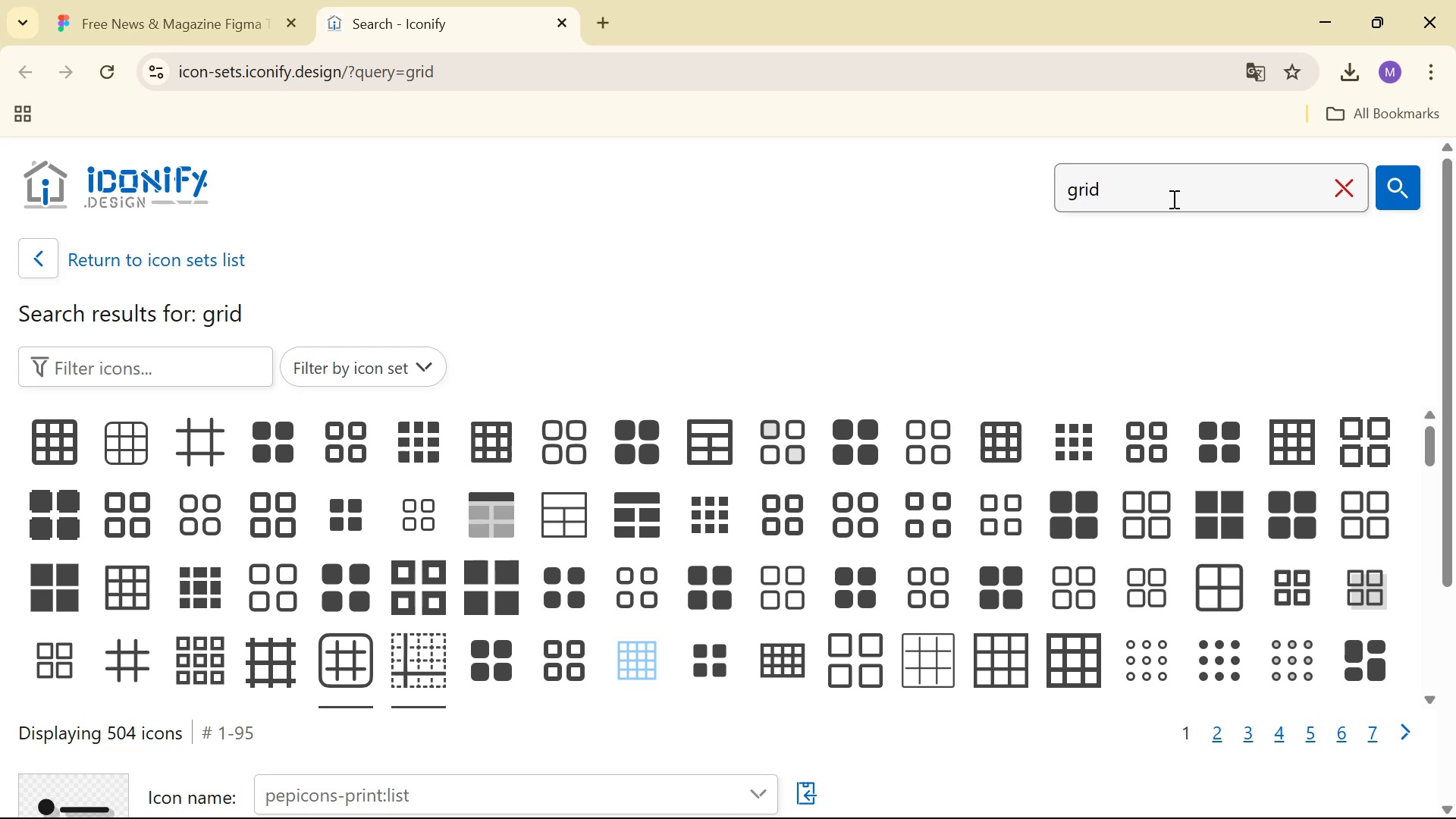 
scroll: coordinate [1081, 470], scroll_direction: down, amount: 6.0
 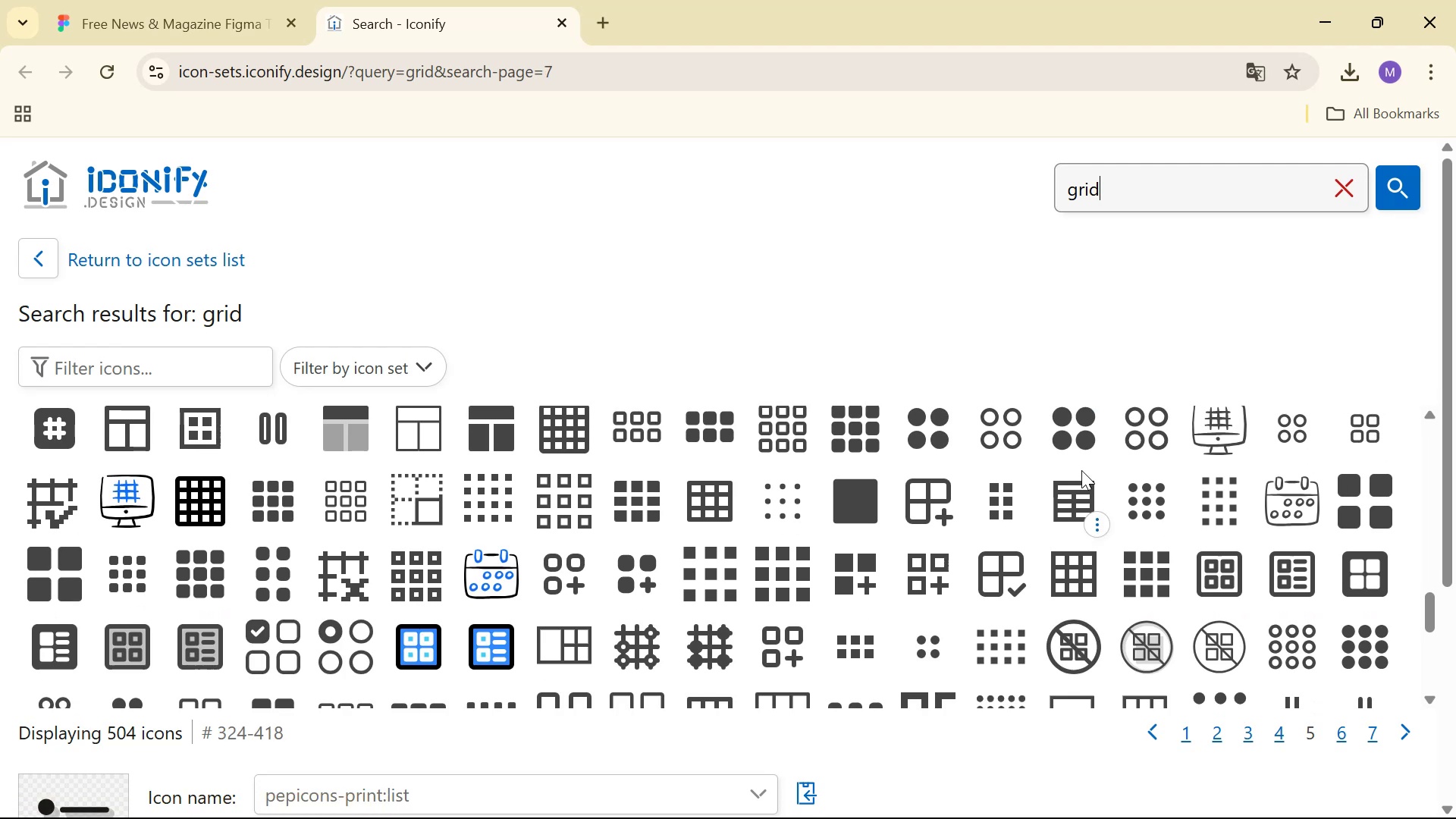 
scroll: coordinate [1081, 470], scroll_direction: up, amount: 8.0
 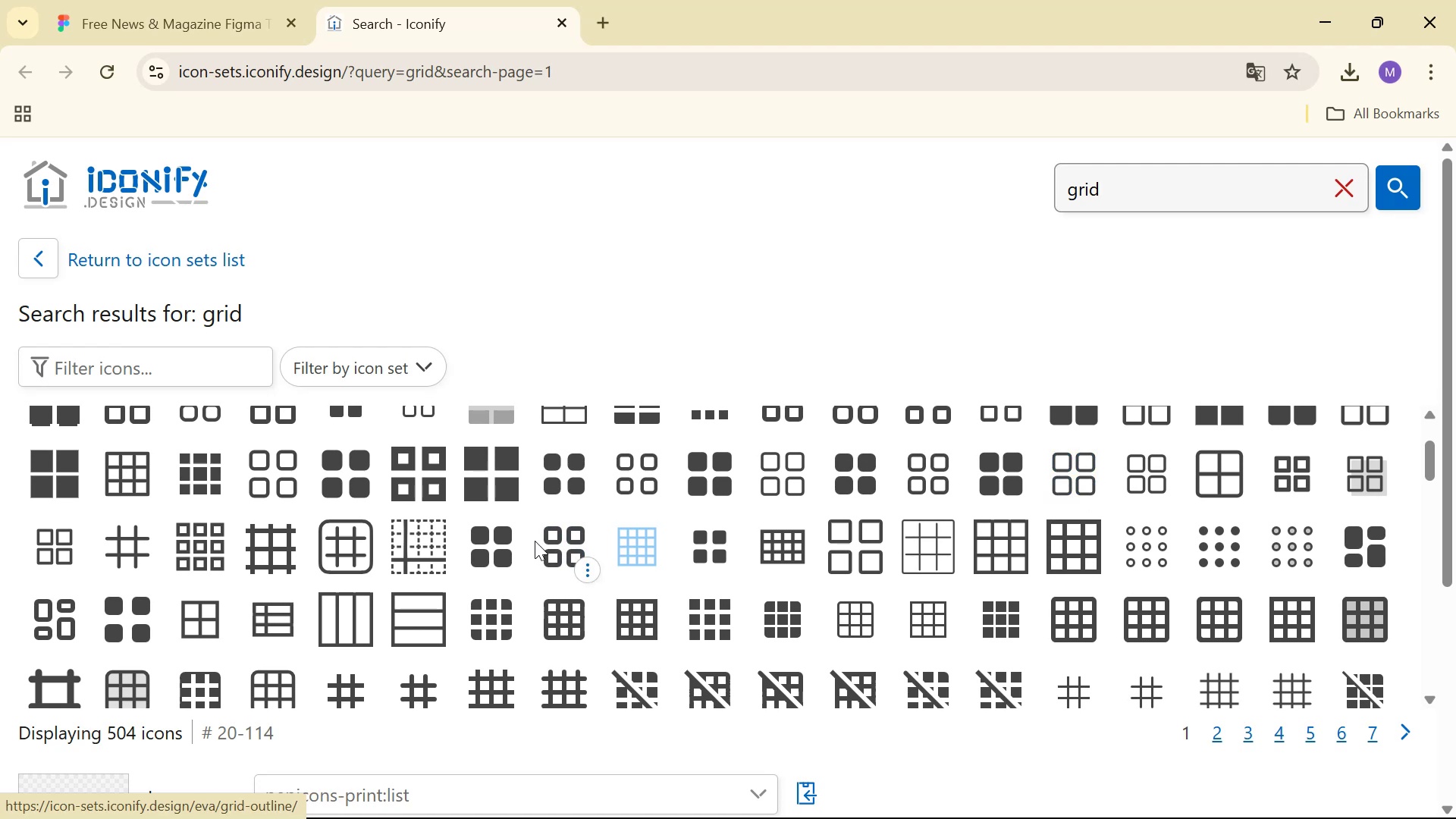 
left_click([551, 542])
 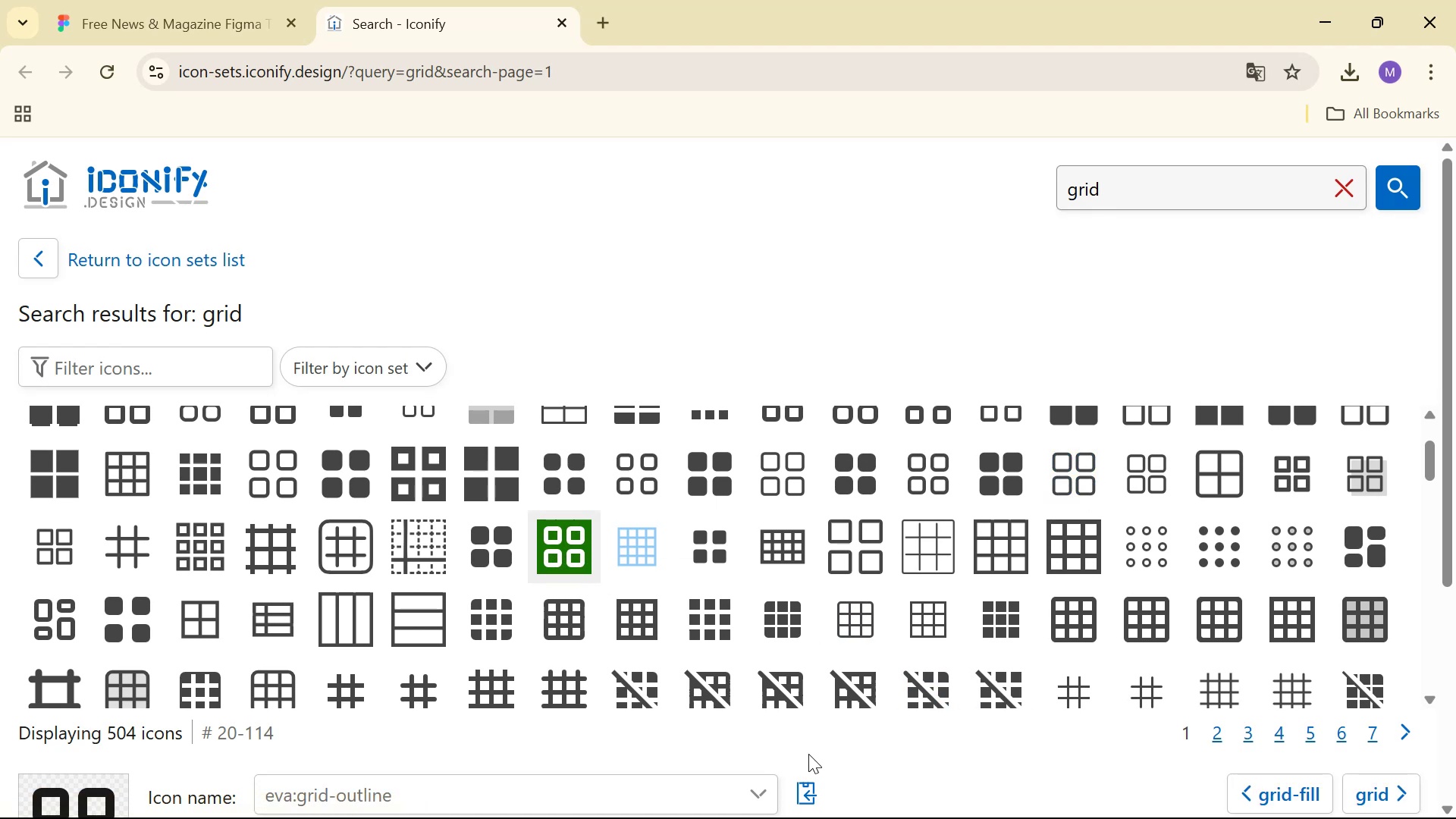 
left_click([819, 770])
 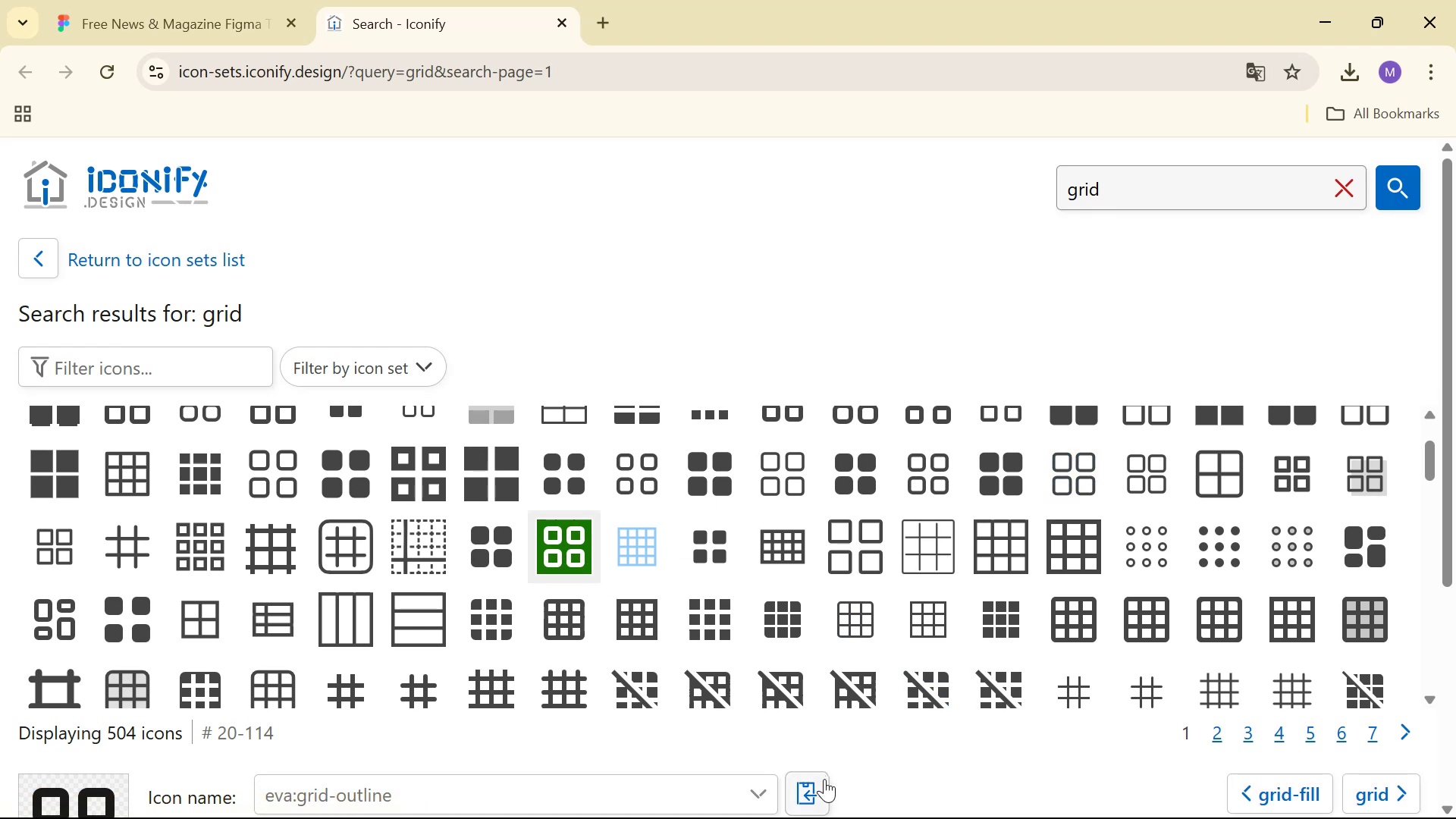 
left_click([819, 795])
 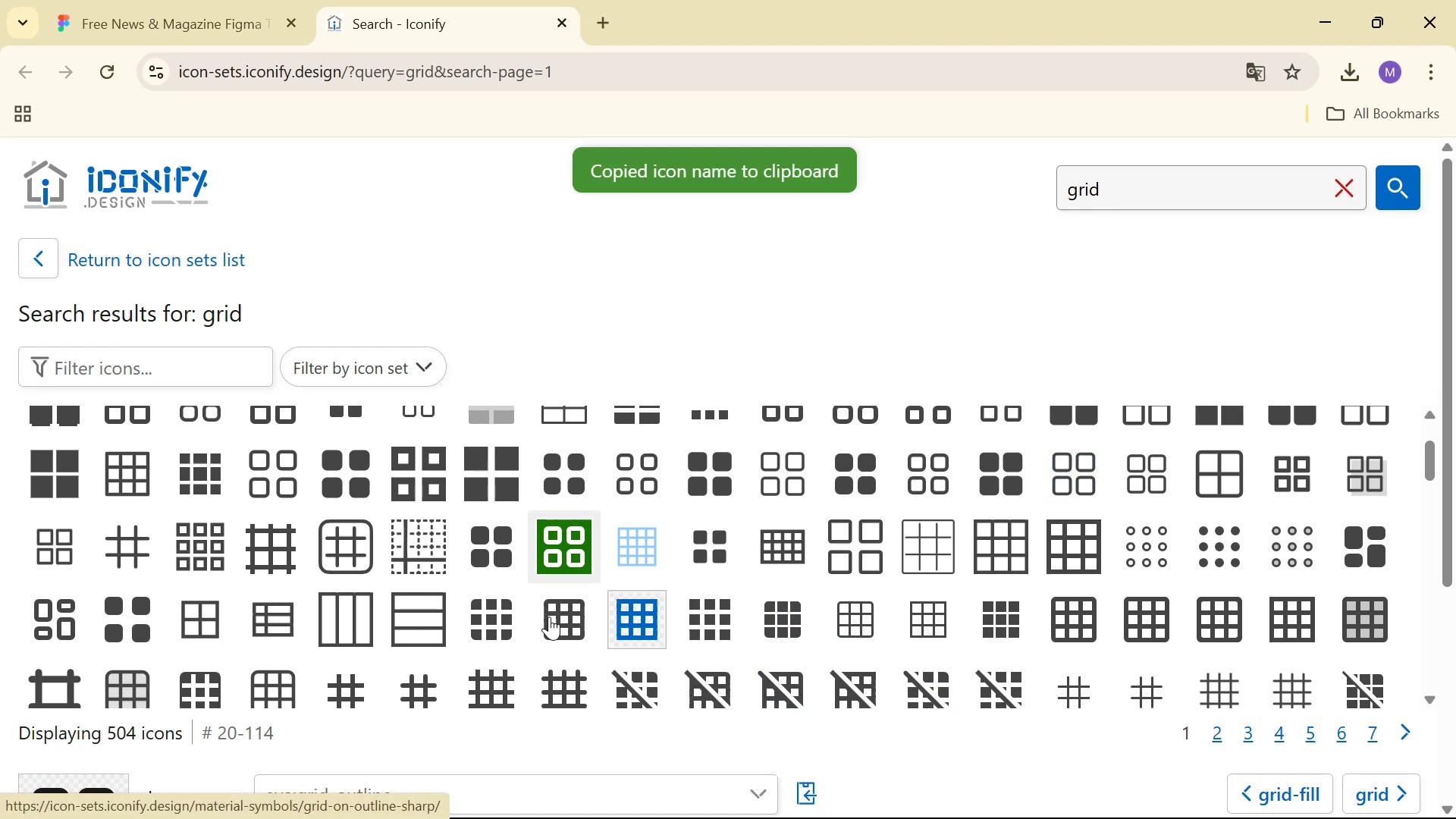 
left_click([684, 560])
 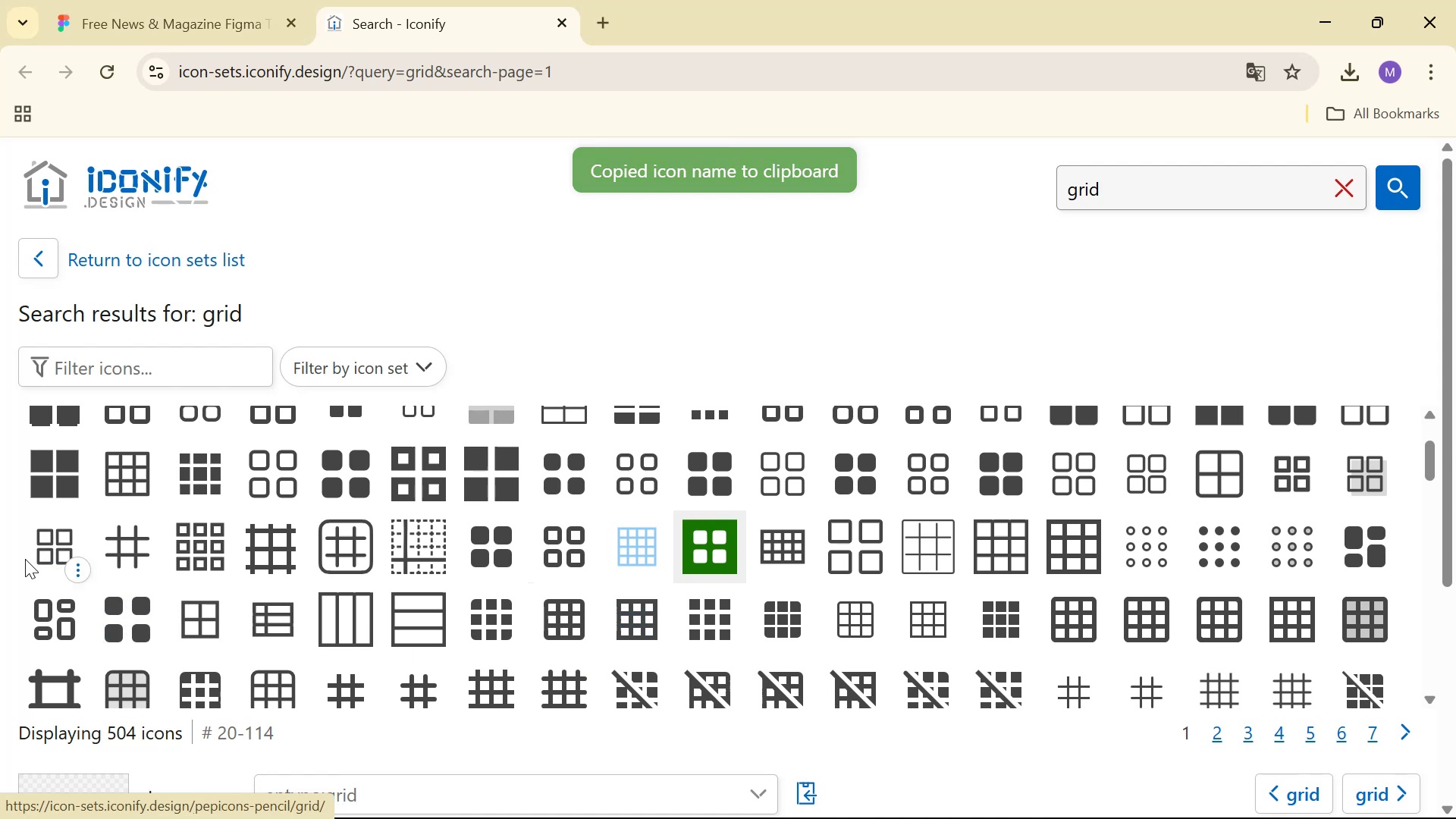 
mouse_move([77, 601])
 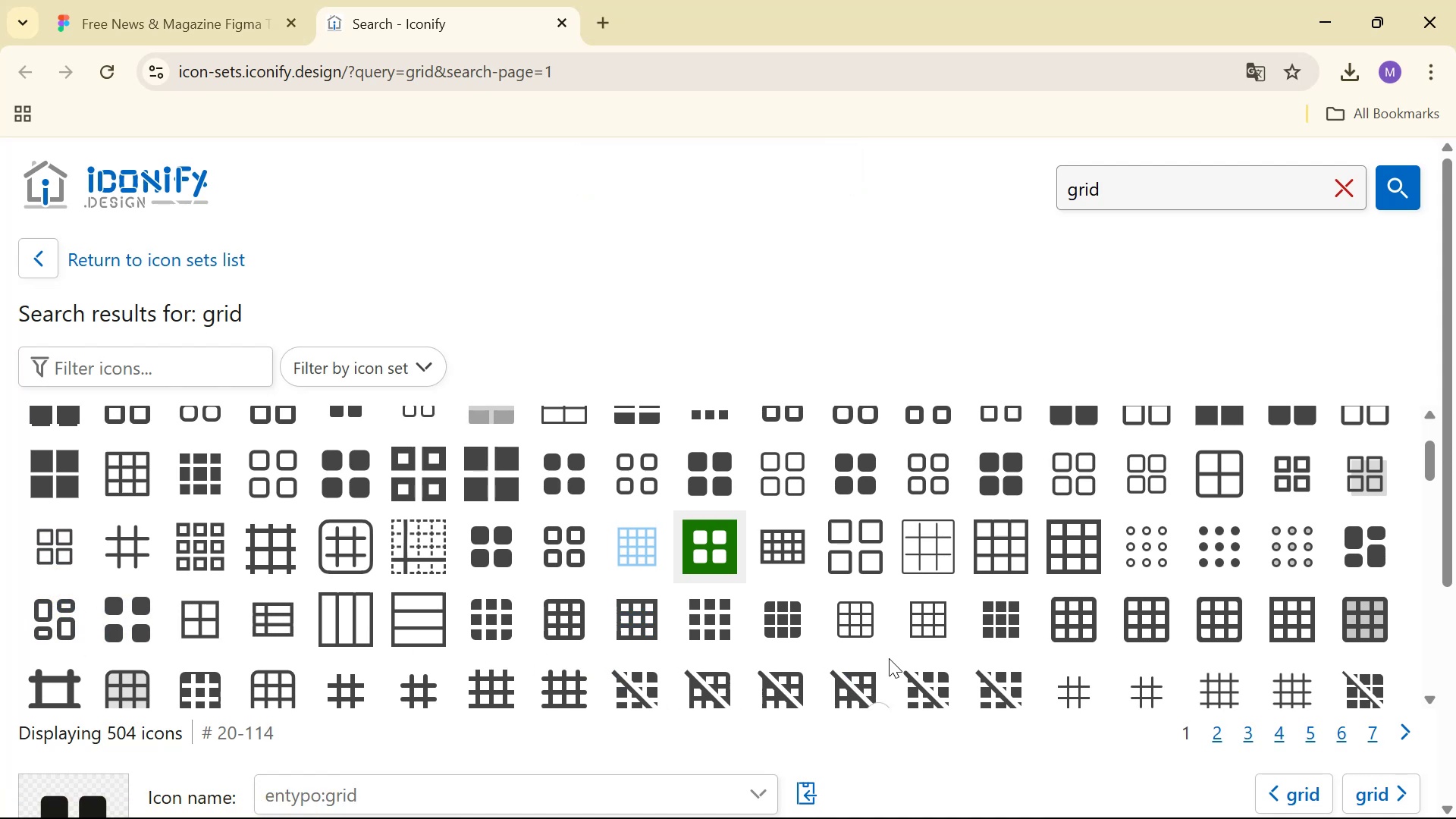 
left_click([1349, 469])
 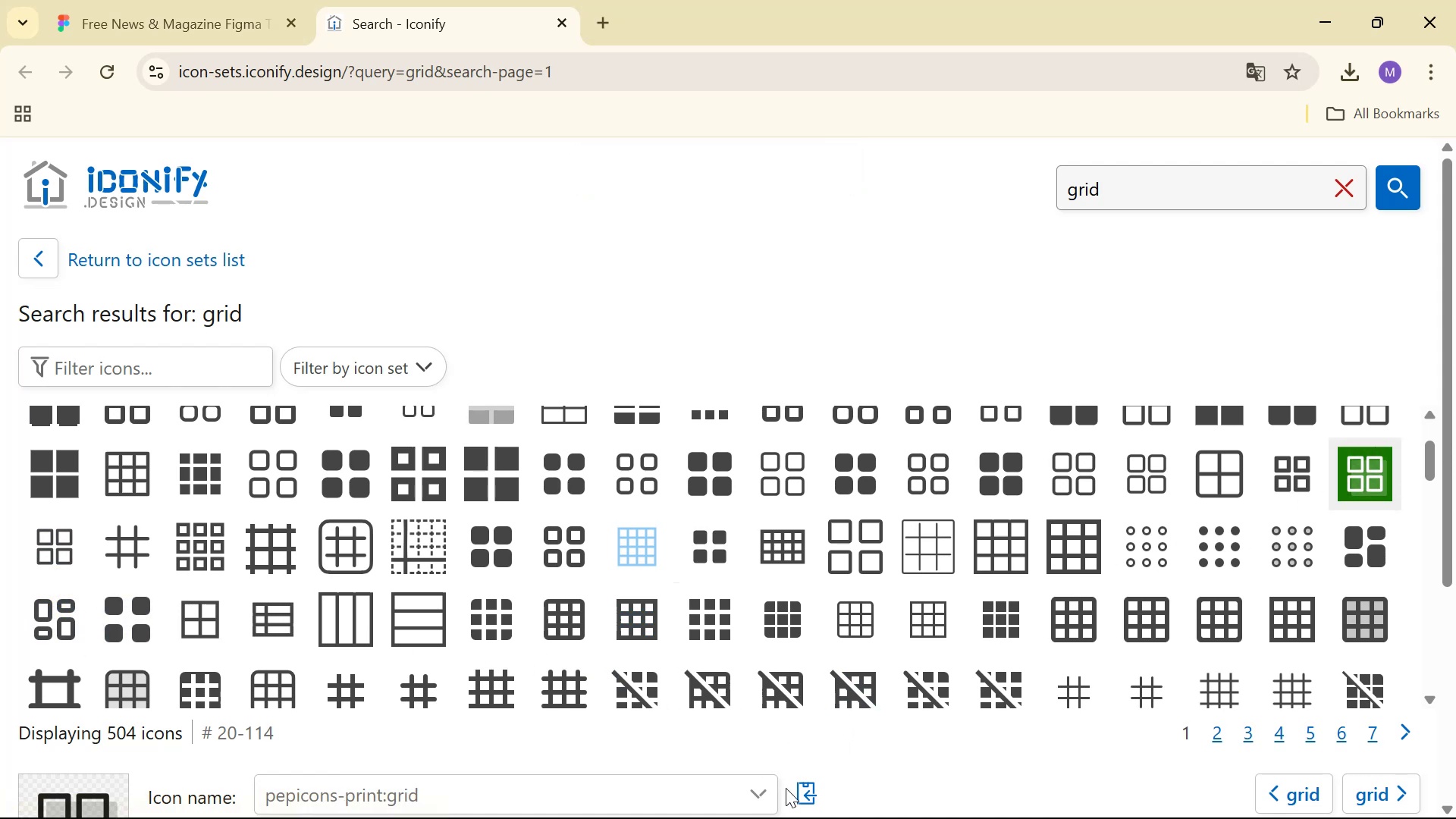 
left_click([801, 795])
 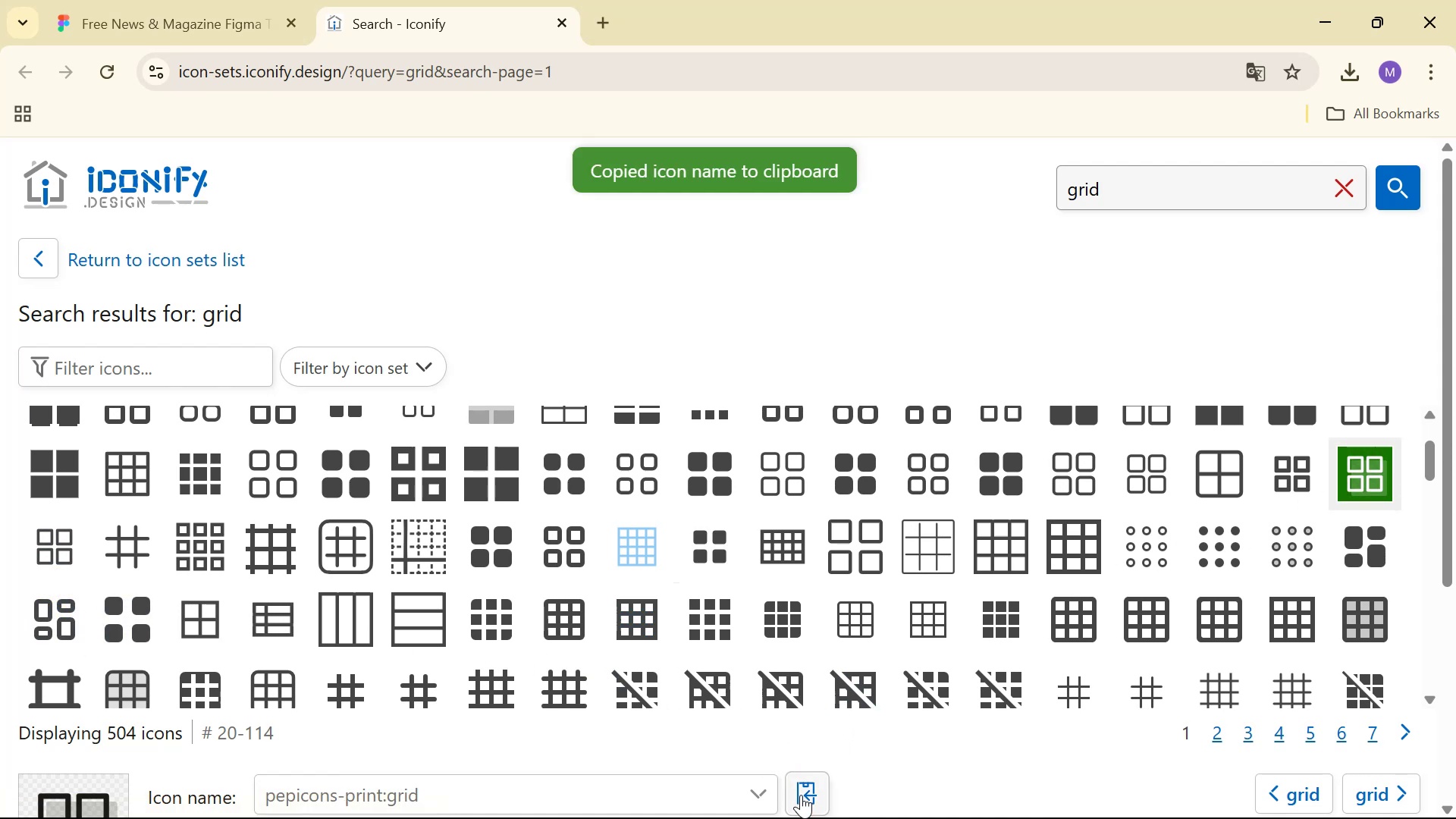 
key(Alt+Tab)
 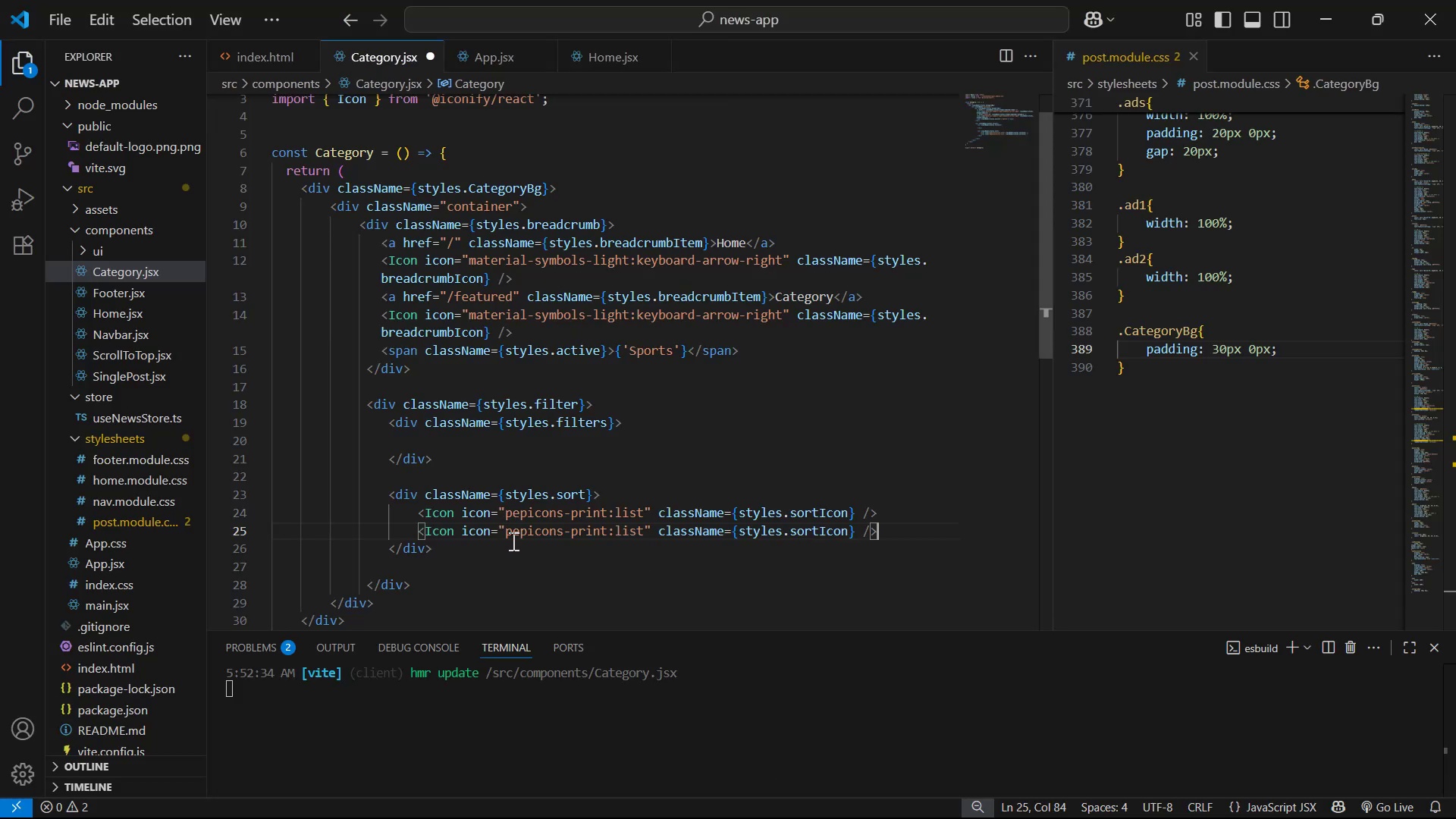 
left_click_drag(start_coordinate=[505, 535], to_coordinate=[645, 538])
 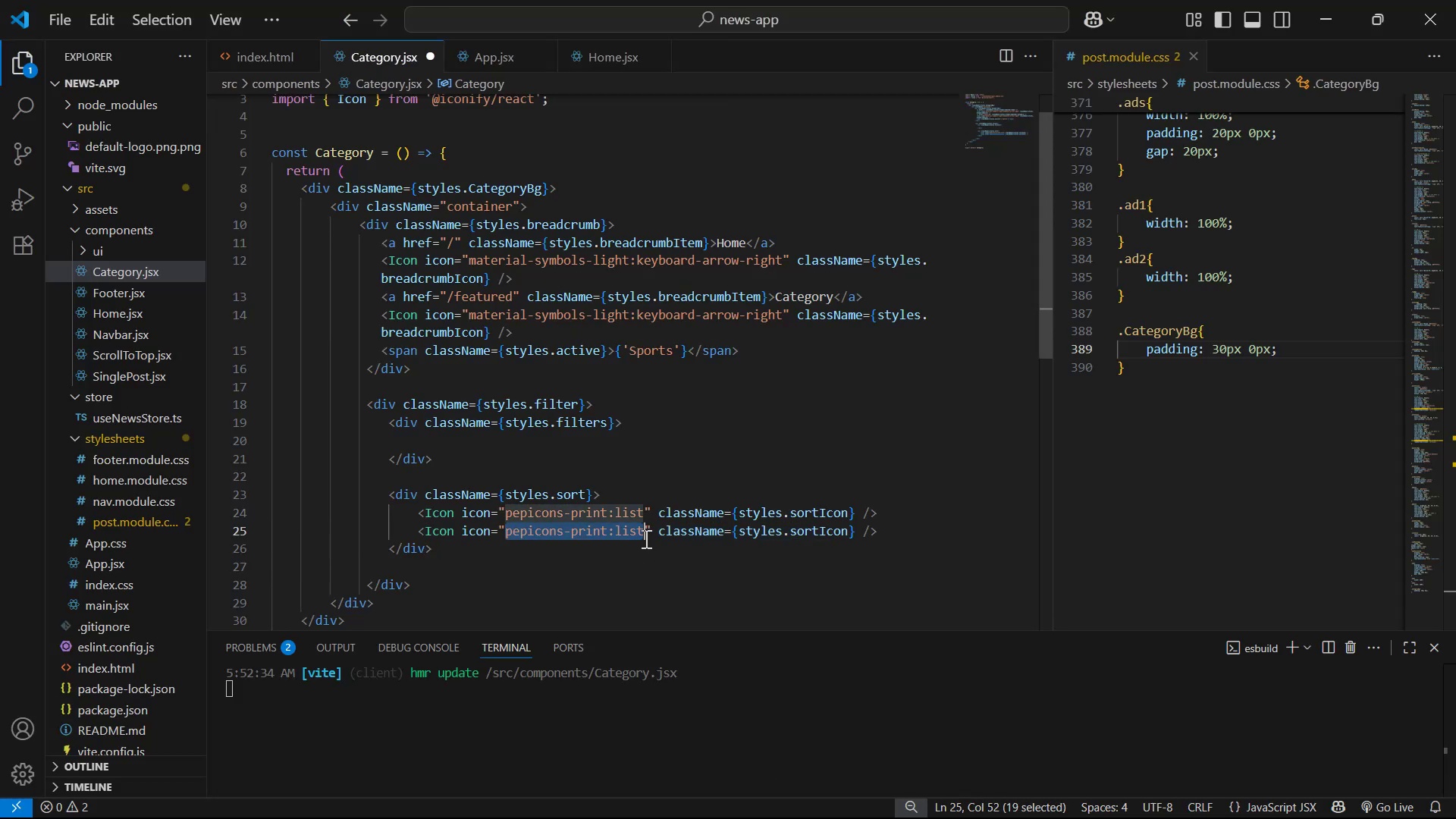 
left_click([645, 538])
 